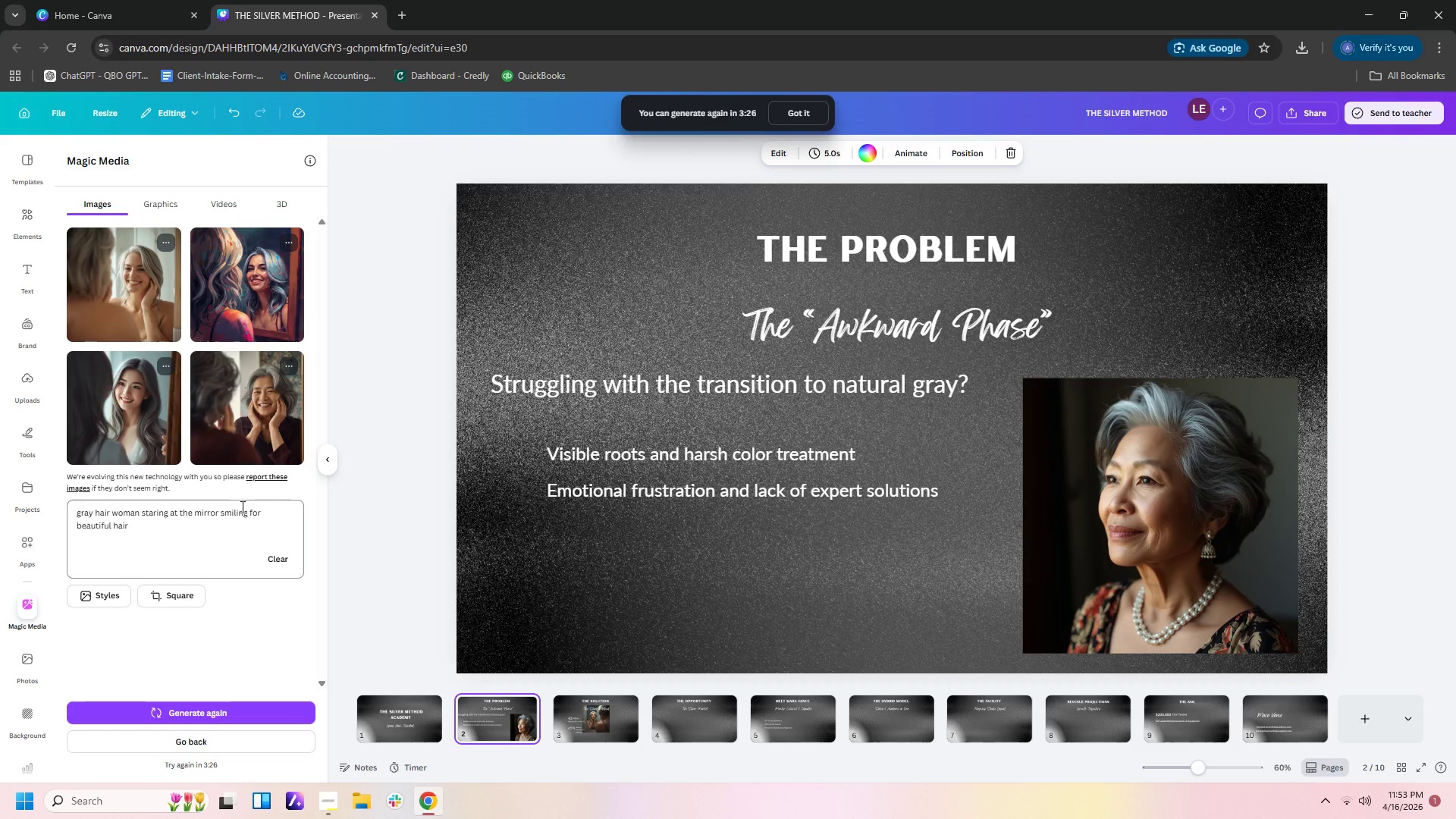 
left_click([187, 524])
 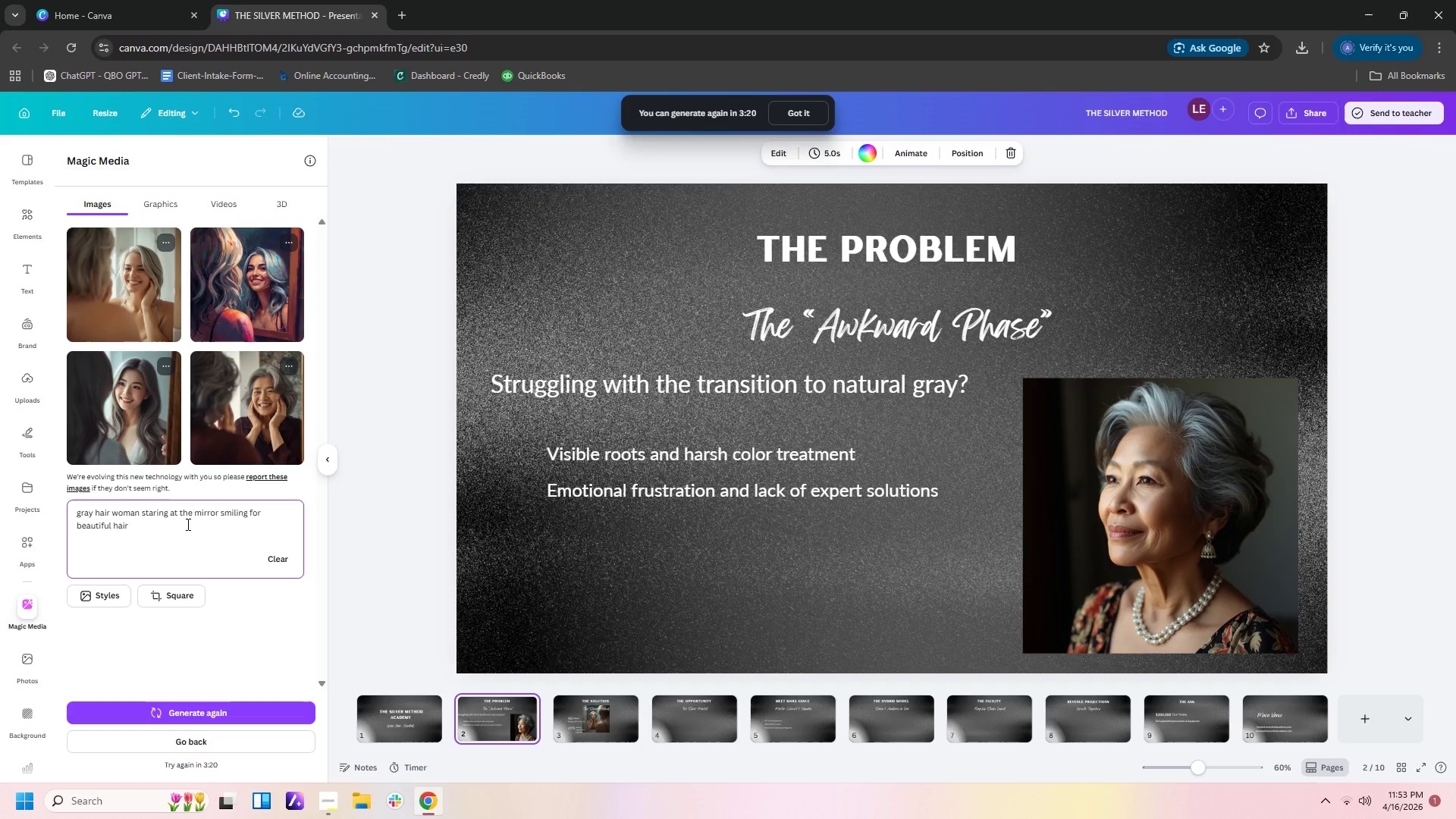 
type(. same woman as a)
key(Backspace)
type(earlier)
 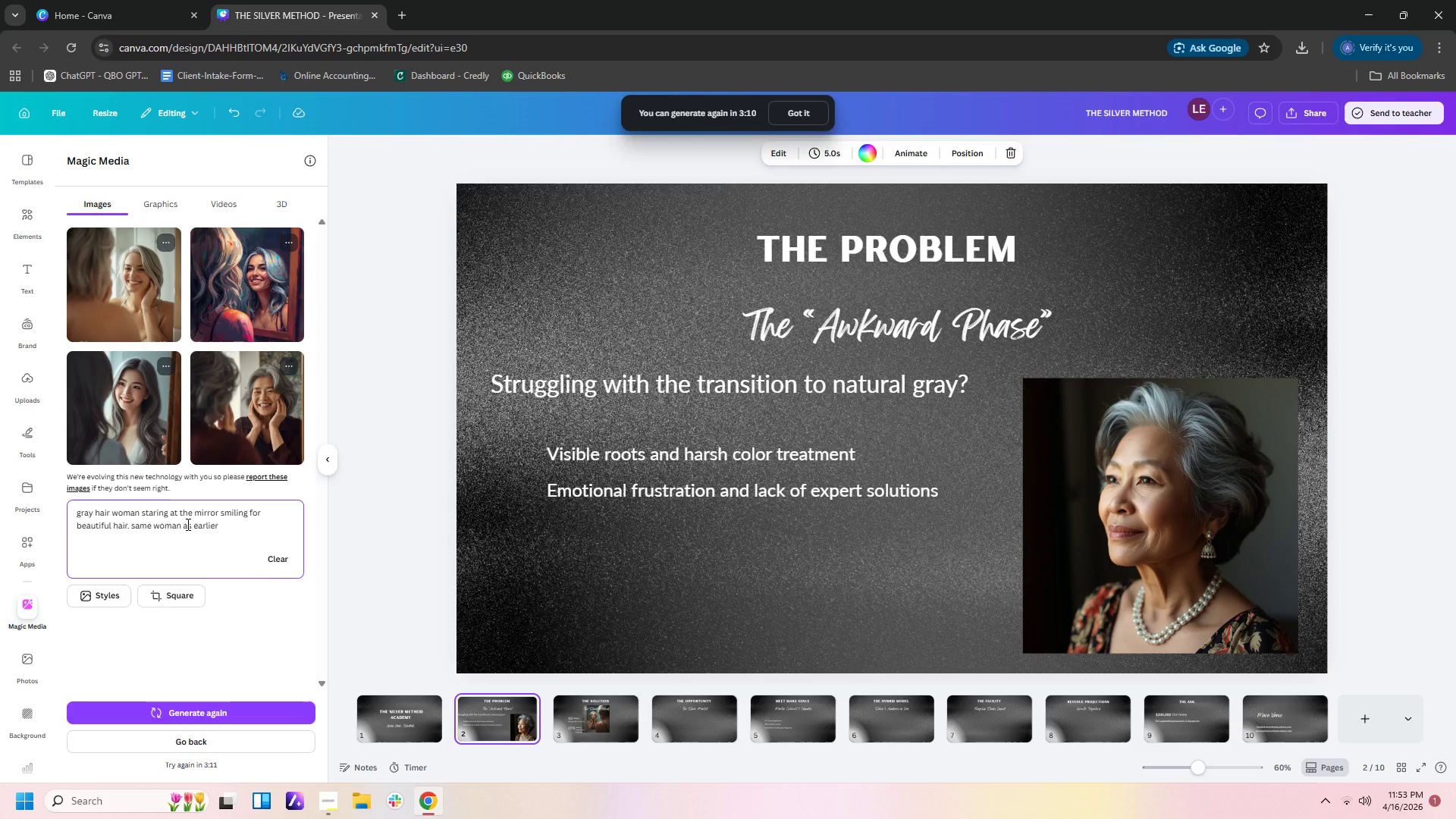 
key(Enter)
 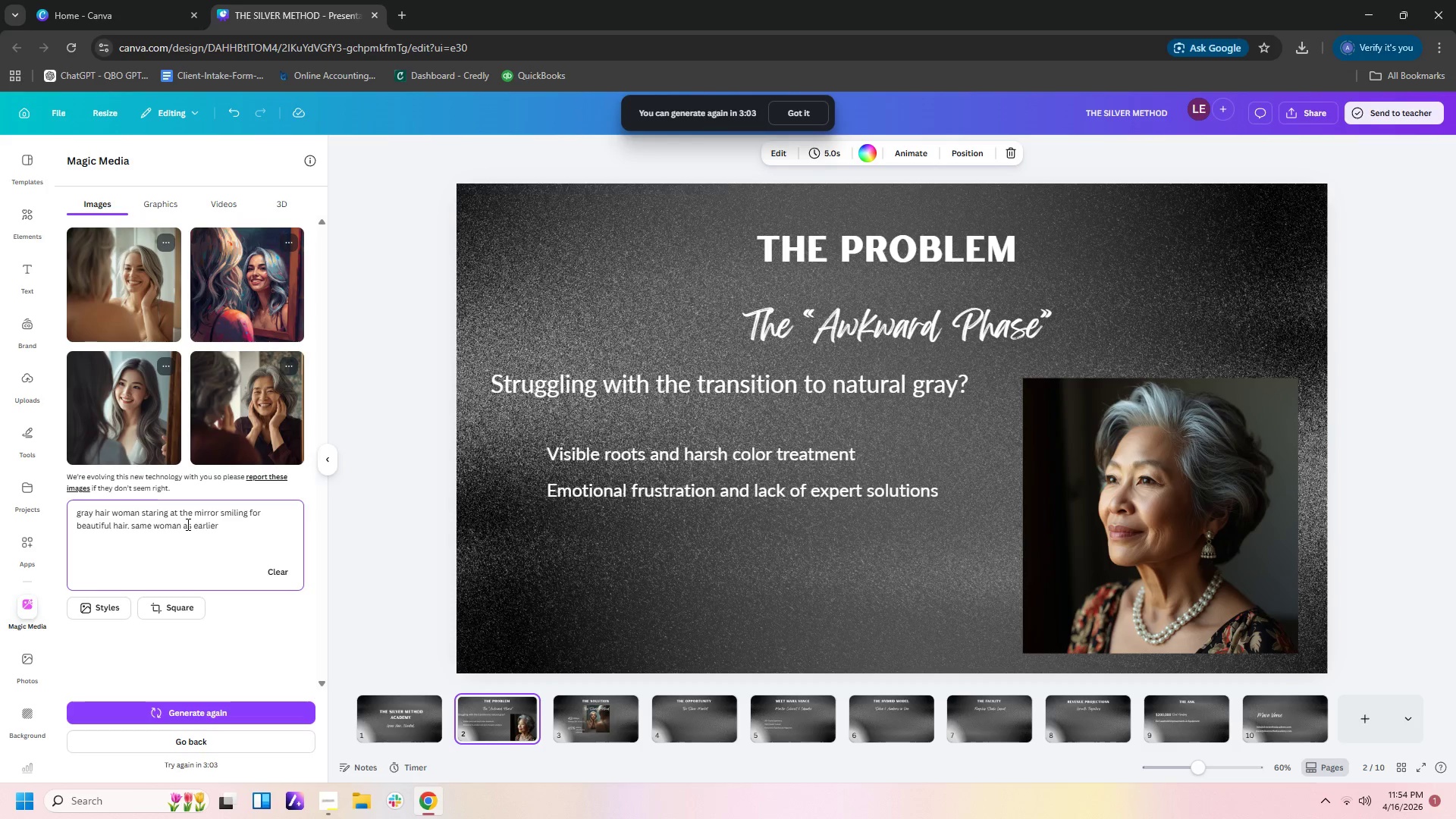 
wait(12.05)
 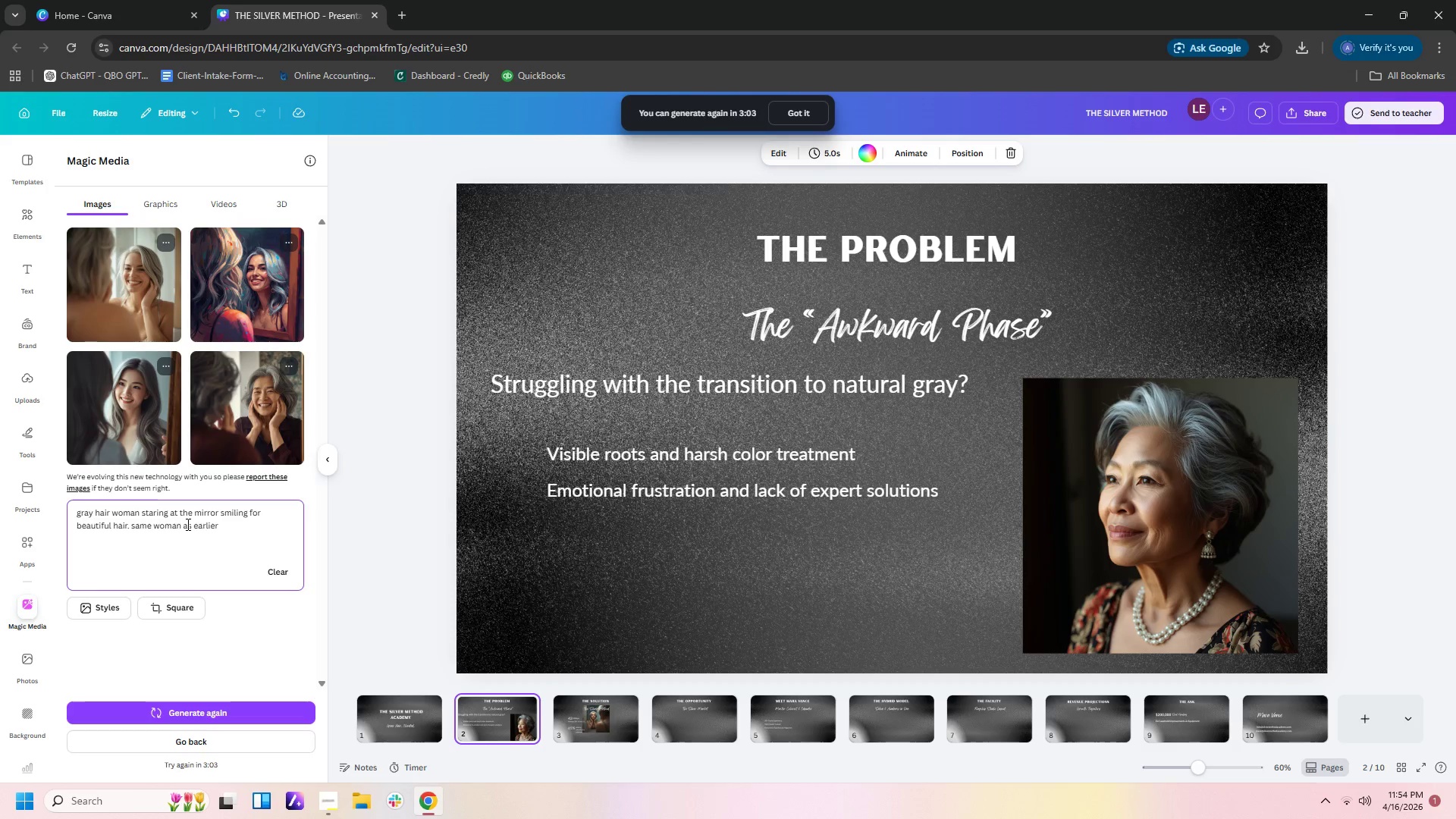 
left_click_drag(start_coordinate=[241, 535], to_coordinate=[36, 507])
 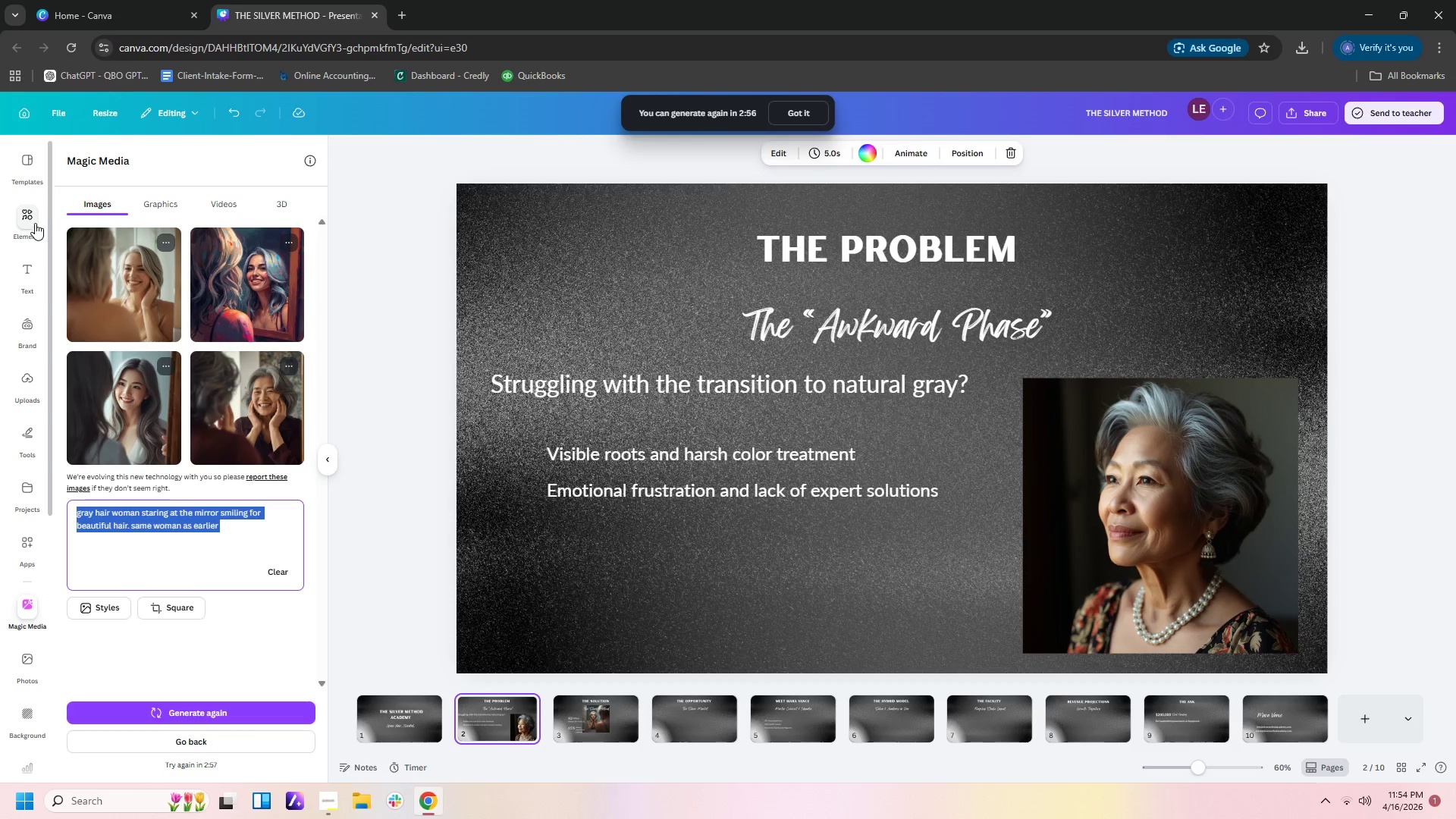 
left_click([33, 215])
 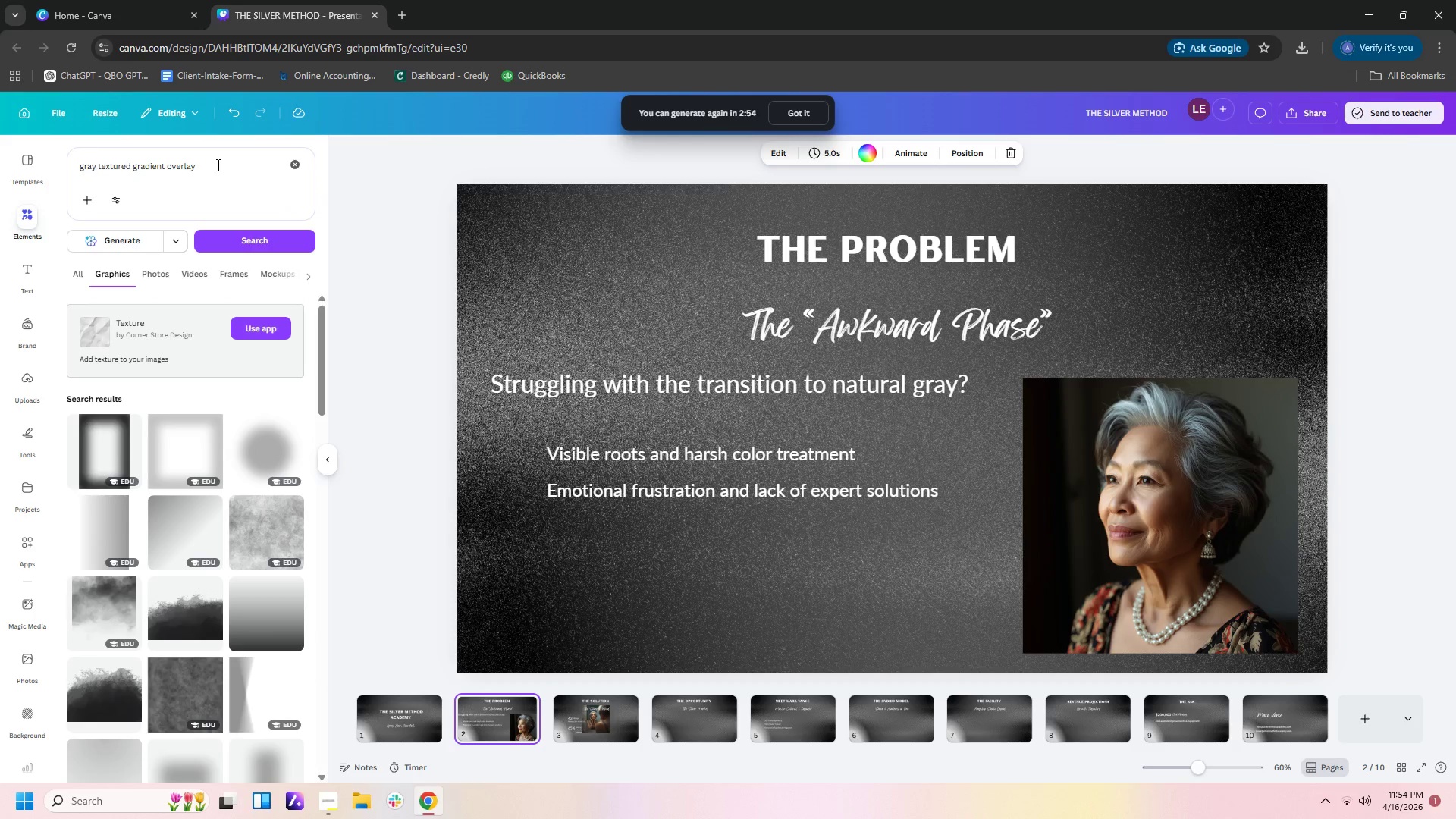 
left_click_drag(start_coordinate=[217, 165], to_coordinate=[42, 165])
 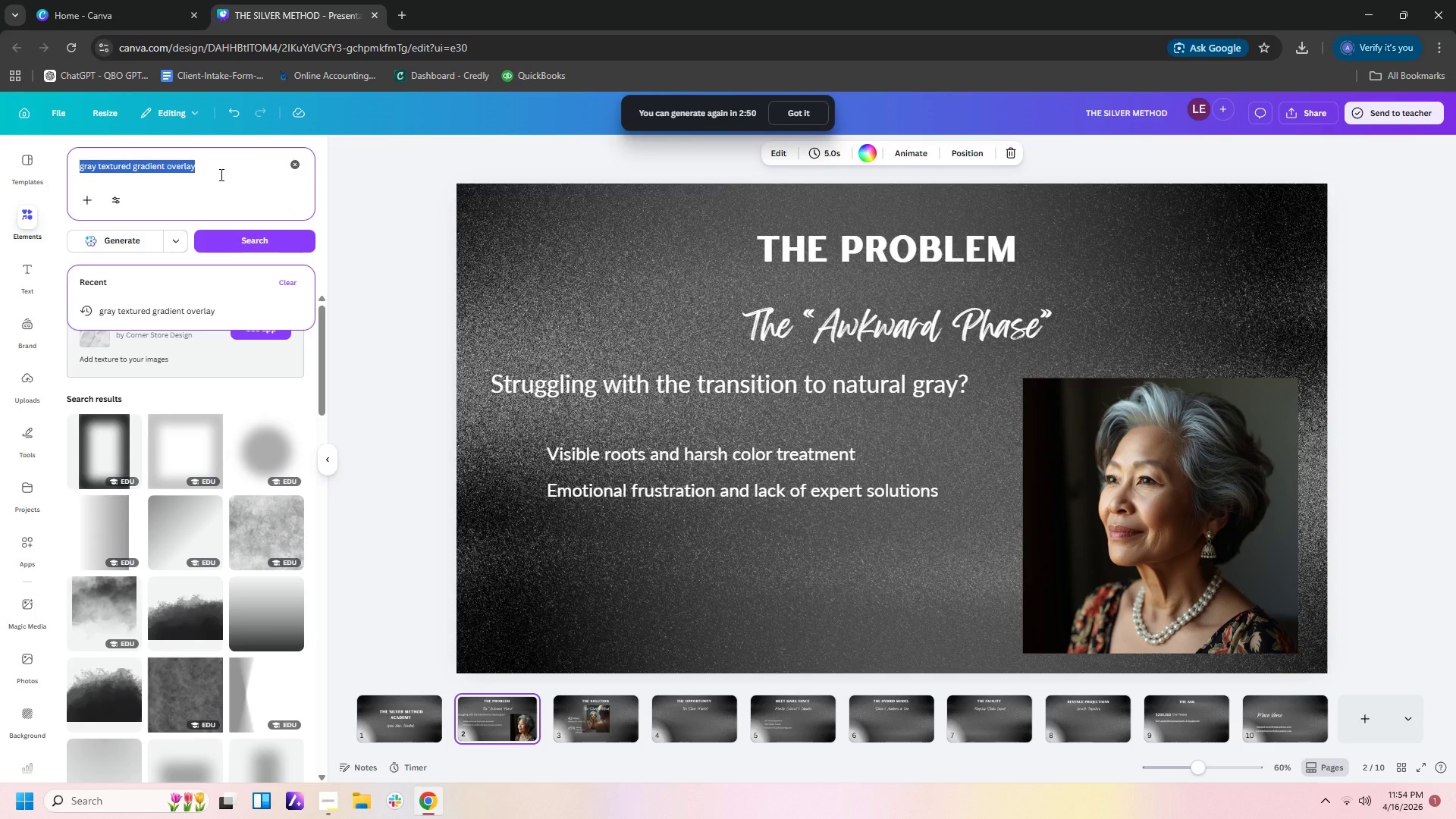 
type(gray hair woman )
 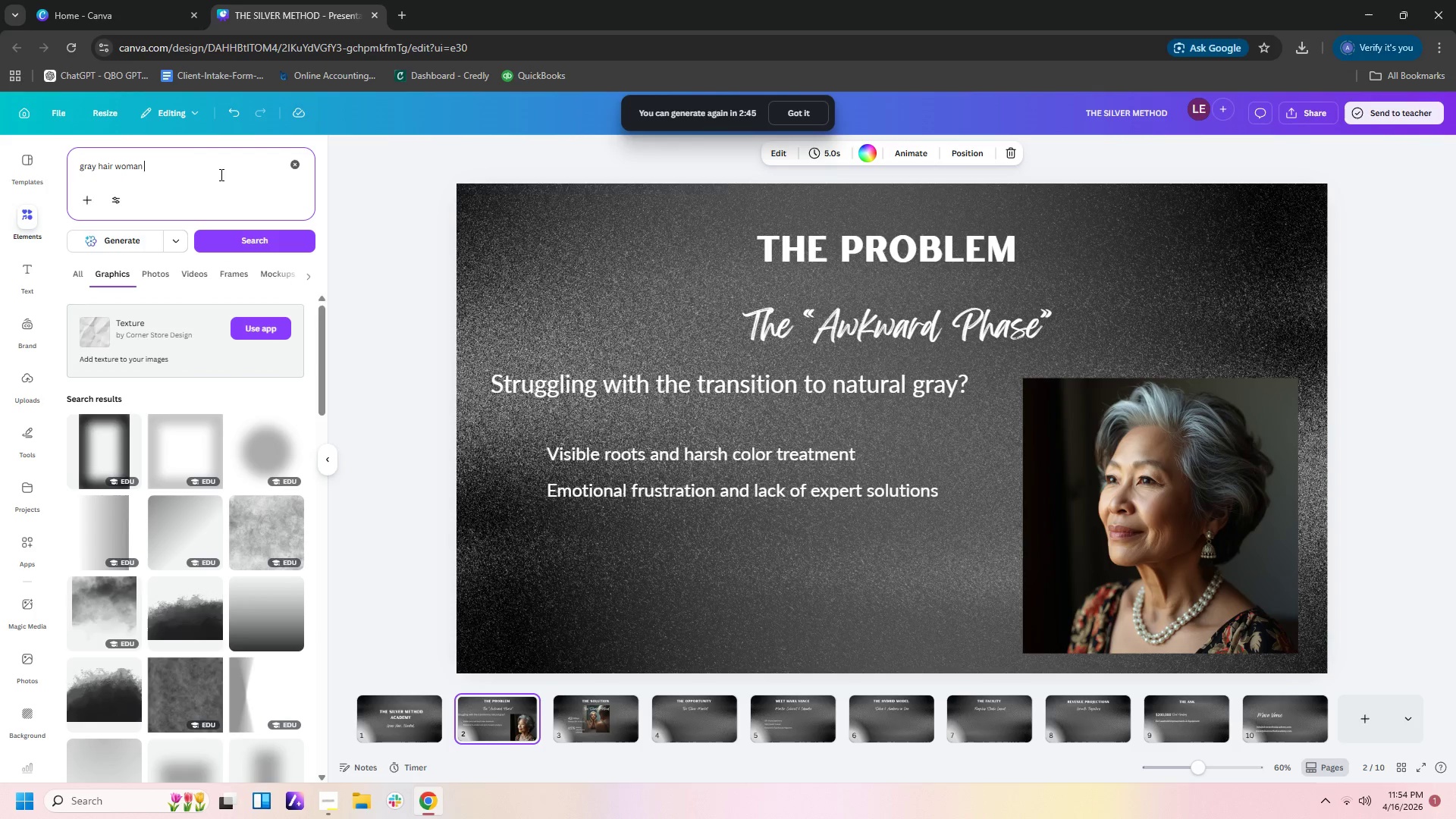 
key(Enter)
 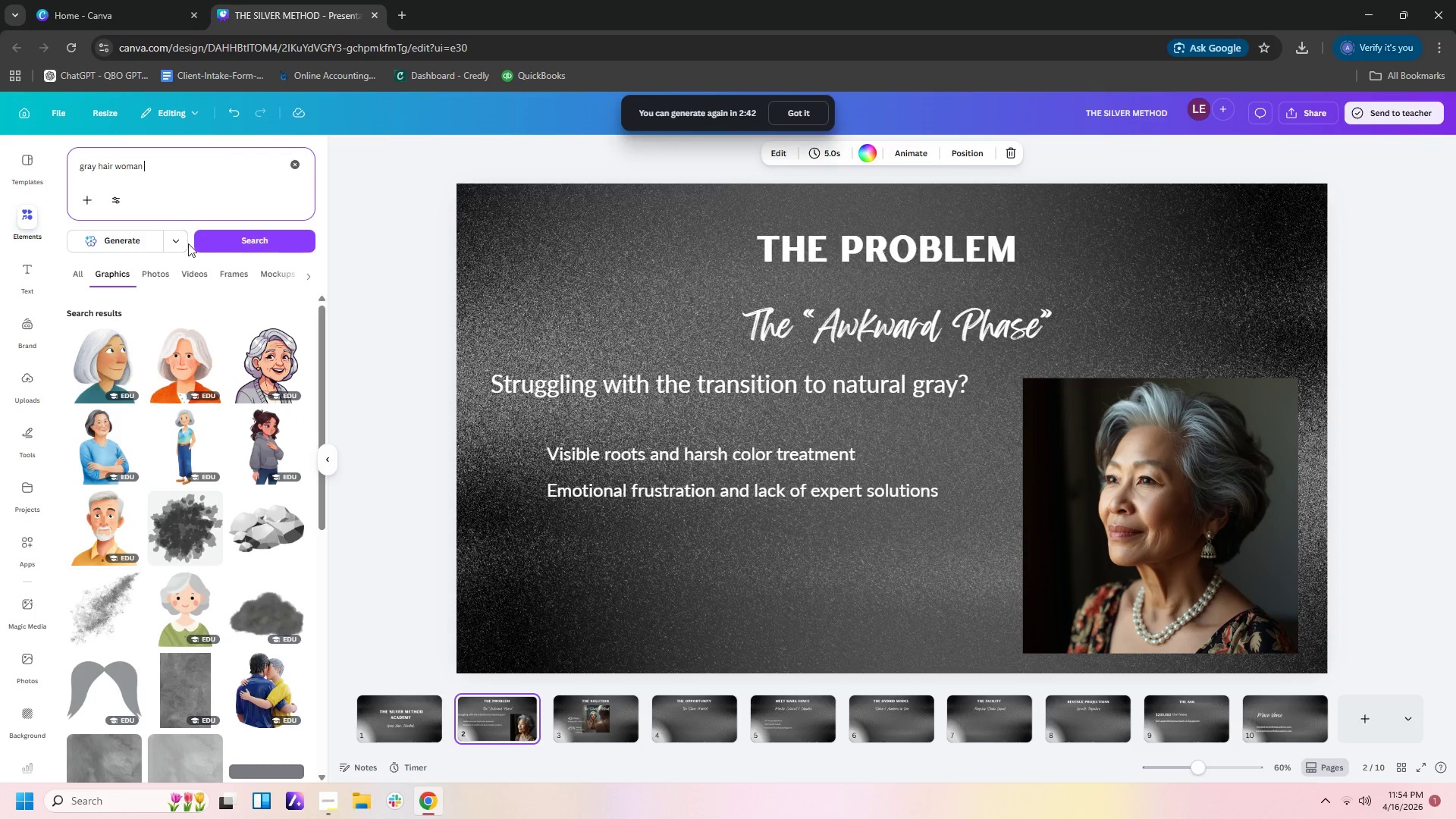 
left_click([164, 276])
 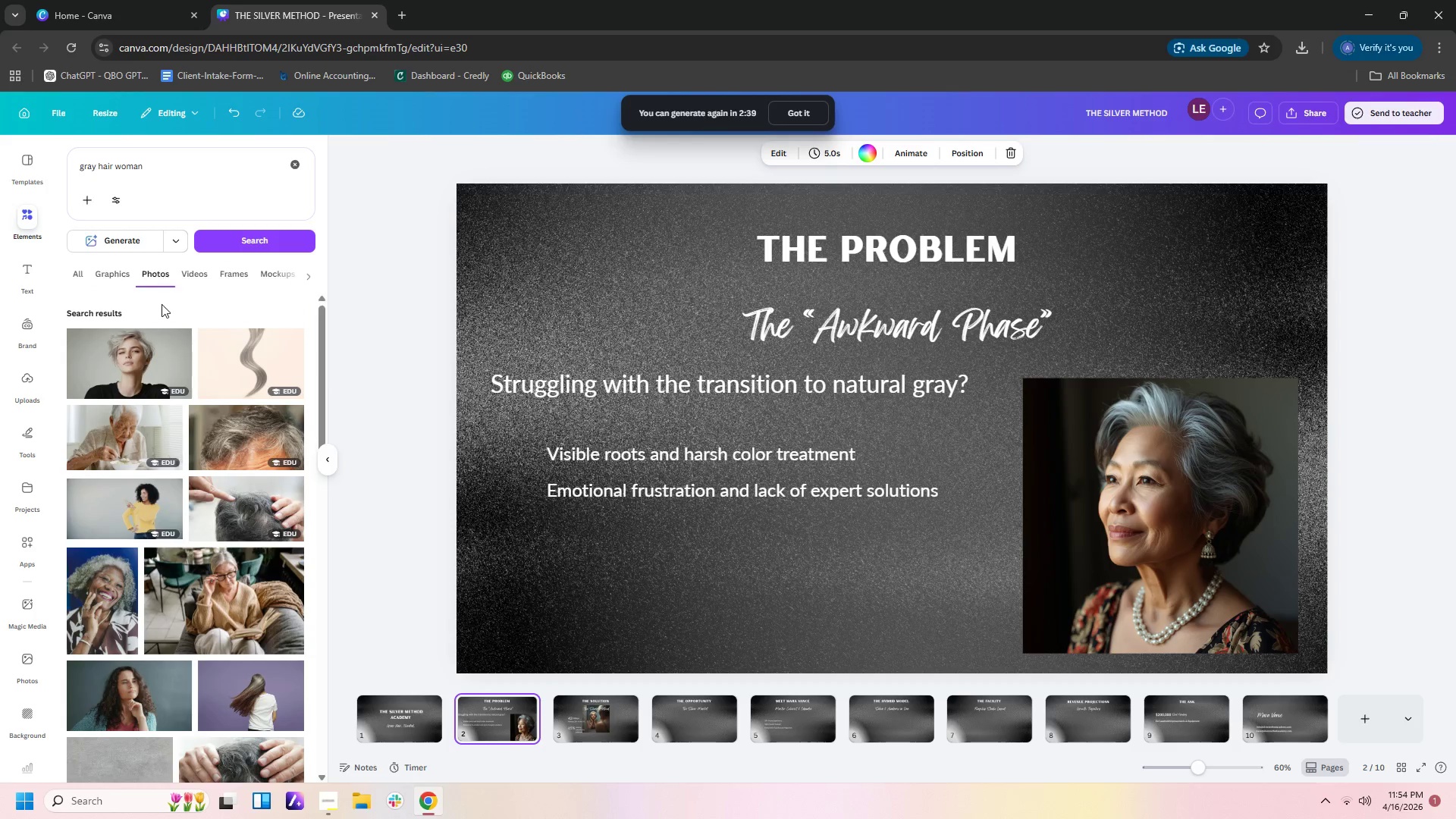 
scroll: coordinate [224, 410], scroll_direction: down, amount: 8.0
 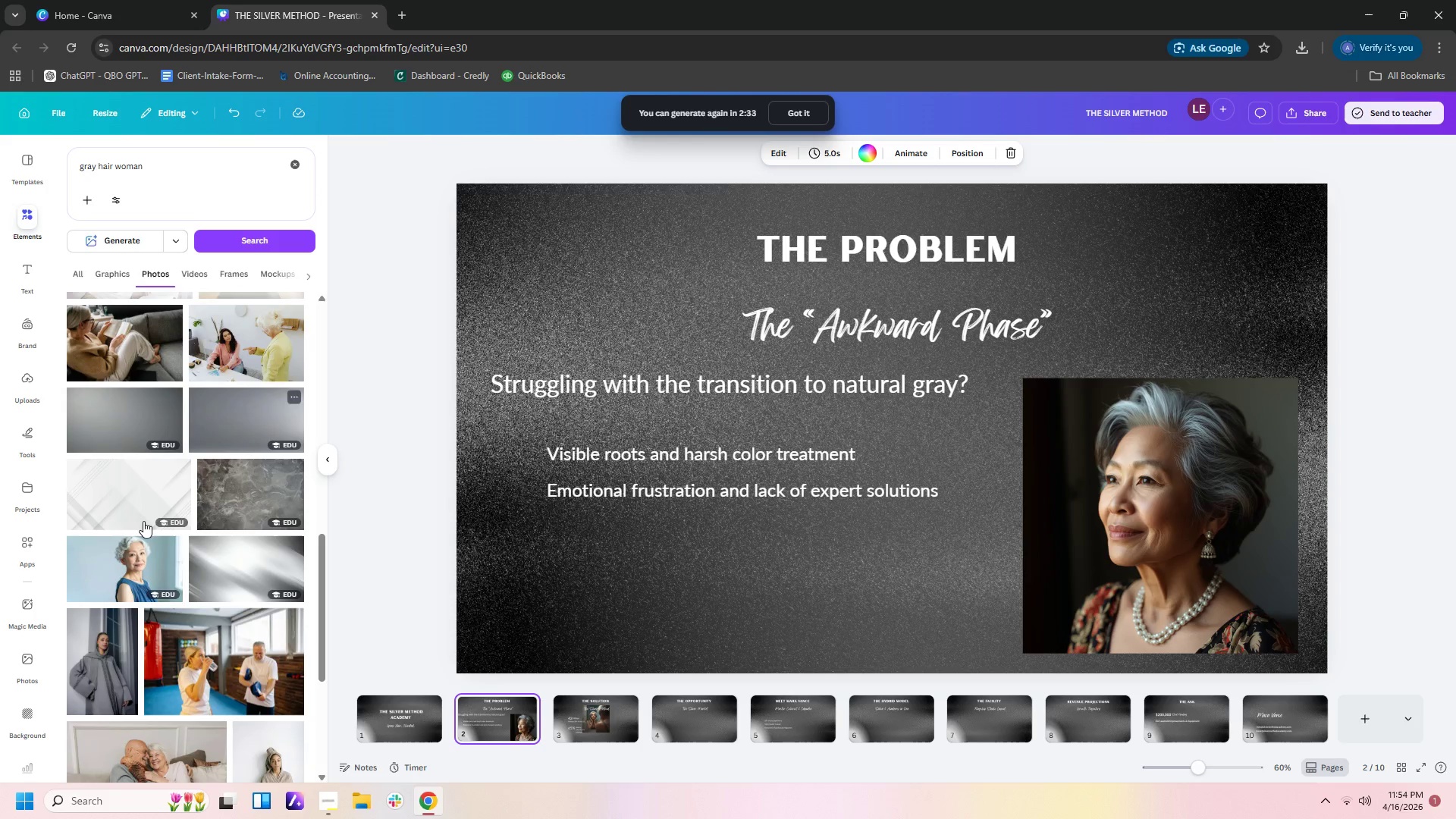 
left_click([150, 578])
 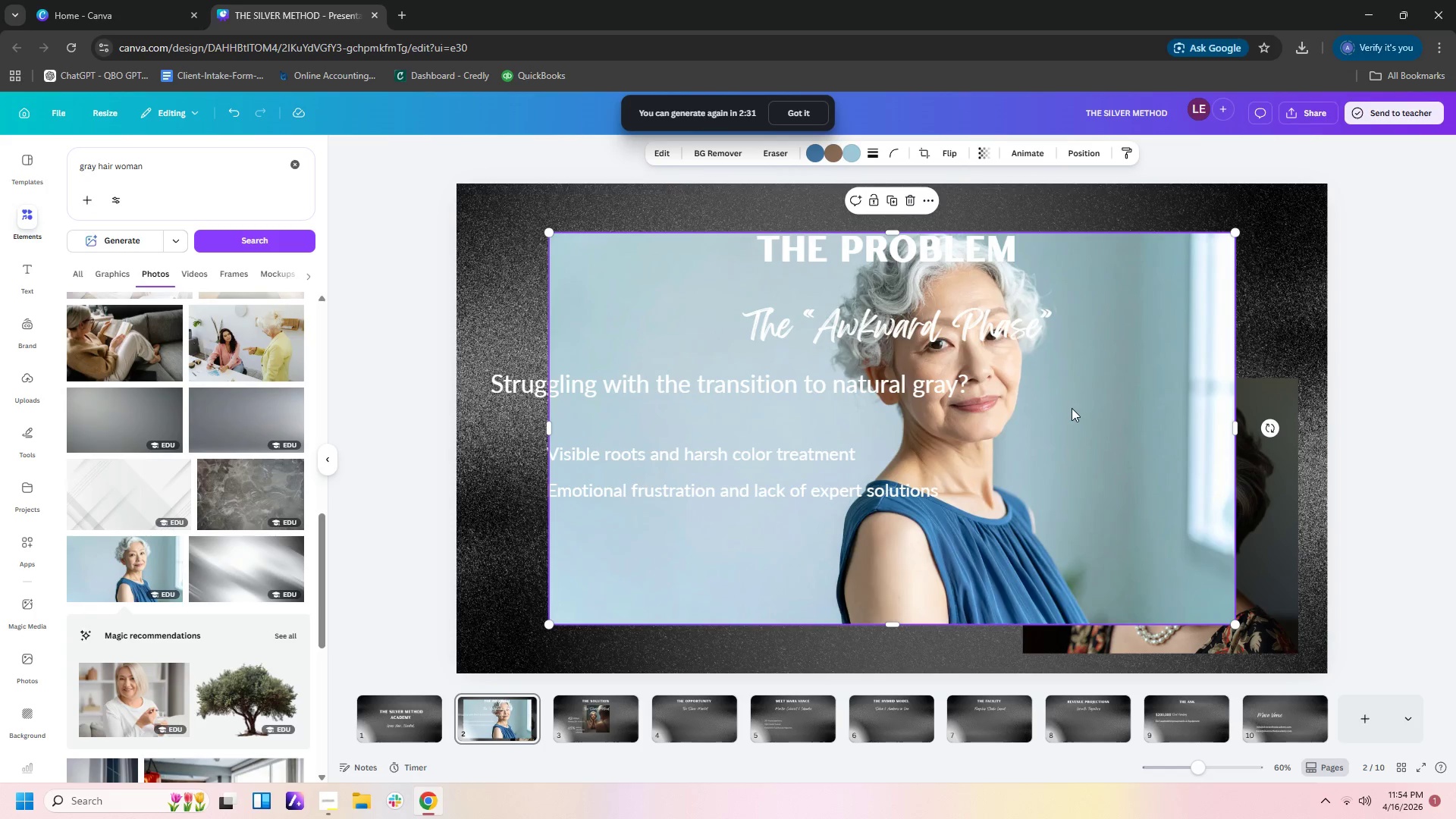 
left_click_drag(start_coordinate=[1077, 428], to_coordinate=[817, 438])
 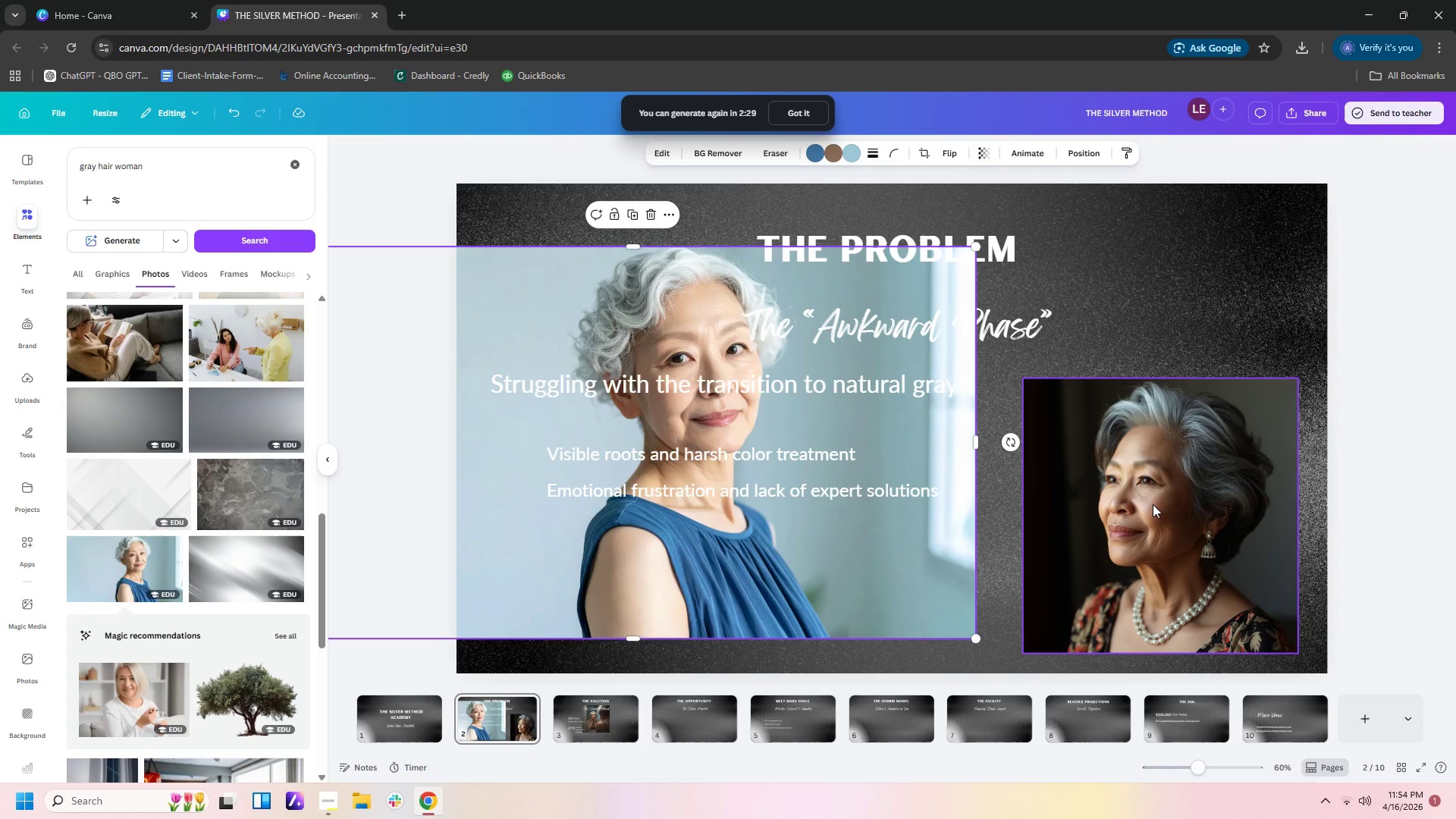 
left_click([1153, 504])
 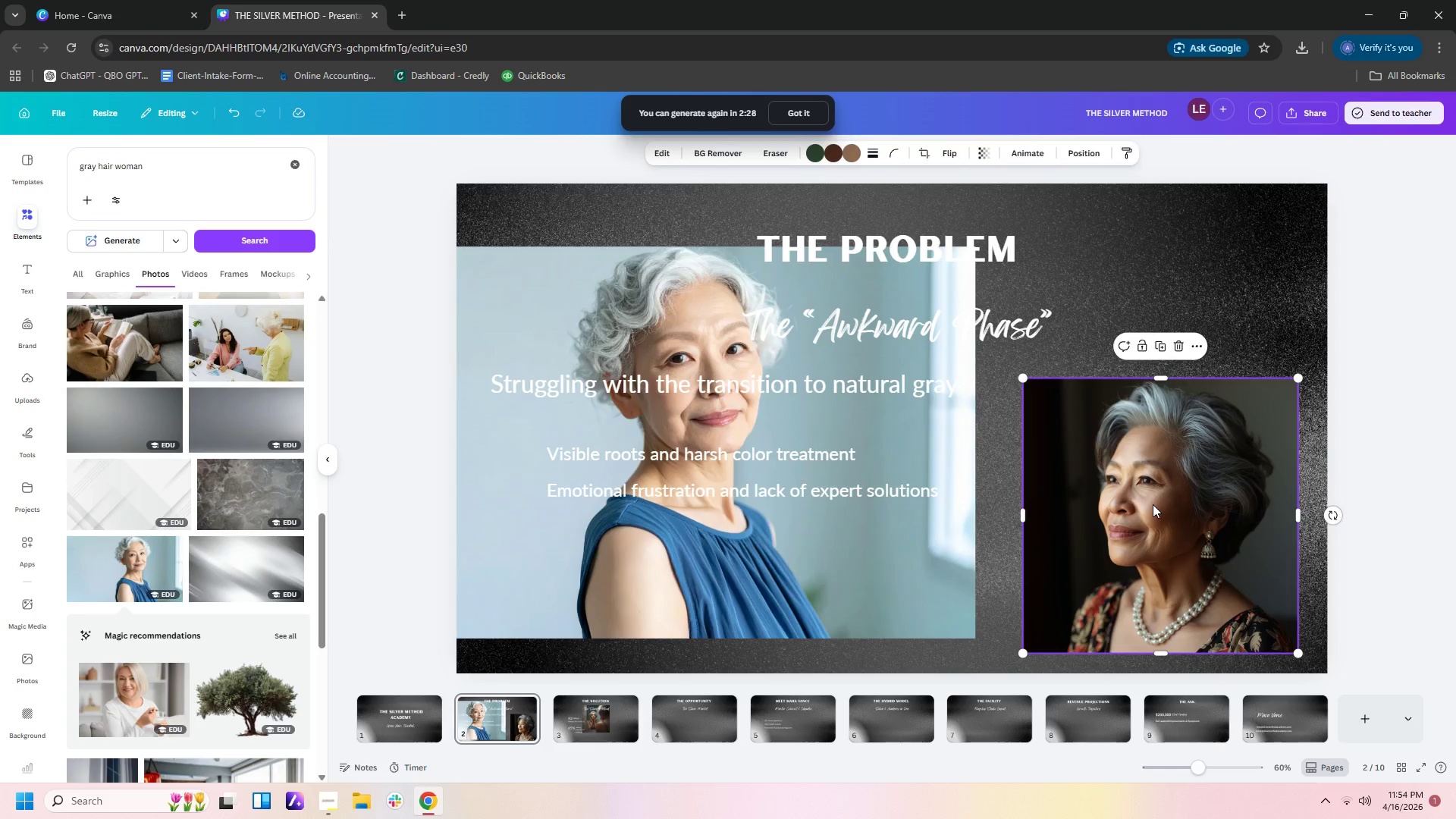 
key(Delete)
 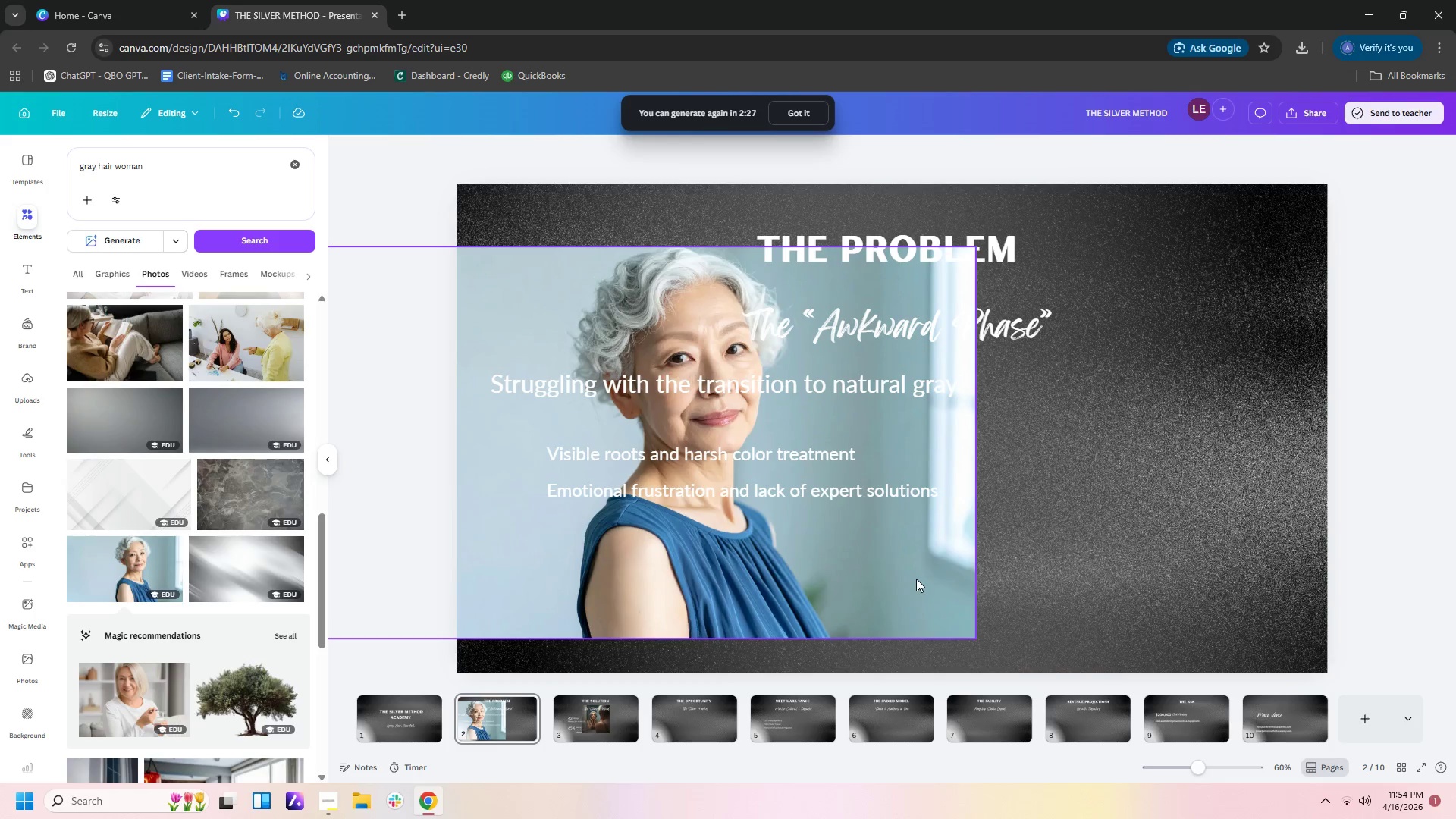 
left_click_drag(start_coordinate=[884, 576], to_coordinate=[1352, 613])
 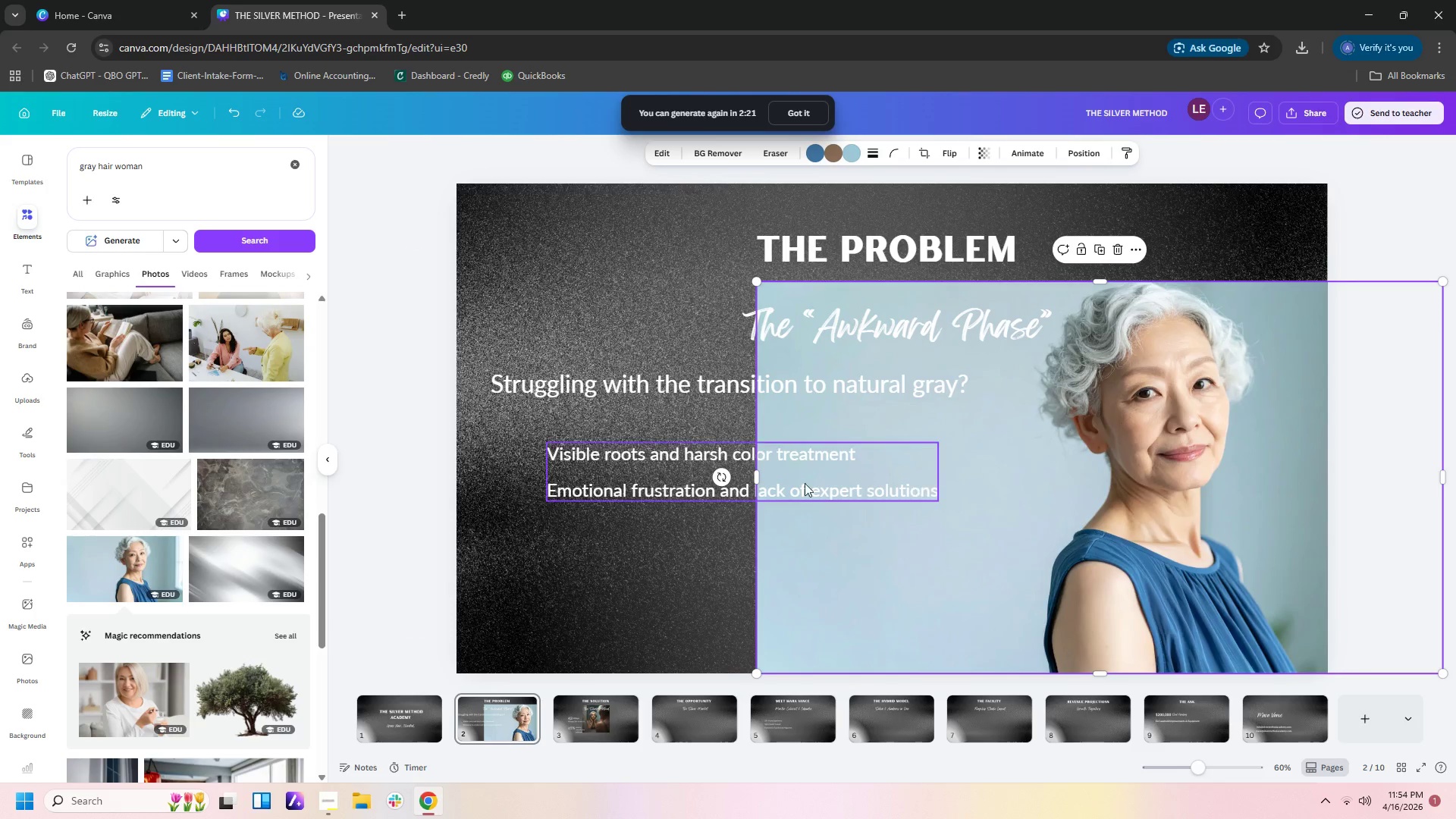 
left_click_drag(start_coordinate=[758, 482], to_coordinate=[1029, 505])
 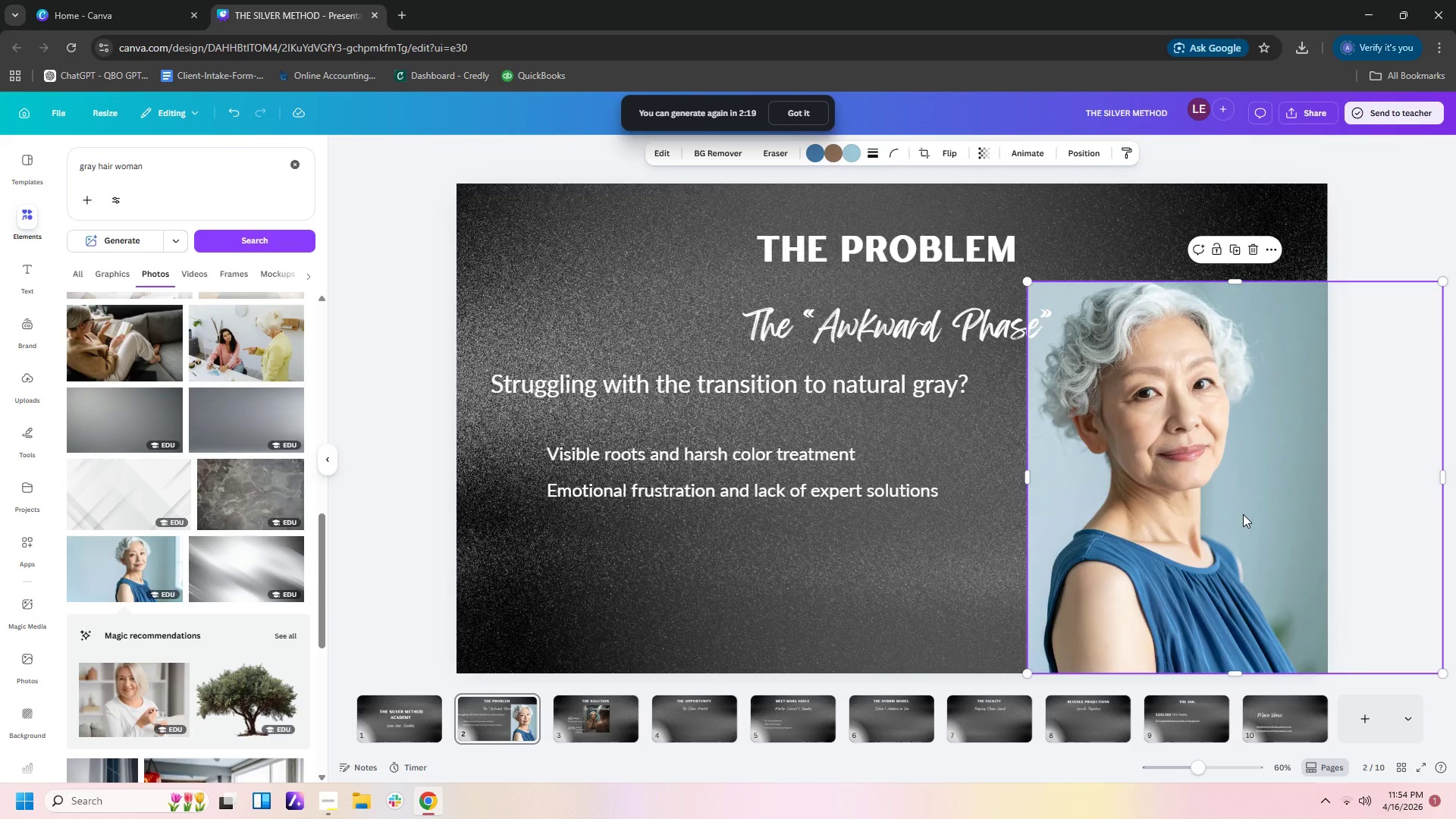 
left_click_drag(start_coordinate=[1243, 514], to_coordinate=[1154, 514])
 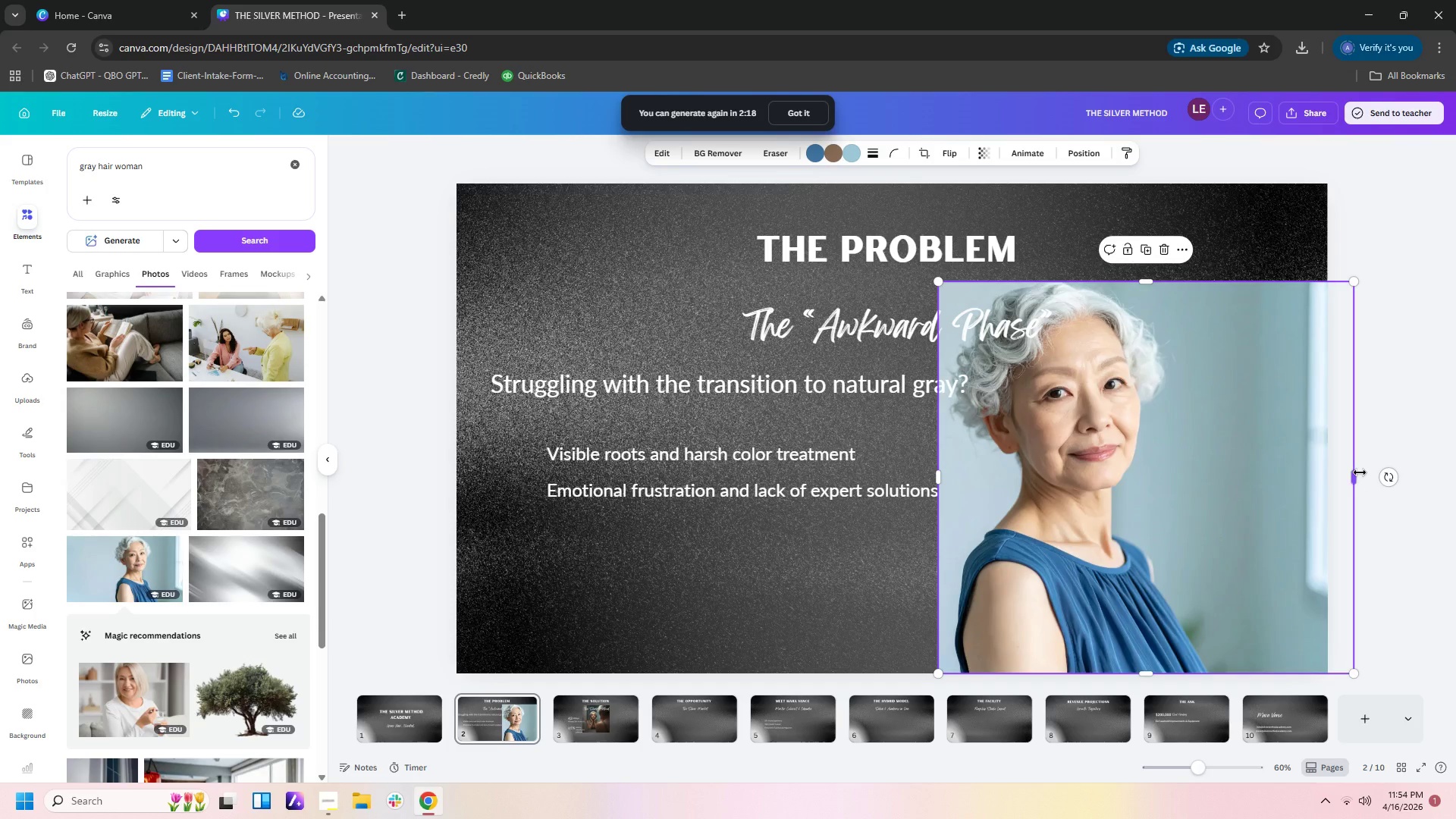 
left_click_drag(start_coordinate=[1358, 472], to_coordinate=[1230, 478])
 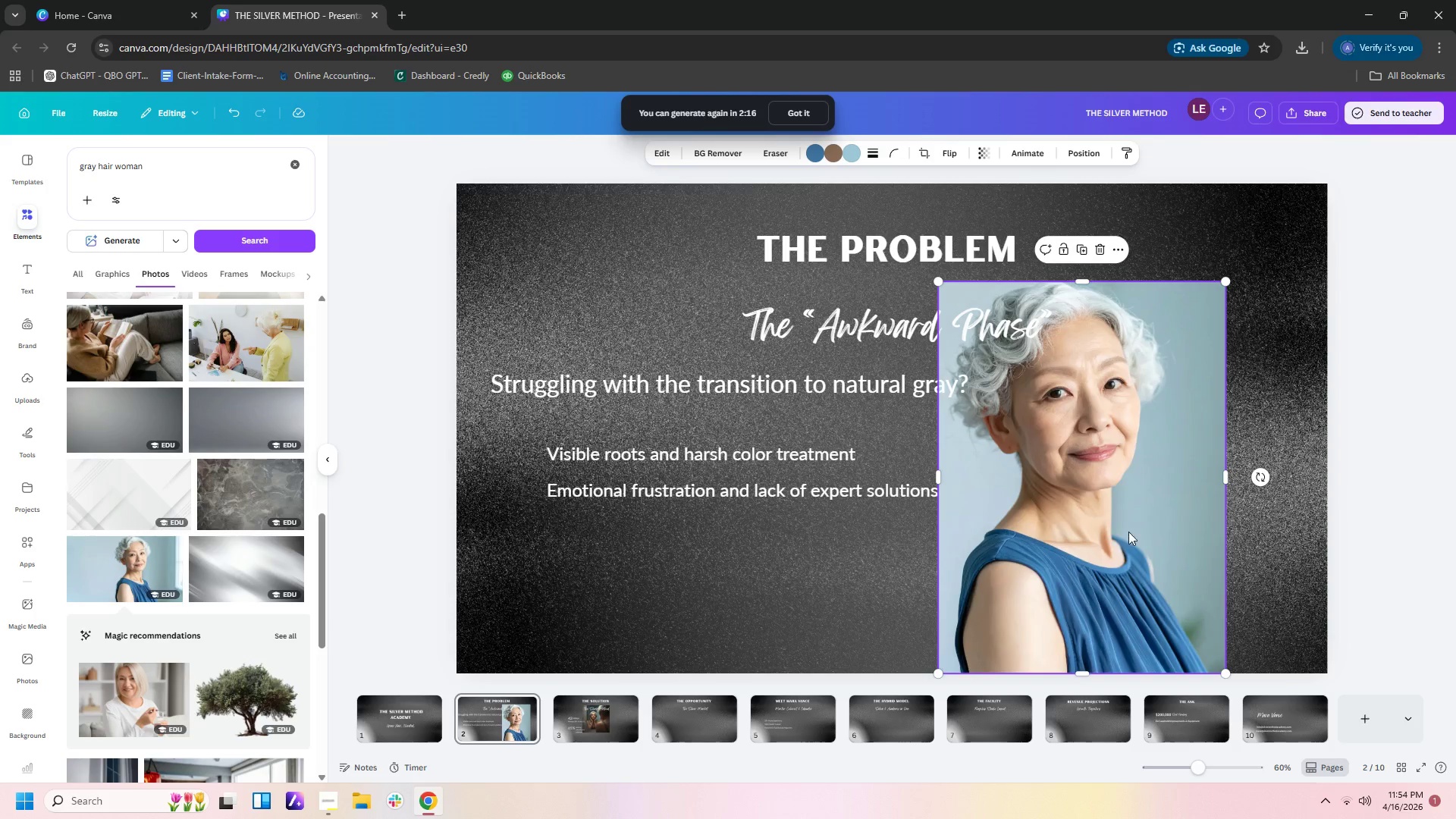 
left_click_drag(start_coordinate=[1110, 538], to_coordinate=[1214, 521])
 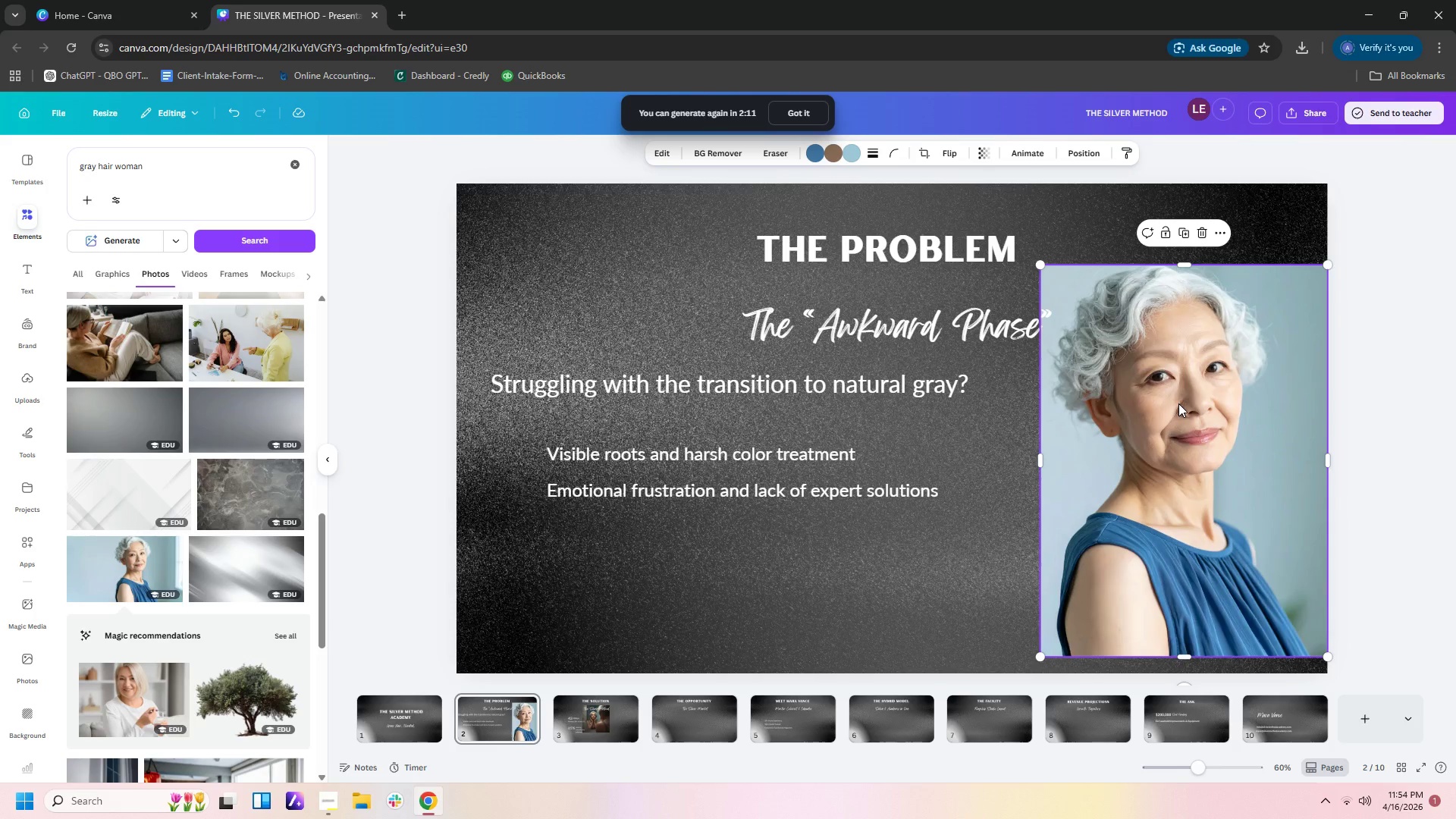 
left_click([1194, 362])
 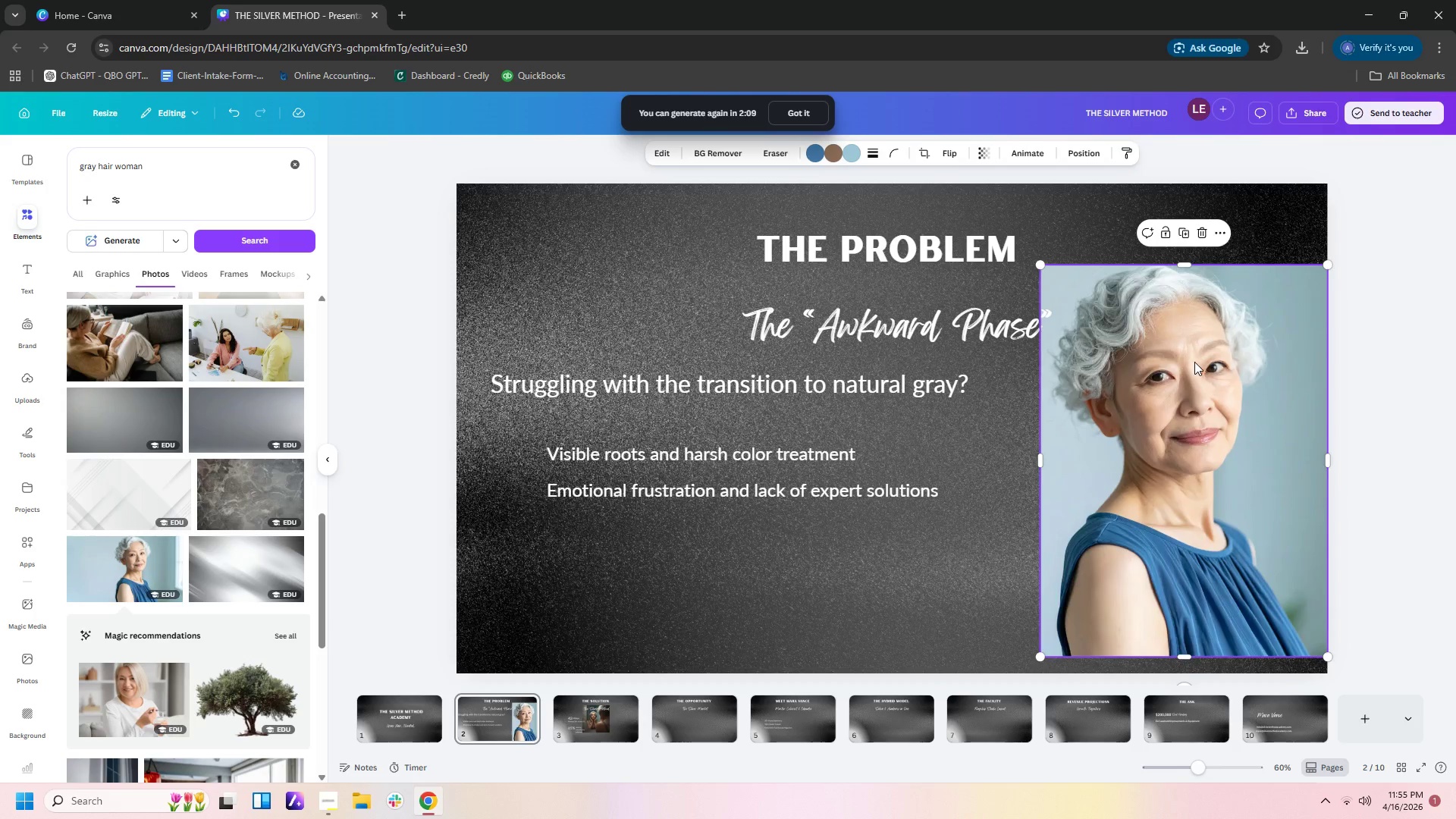 
key(Delete)
 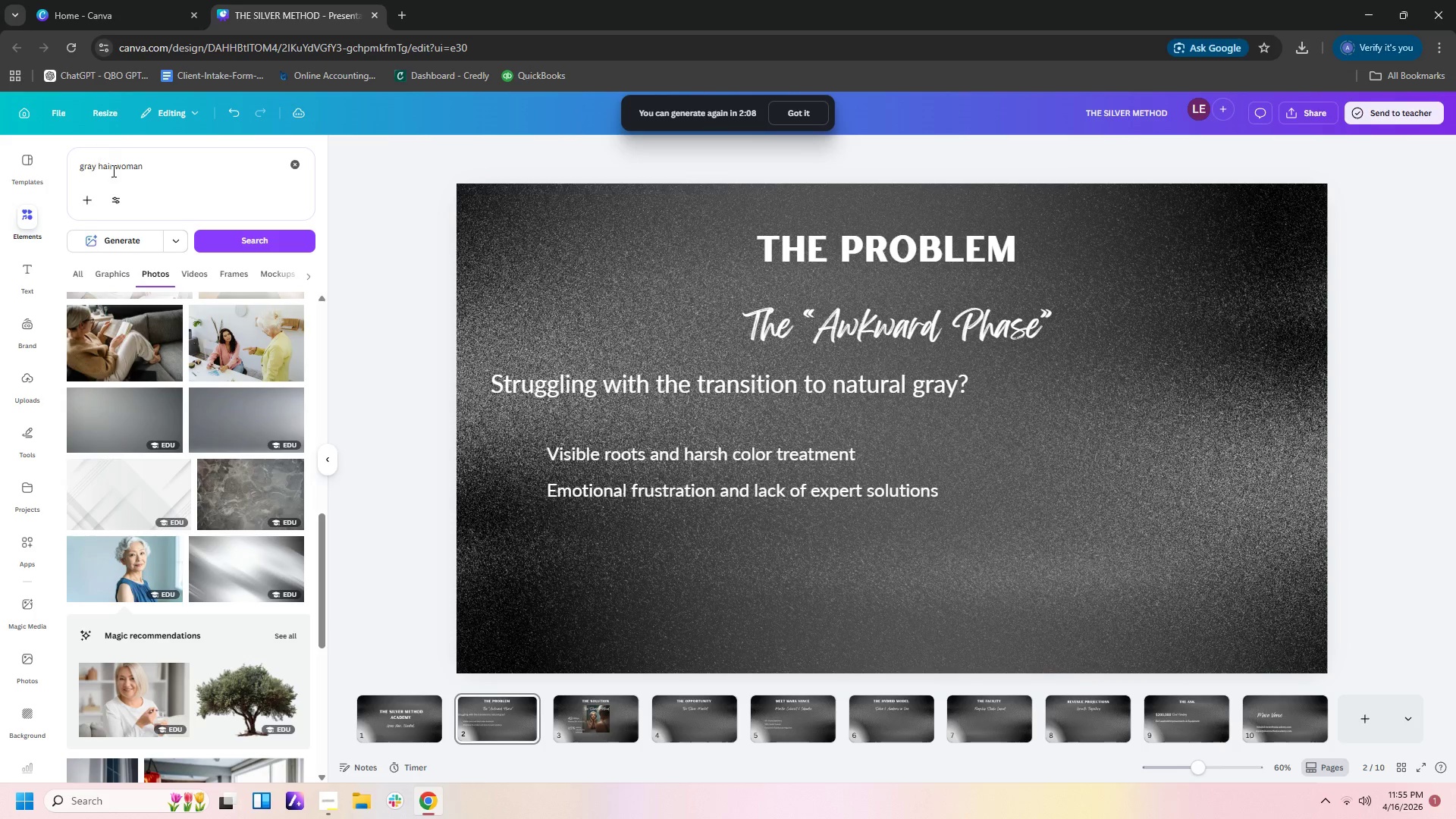 
left_click_drag(start_coordinate=[168, 165], to_coordinate=[36, 163])
 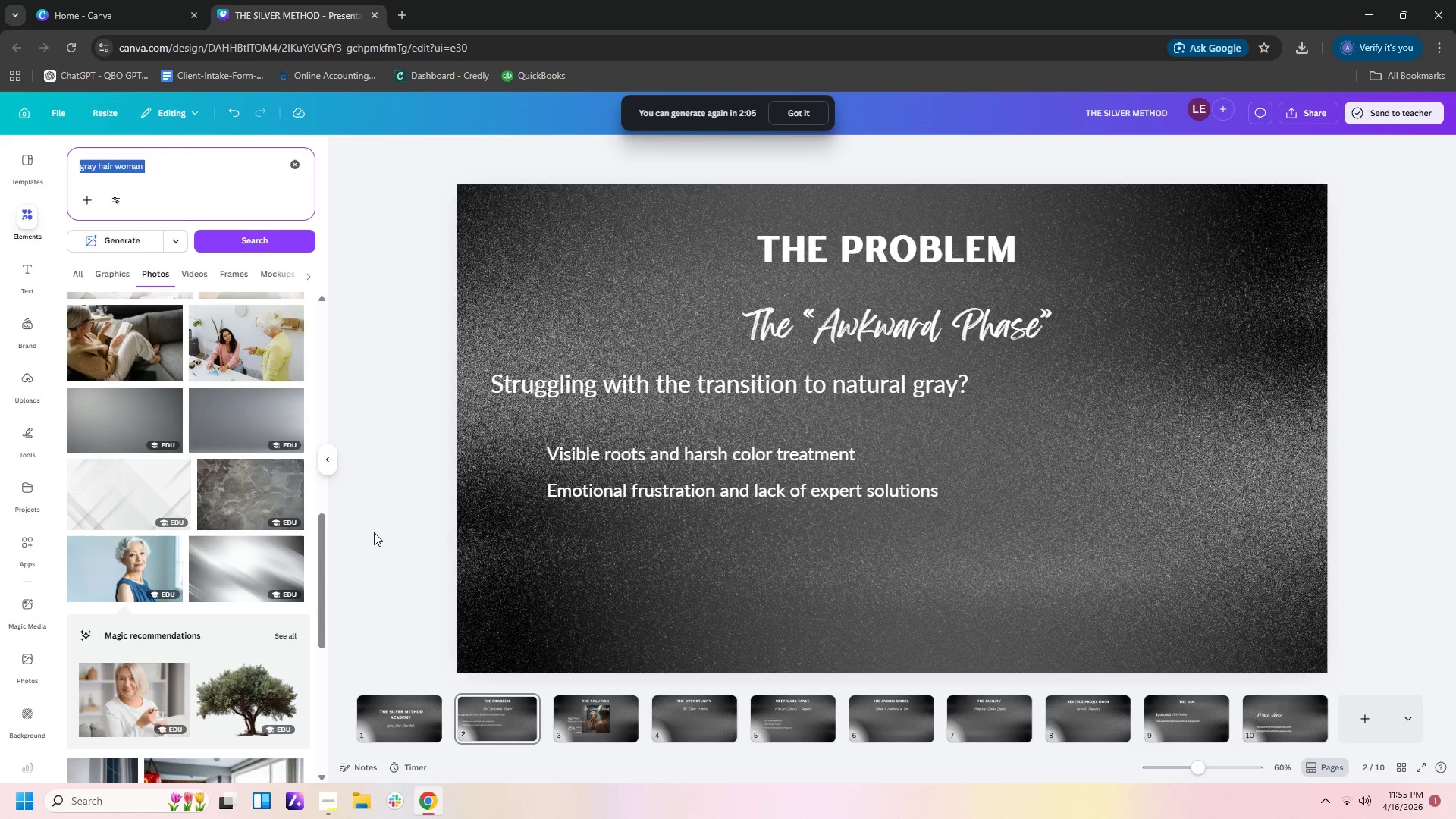 
scroll: coordinate [249, 546], scroll_direction: down, amount: 6.0
 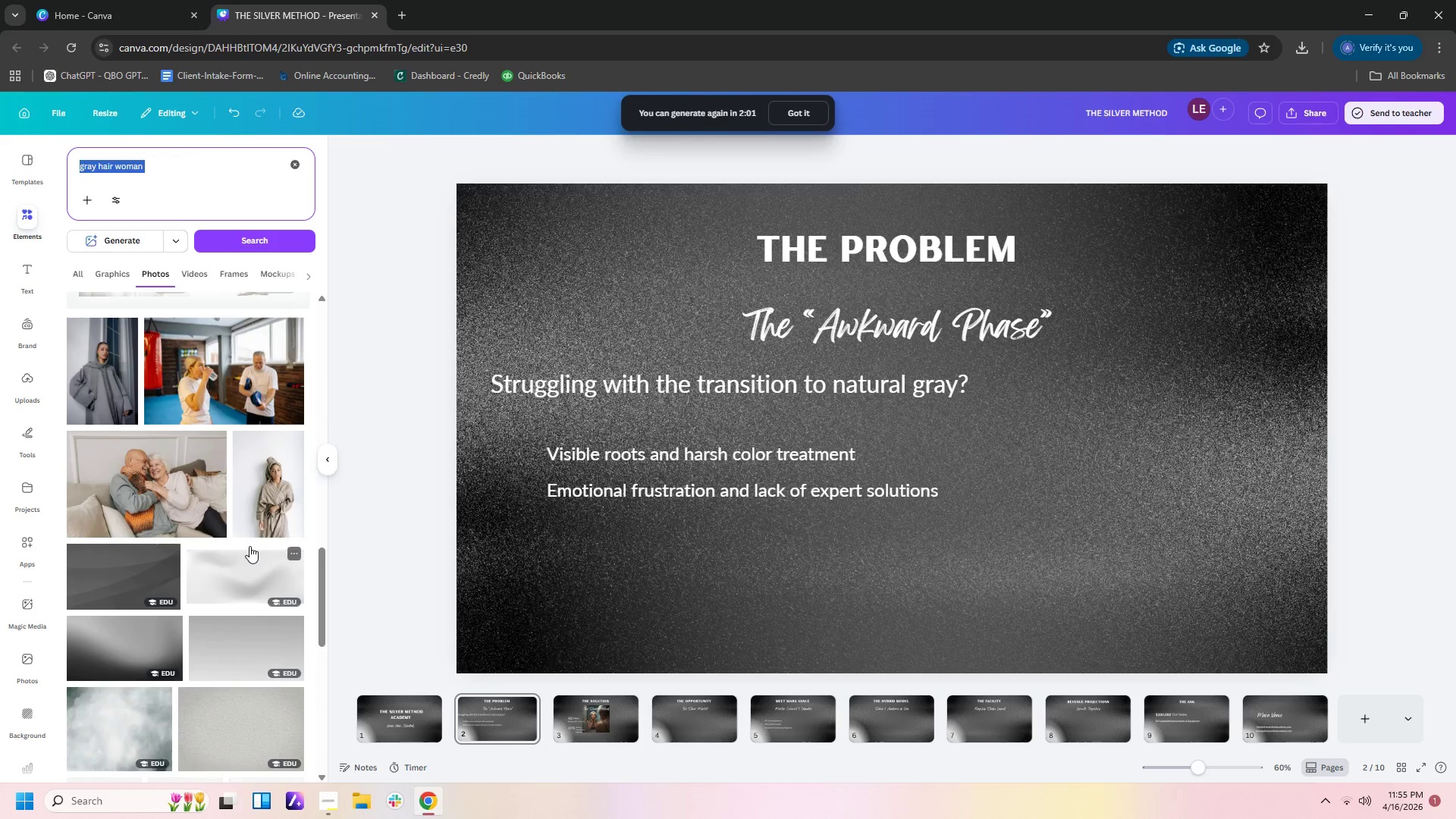 
scroll: coordinate [249, 546], scroll_direction: up, amount: 8.0
 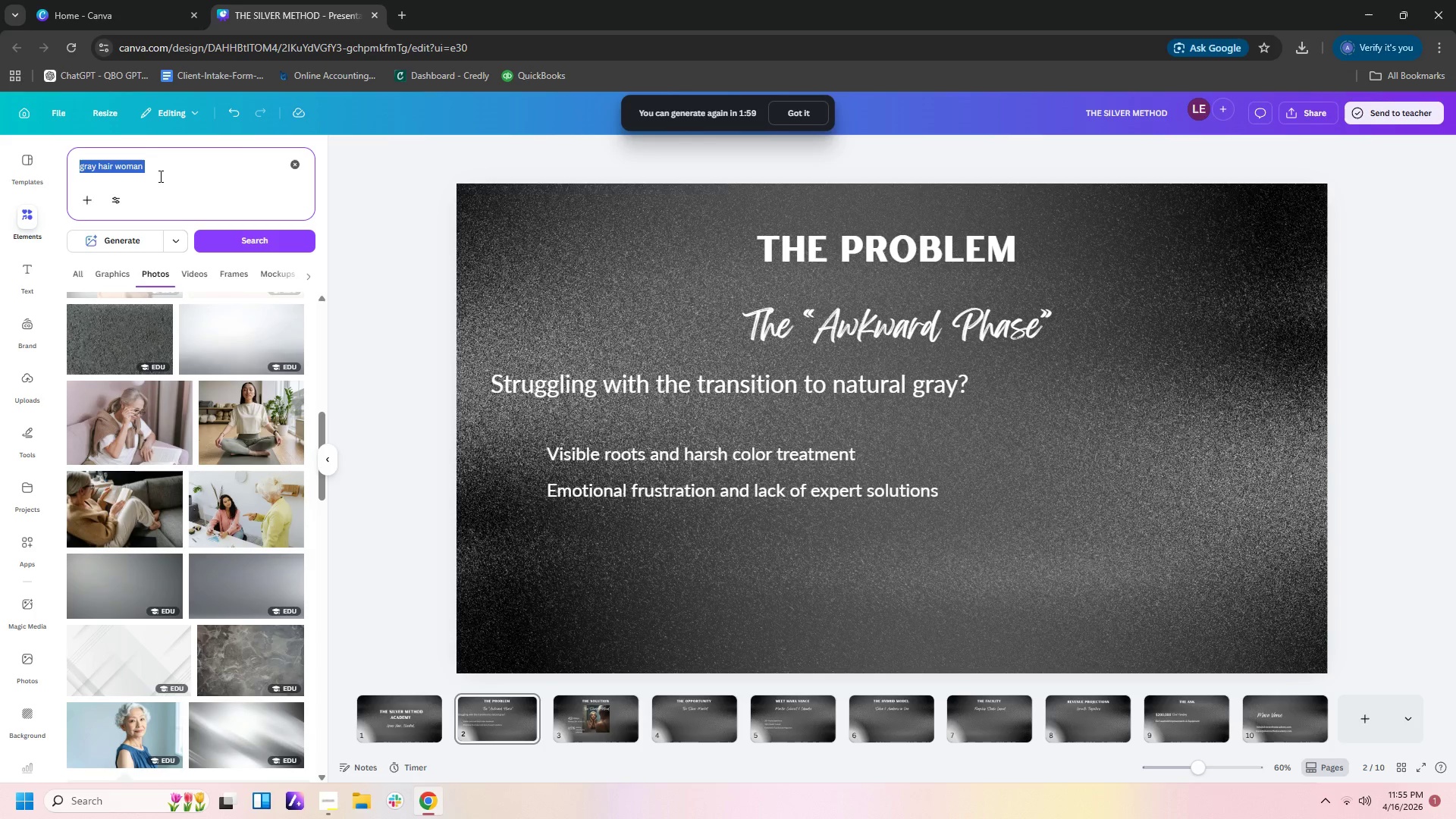 
type(woman with )
key(Backspace)
key(Backspace)
key(Backspace)
key(Backspace)
key(Backspace)
key(Backspace)
type(mid )
key(Backspace)
key(Backspace)
key(Backspace)
key(Backspace)
type( mid 60s ha )
key(Backspace)
type(s gray hair touching her hair )
 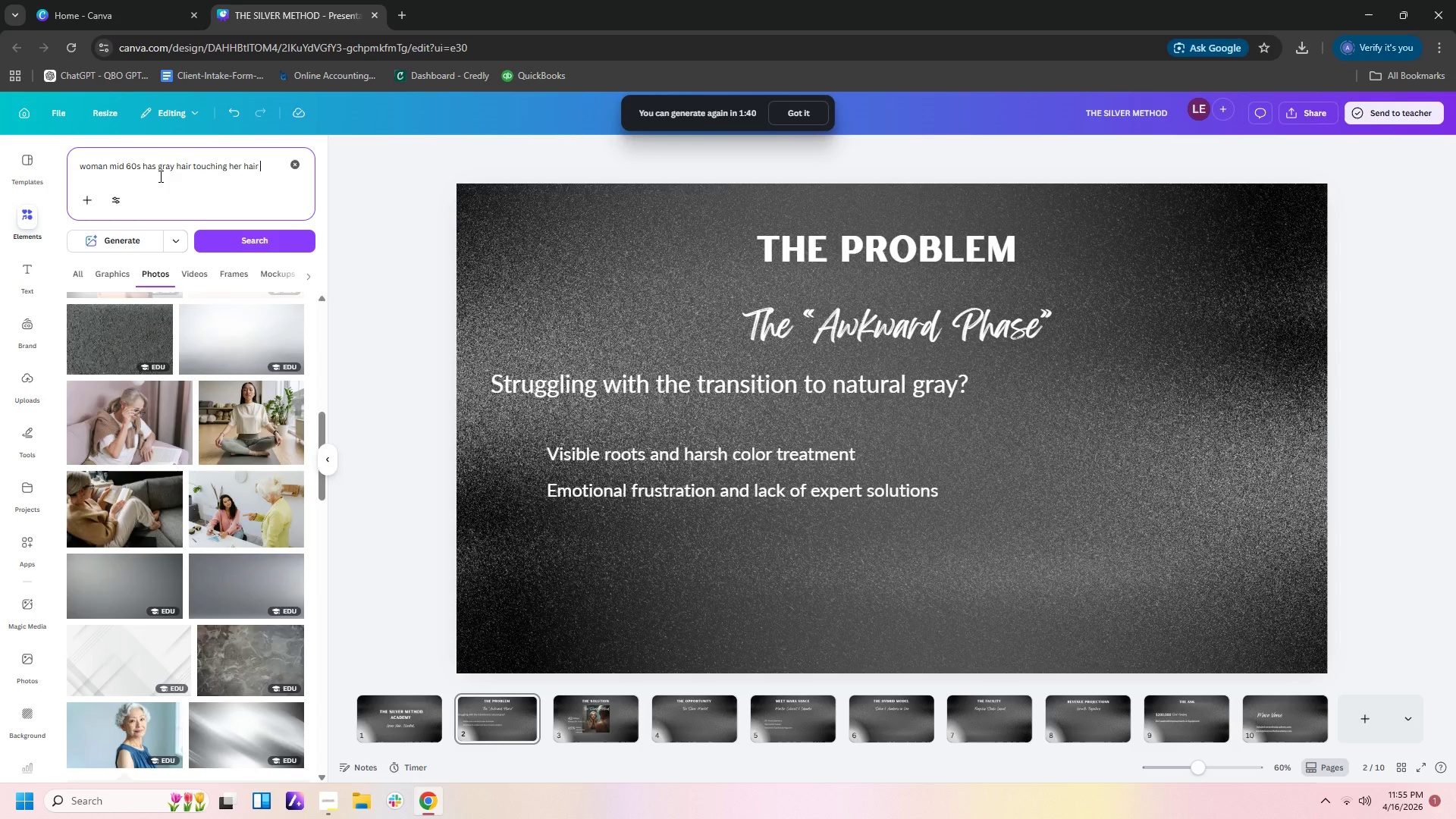 
key(Enter)
 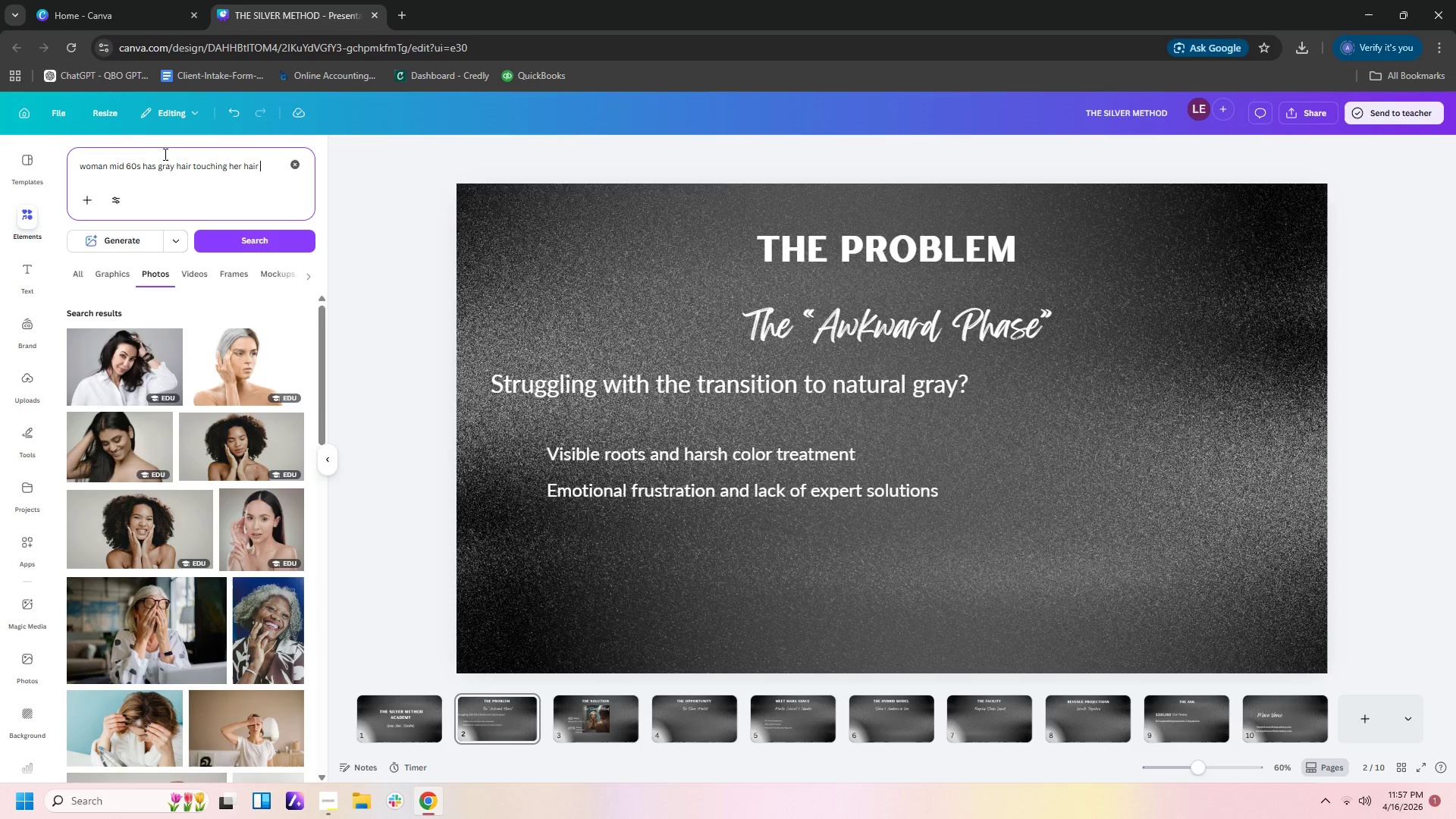 
wait(107.27)
 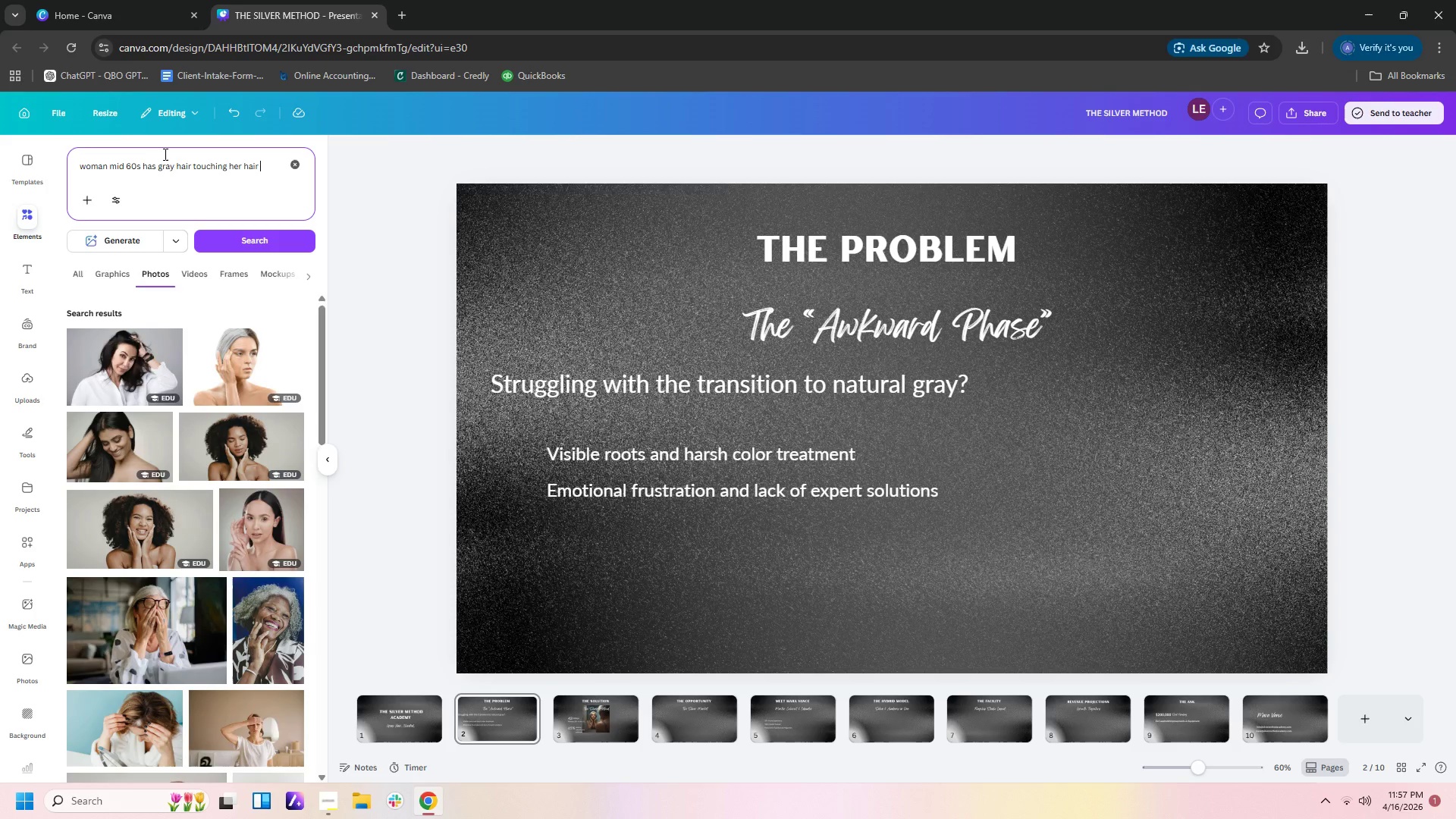 
left_click_drag(start_coordinate=[708, 384], to_coordinate=[719, 409])
 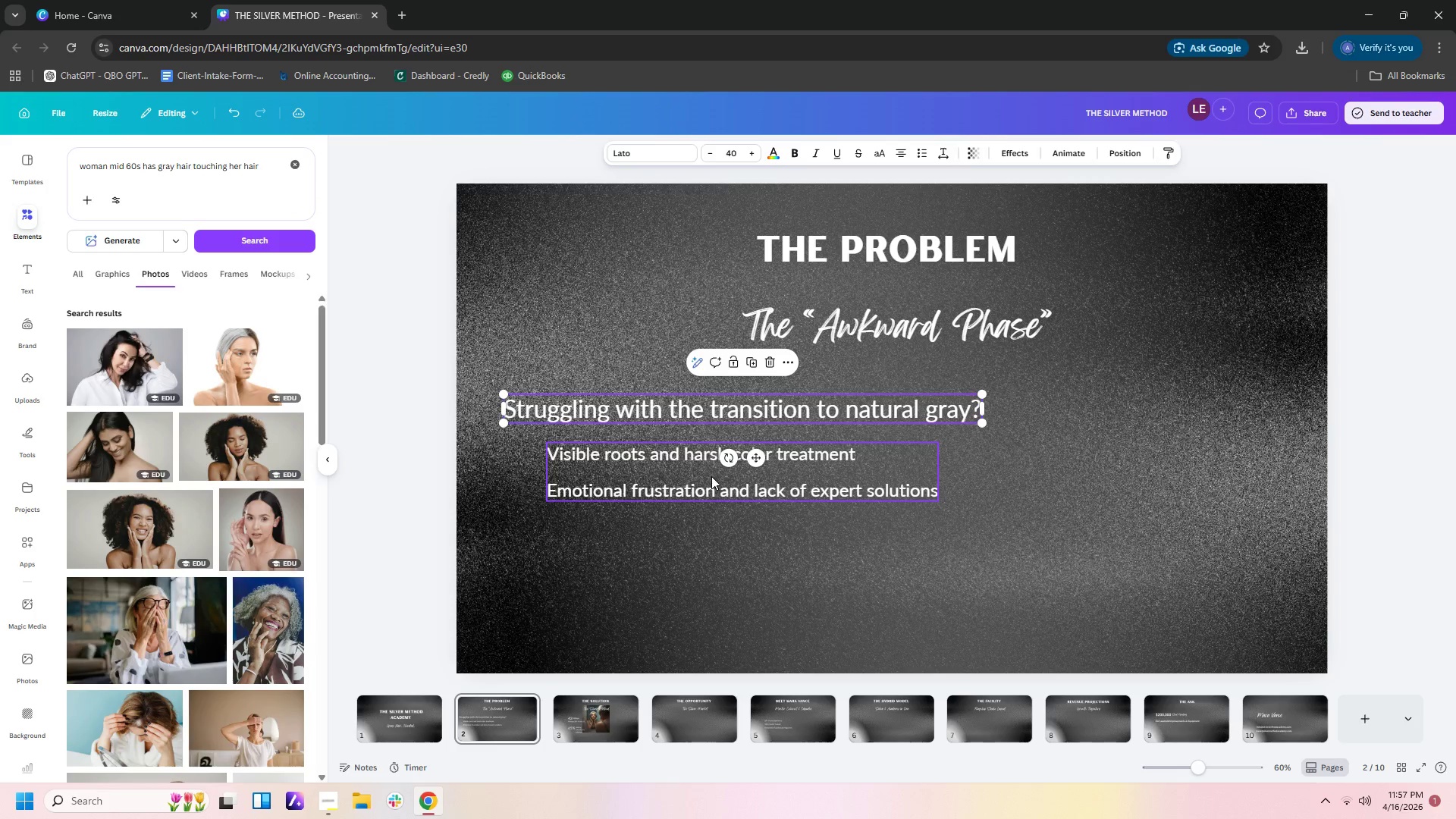 
left_click_drag(start_coordinate=[711, 476], to_coordinate=[708, 476])
 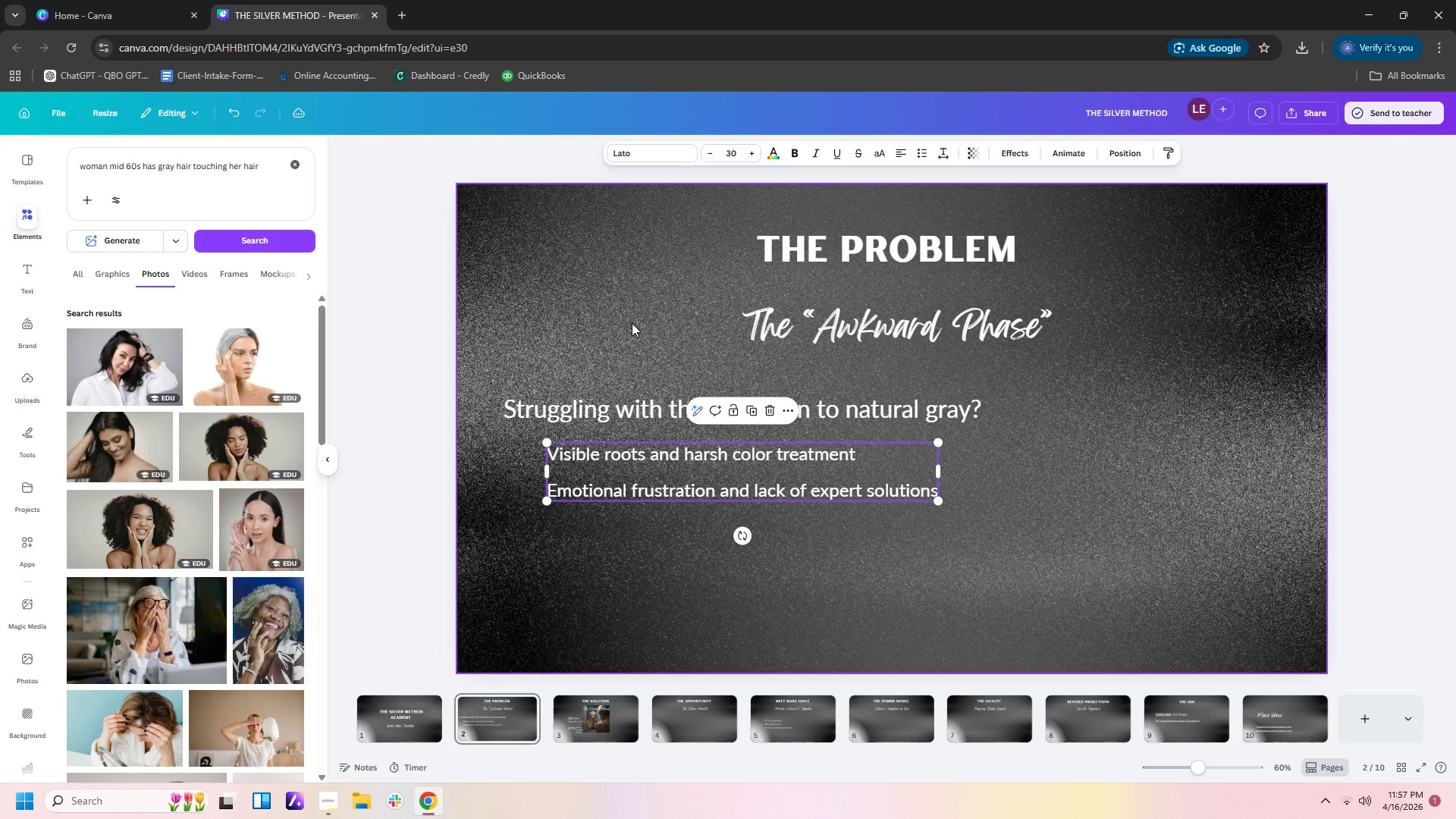 
left_click([630, 320])
 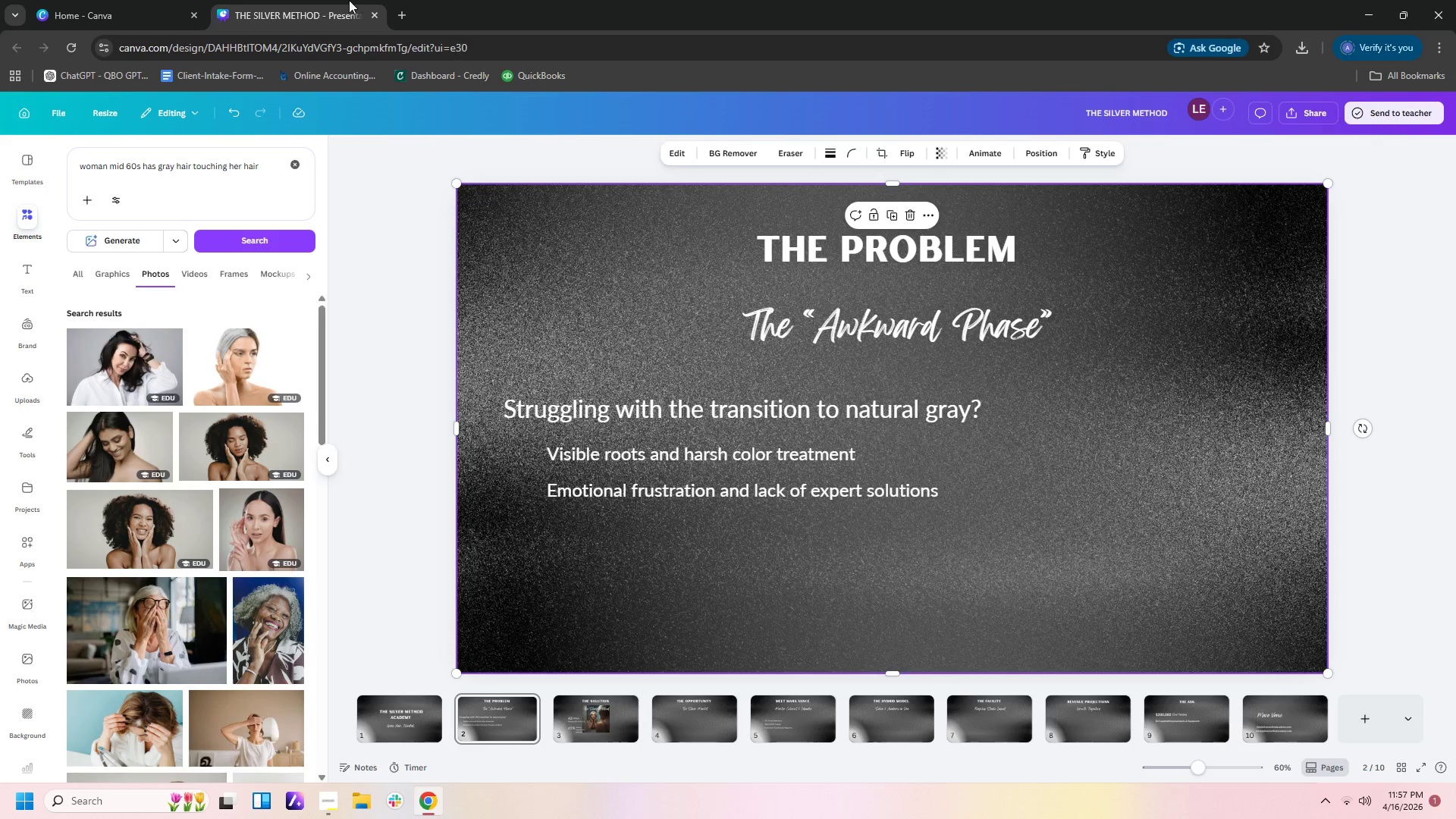 
left_click([263, 353])
 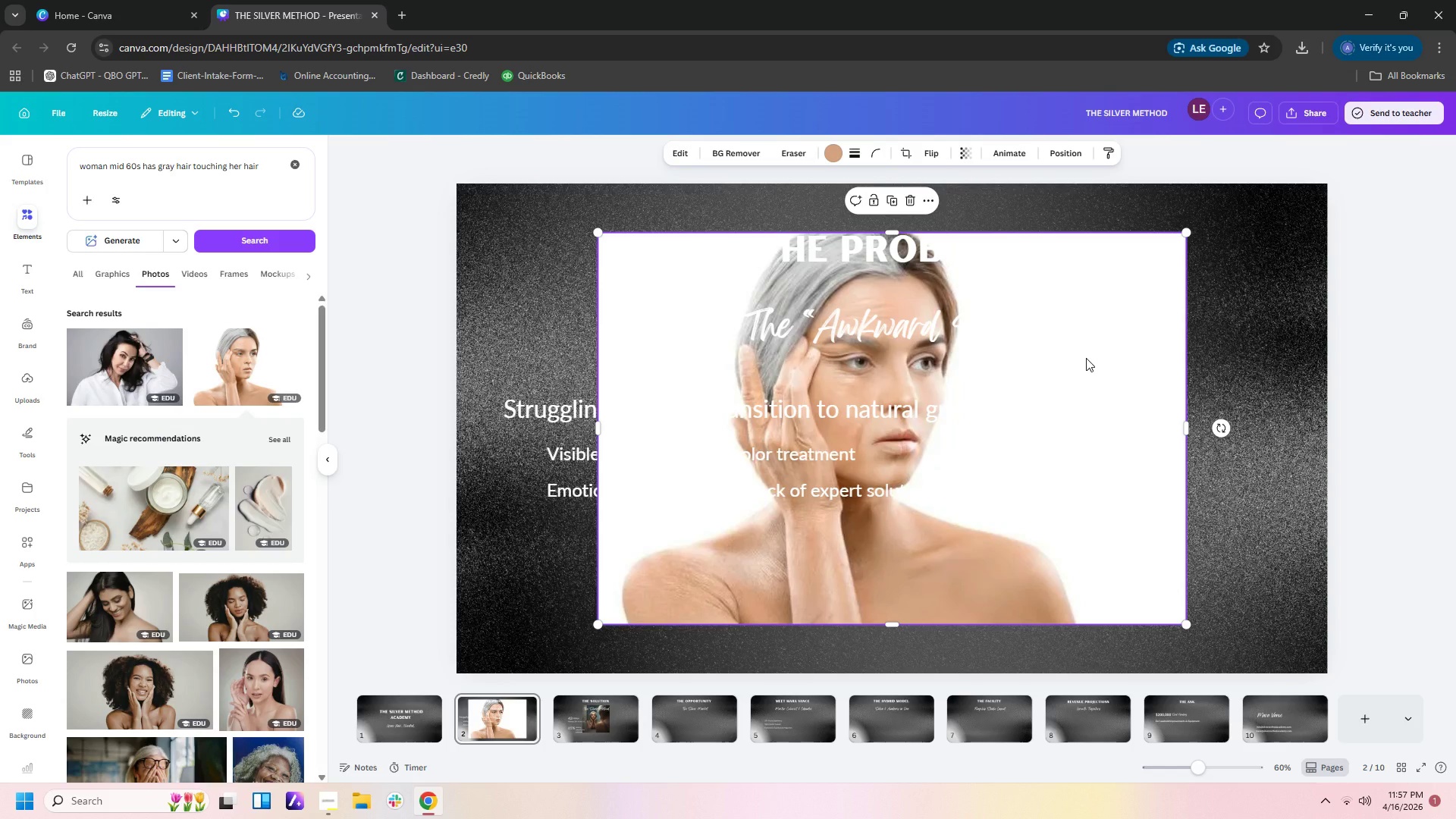 
left_click([1086, 358])
 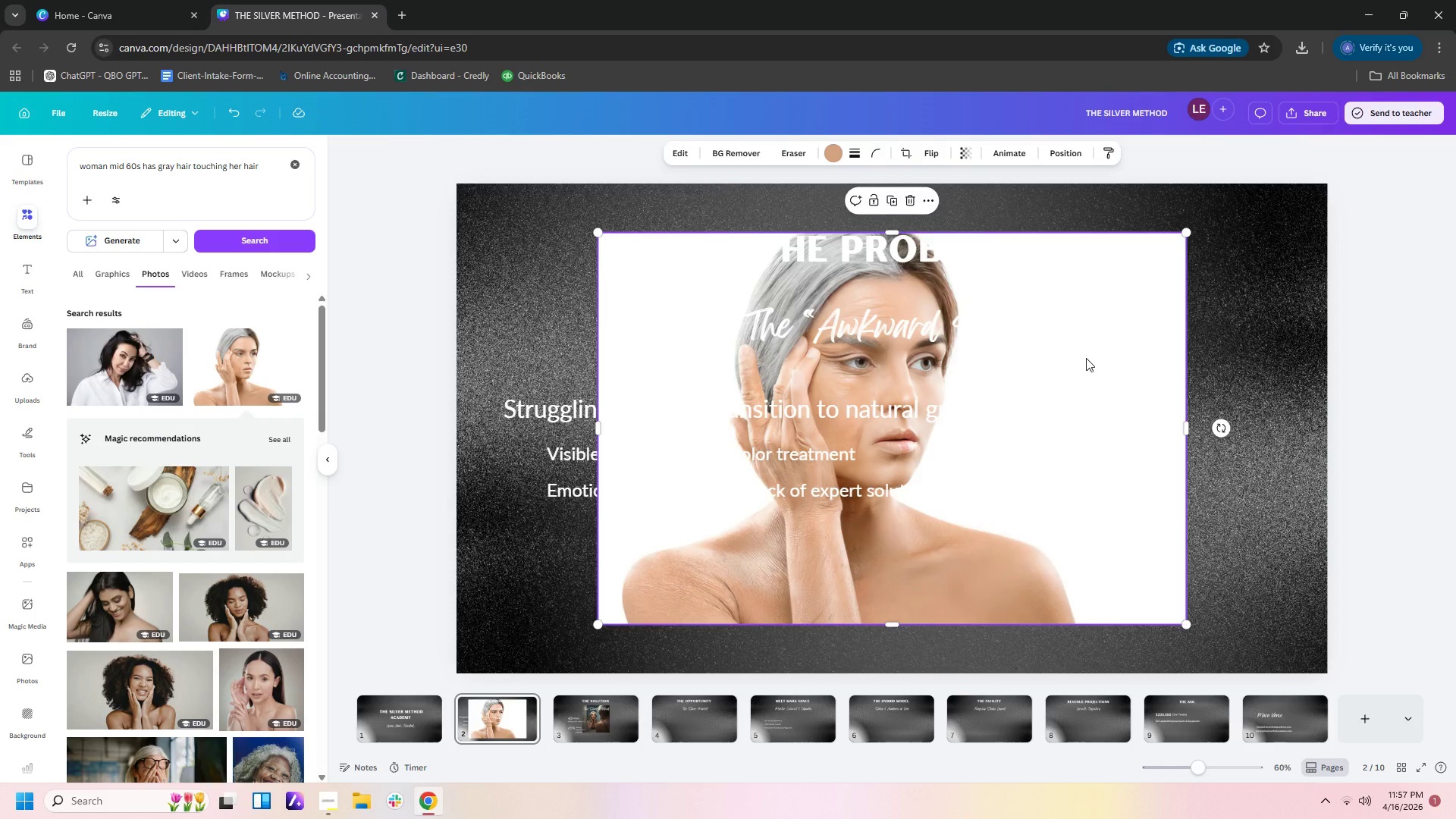 
key(Delete)
 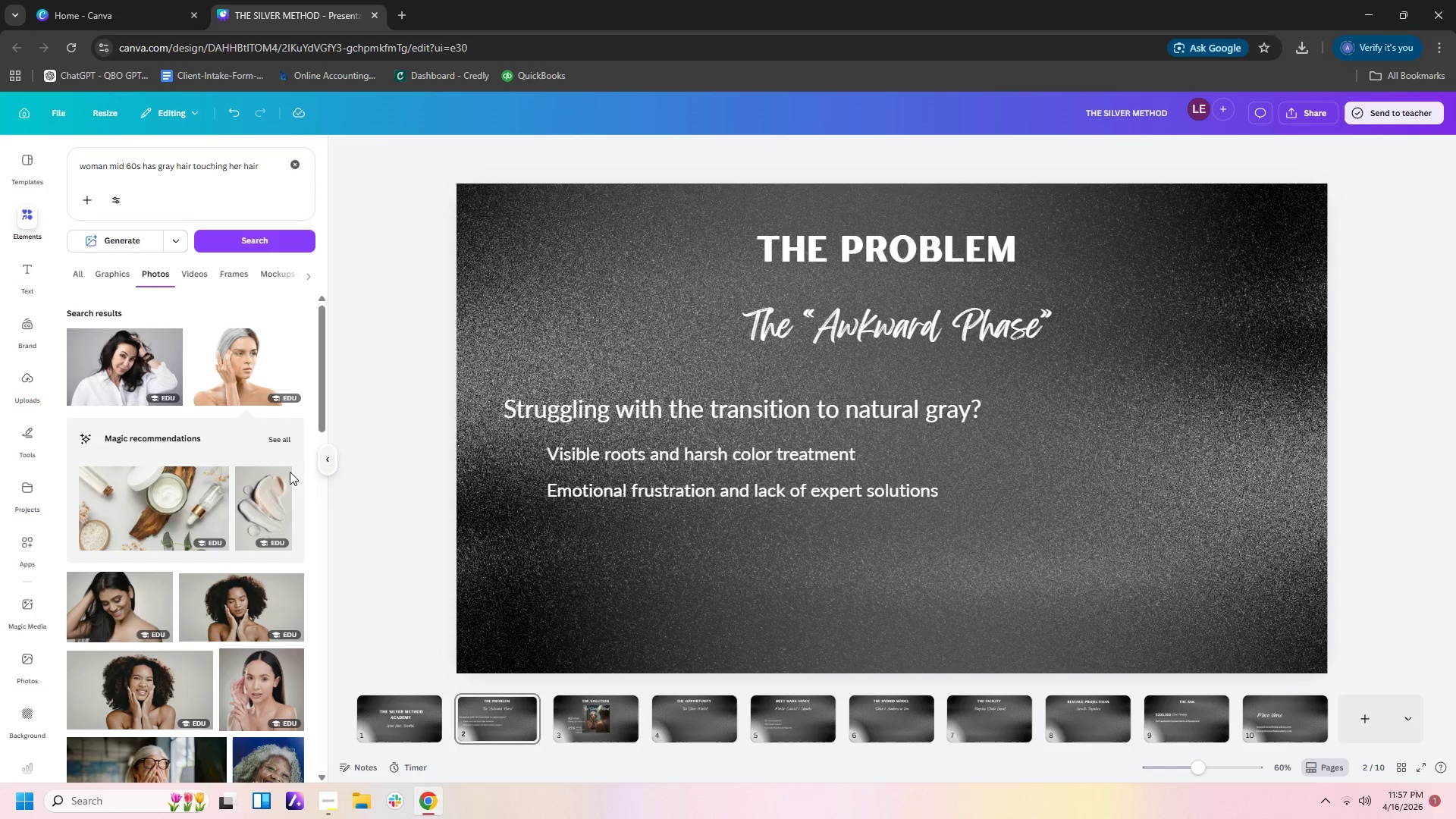 
scroll: coordinate [190, 509], scroll_direction: down, amount: 9.0
 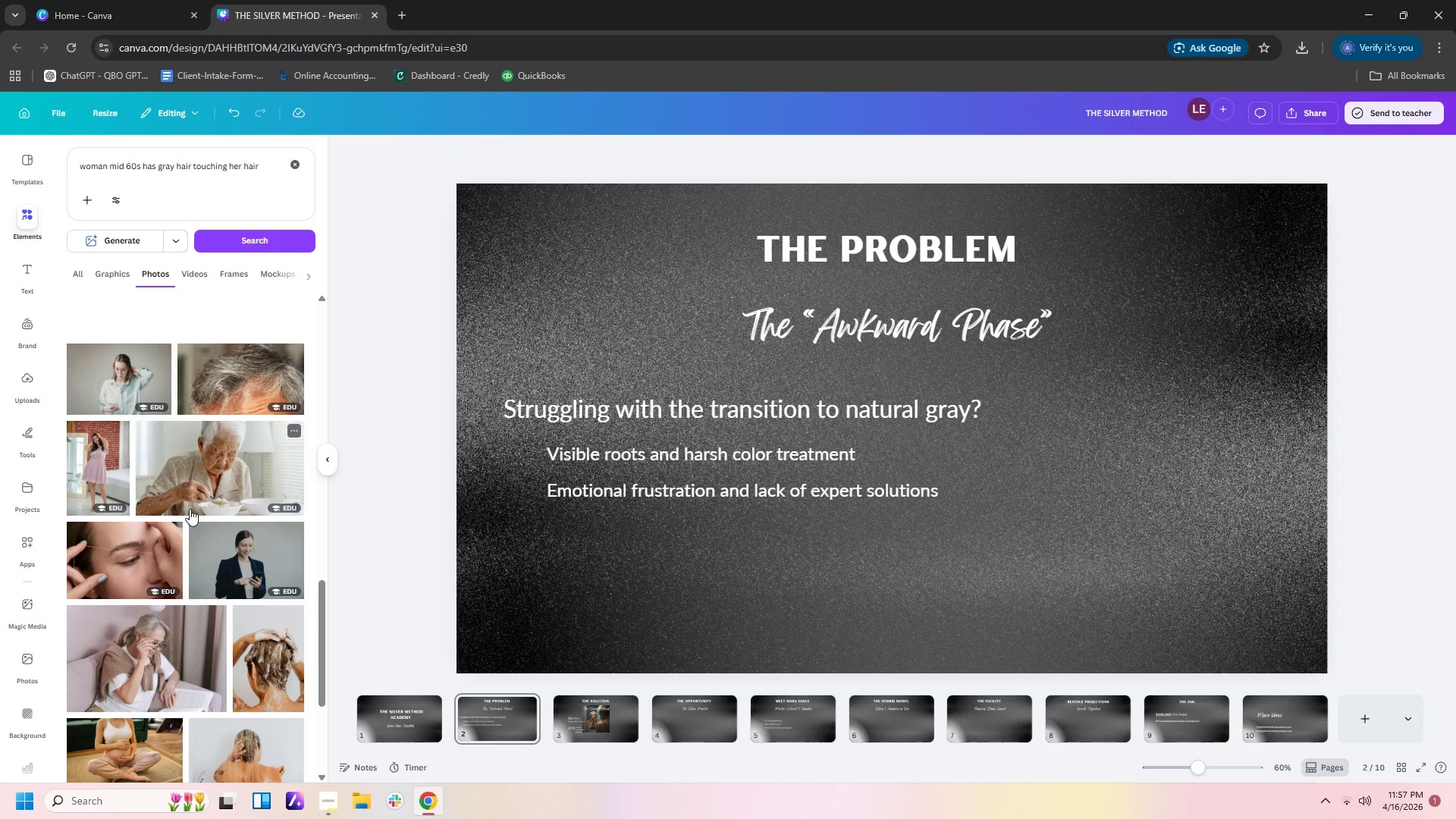 
scroll: coordinate [190, 509], scroll_direction: down, amount: 8.0
 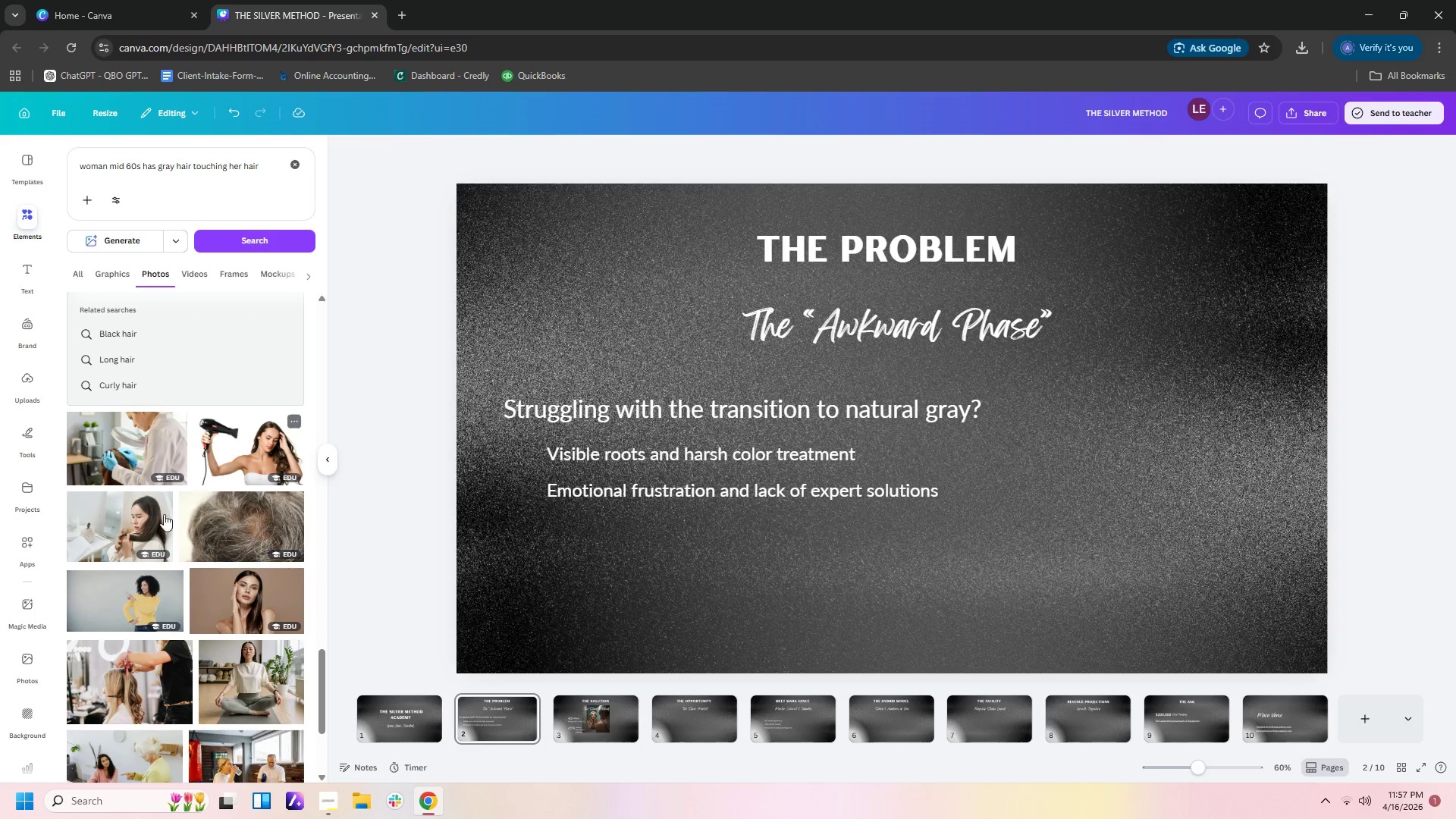 
left_click([146, 527])
 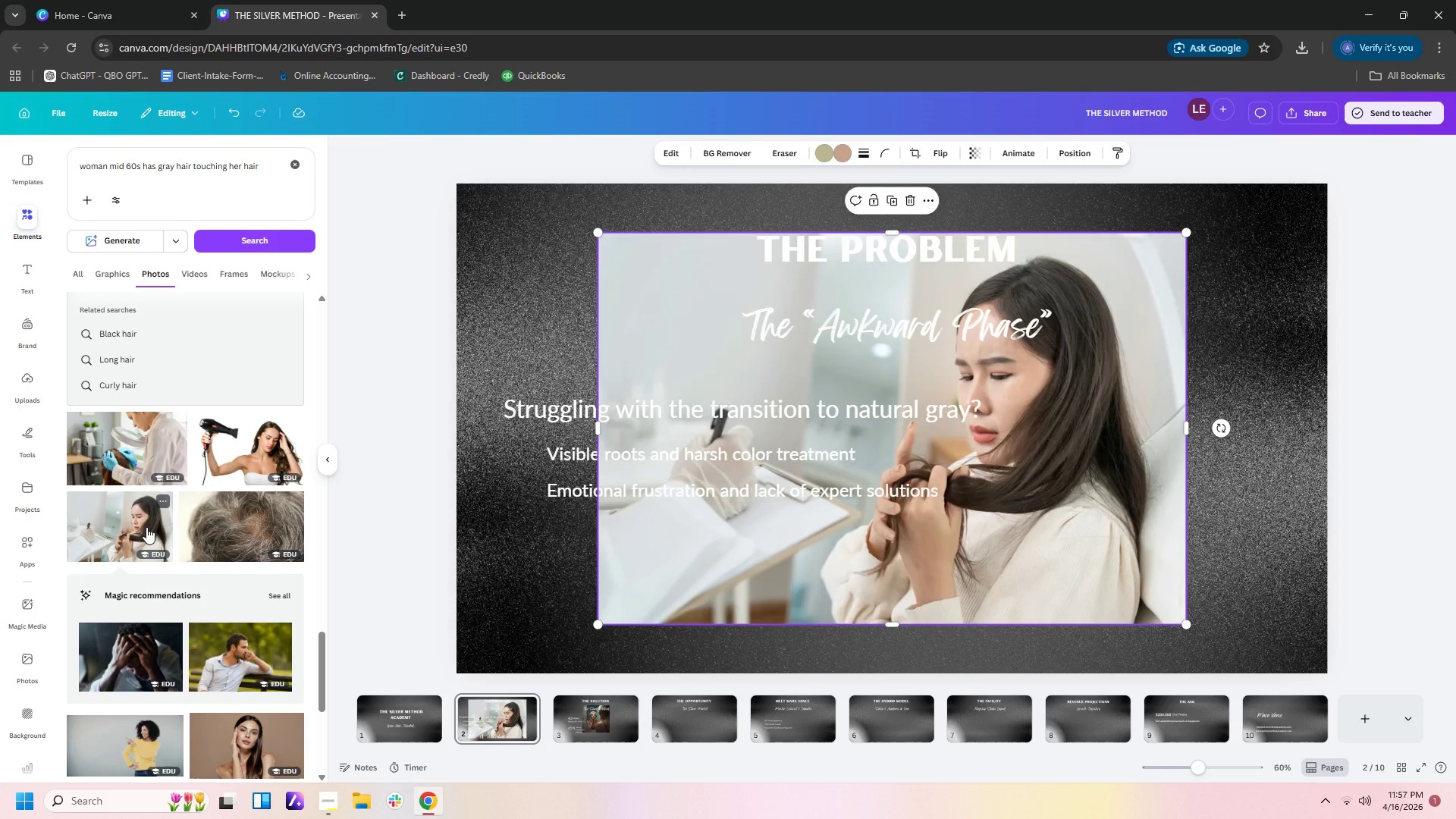 
key(Delete)
 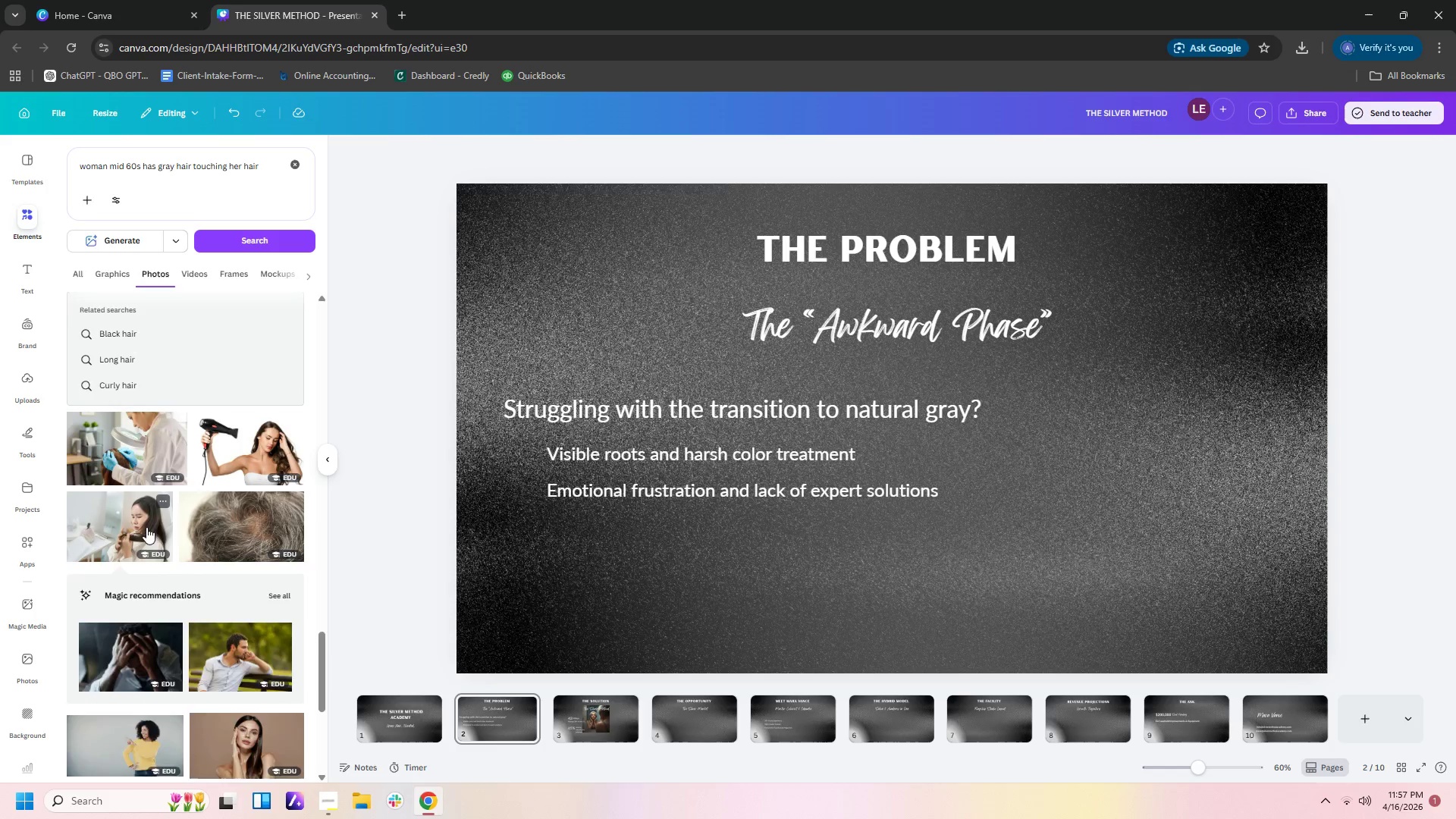 
scroll: coordinate [146, 527], scroll_direction: up, amount: 1.0
 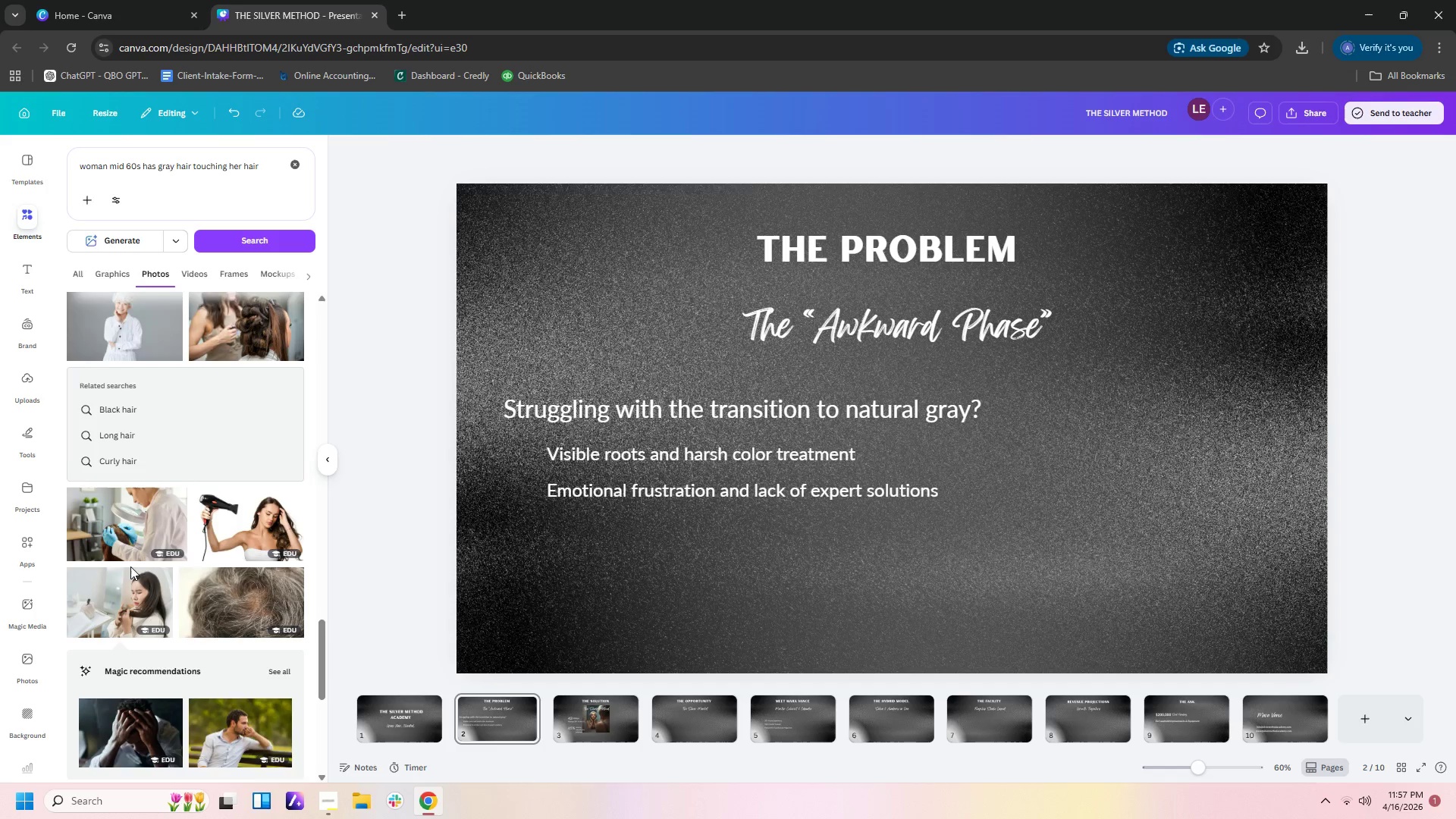 
scroll: coordinate [130, 578], scroll_direction: down, amount: 5.0
 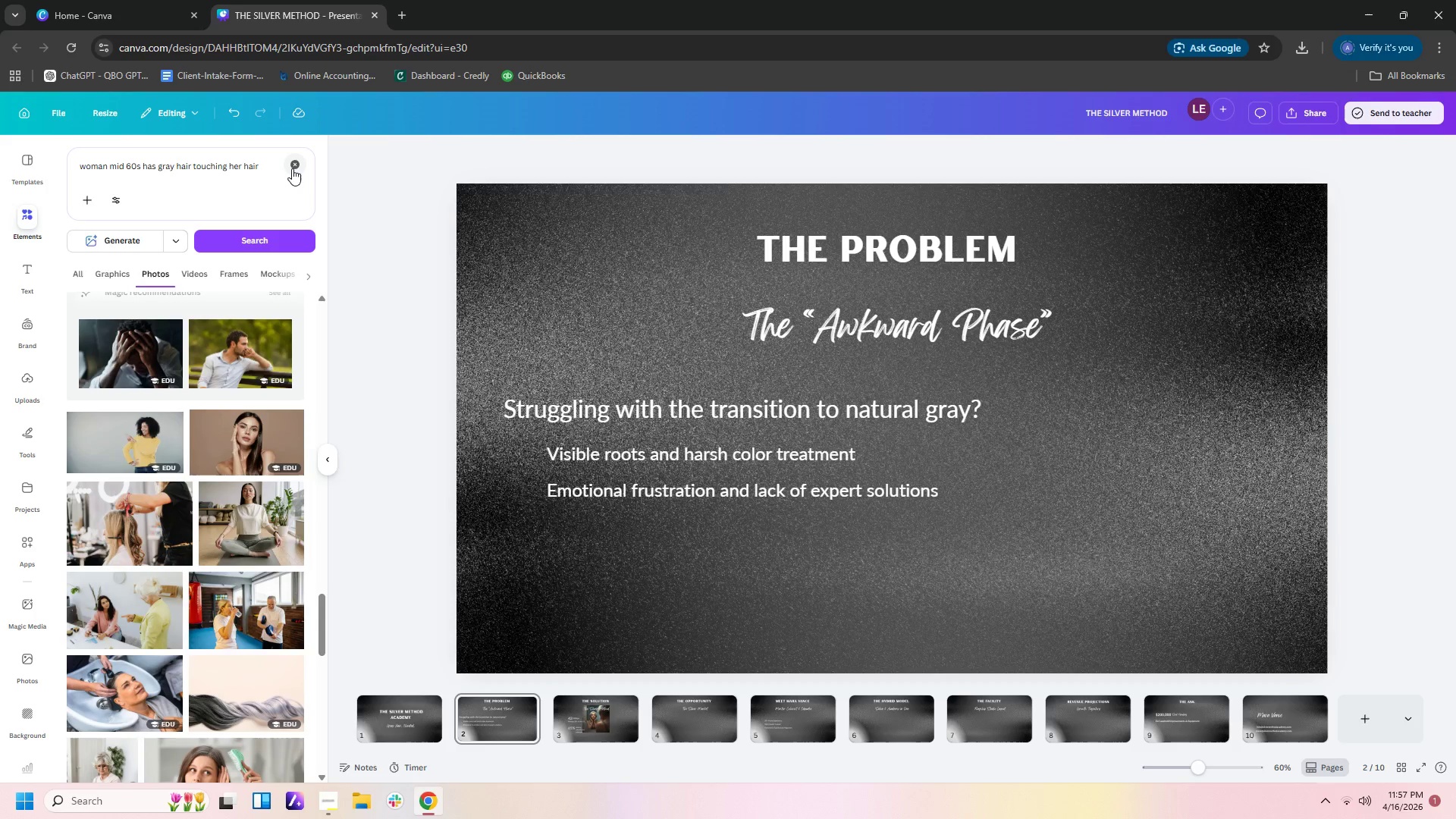 
left_click_drag(start_coordinate=[270, 166], to_coordinate=[36, 162])
 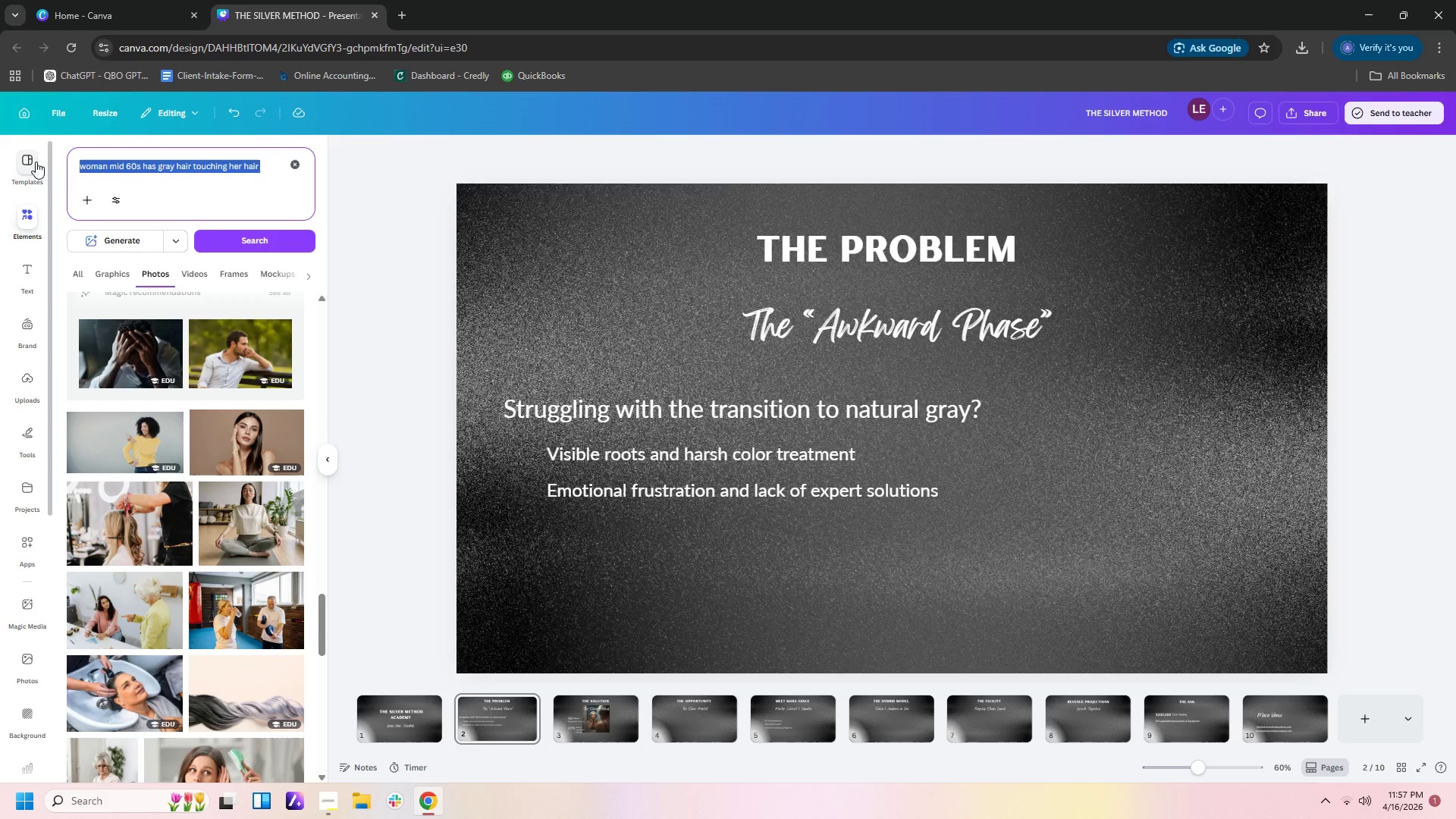 
type(woman problem with gray hair)
 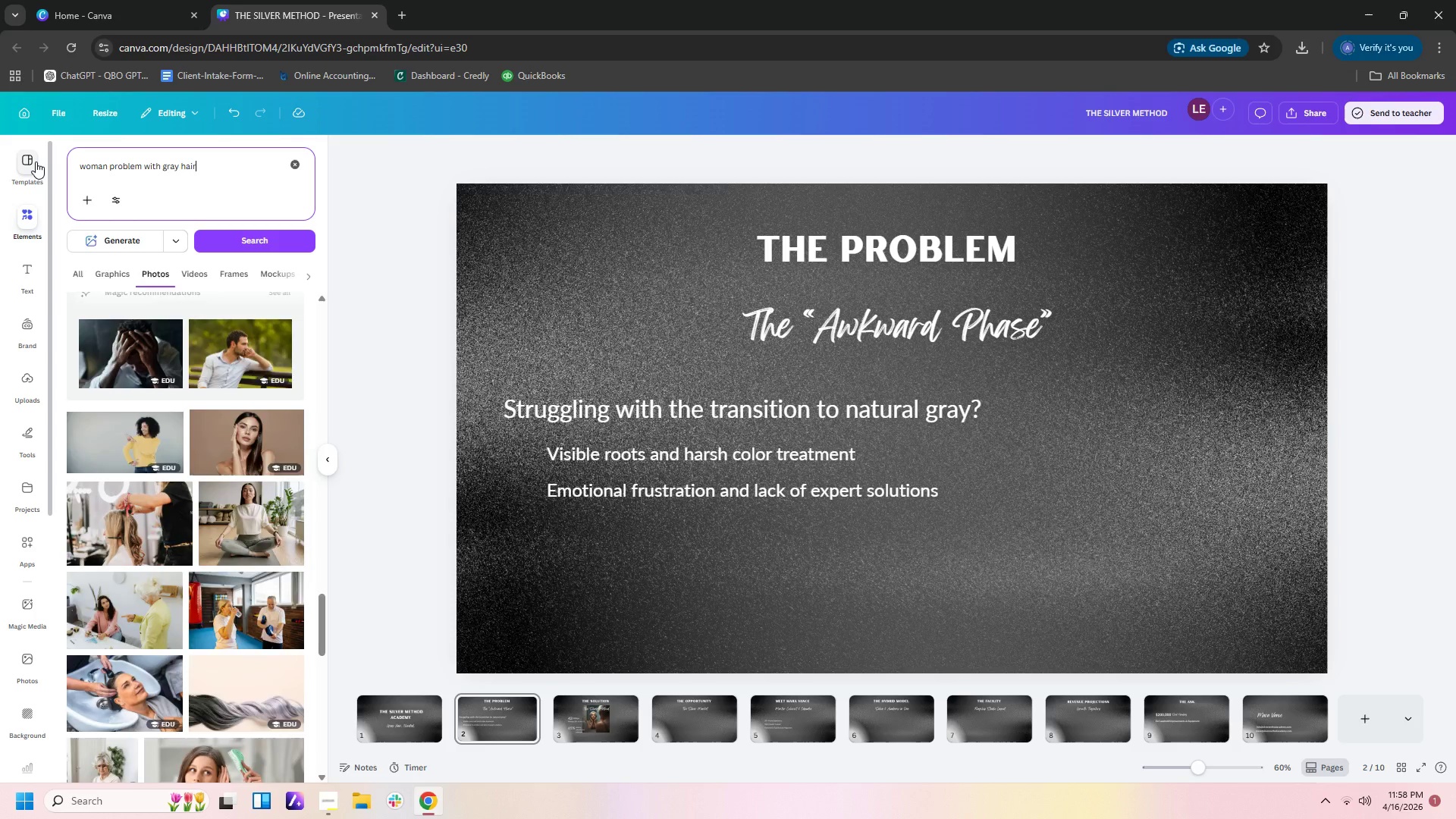 
key(Enter)
 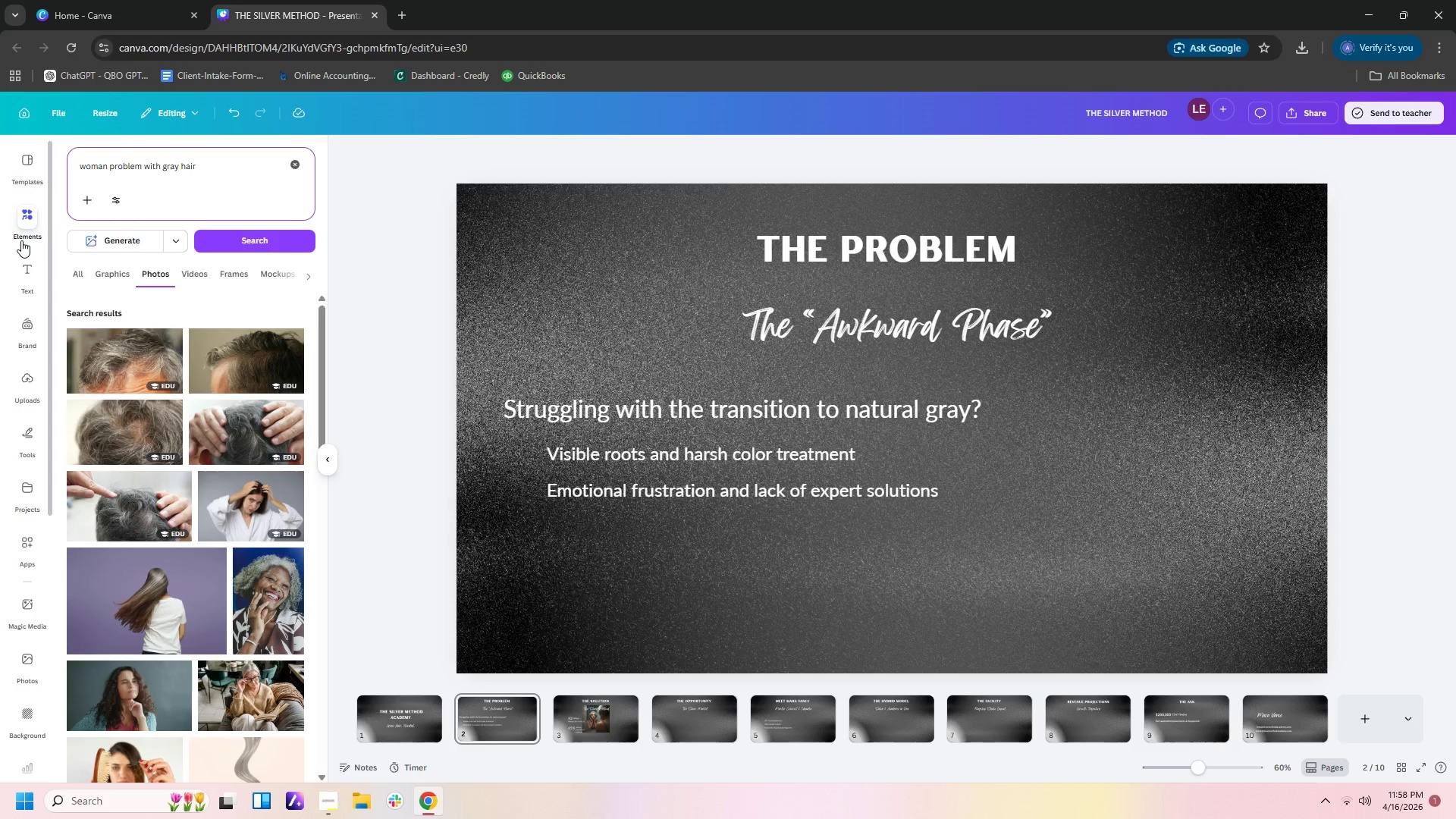 
scroll: coordinate [206, 519], scroll_direction: down, amount: 4.0
 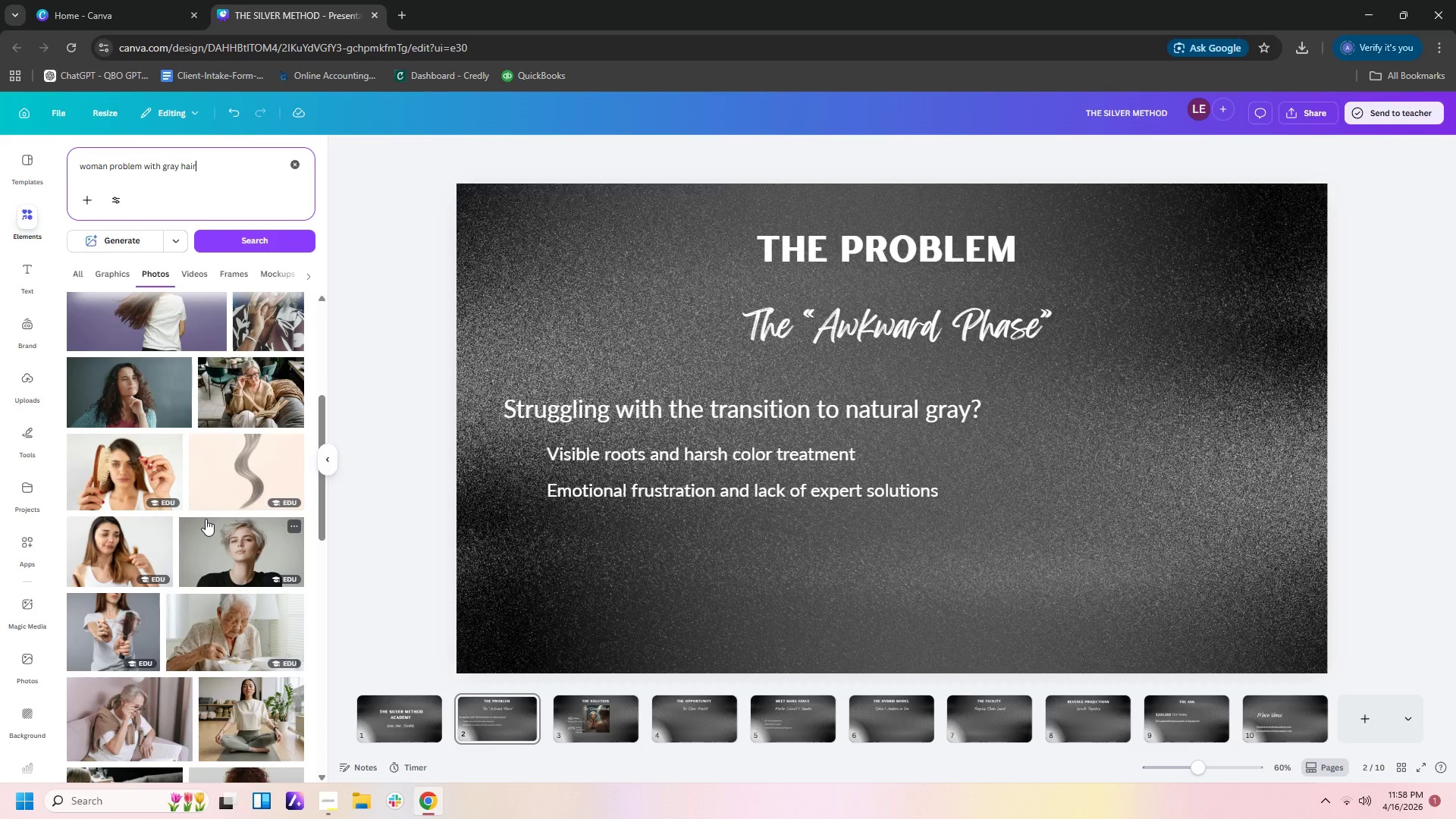 
wait(29.38)
 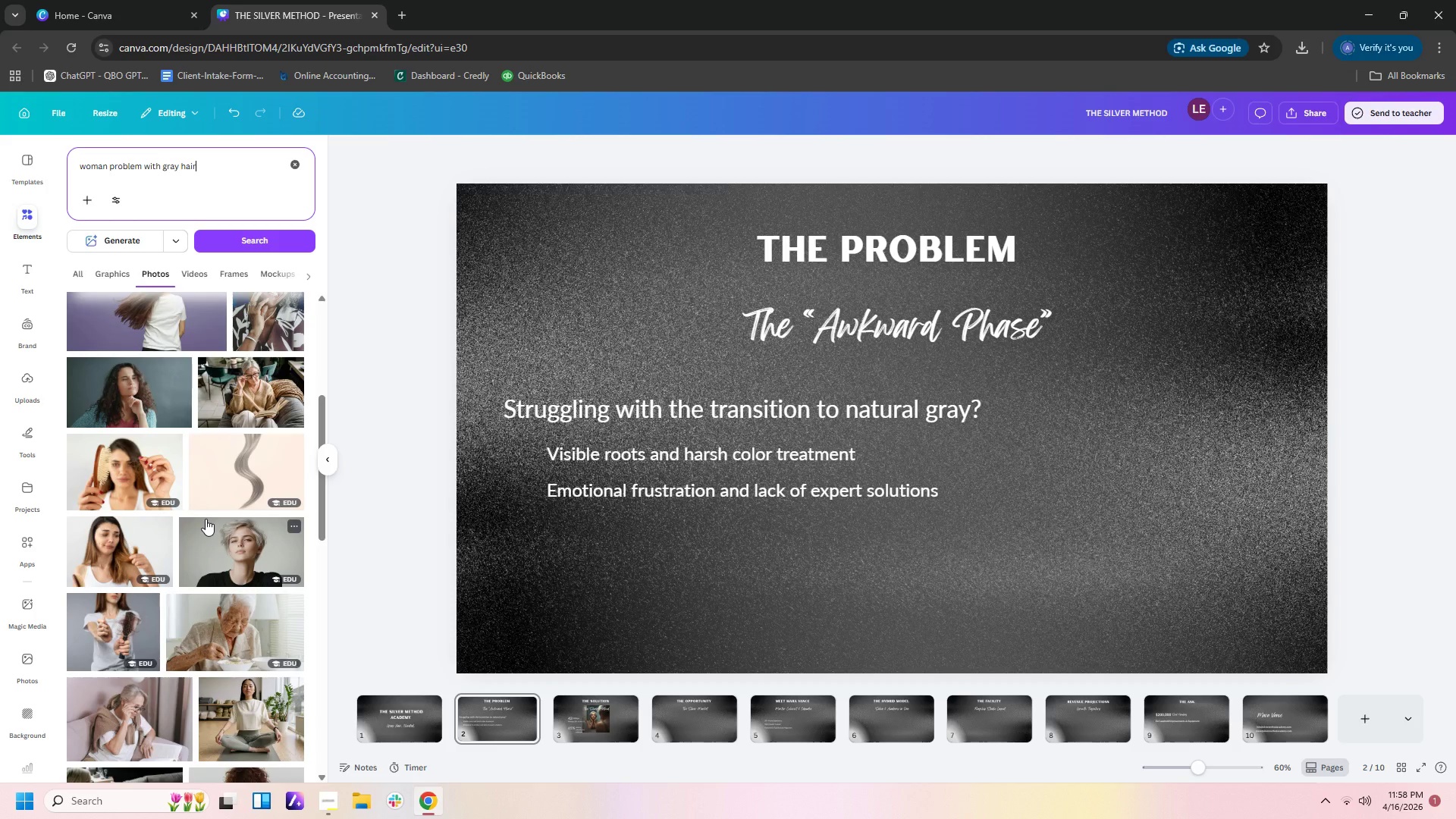 
scroll: coordinate [215, 516], scroll_direction: down, amount: 6.0
 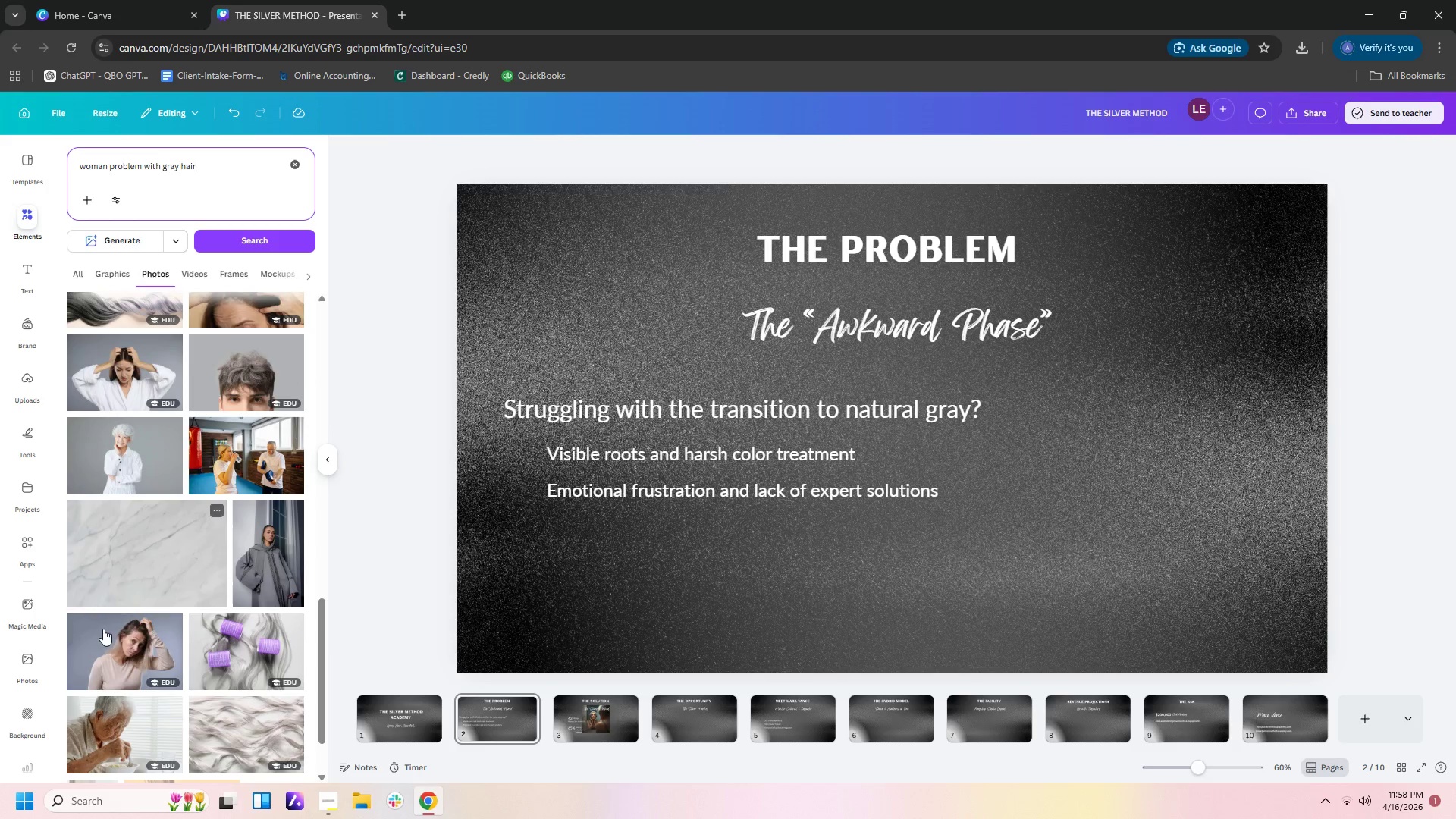 
left_click([146, 648])
 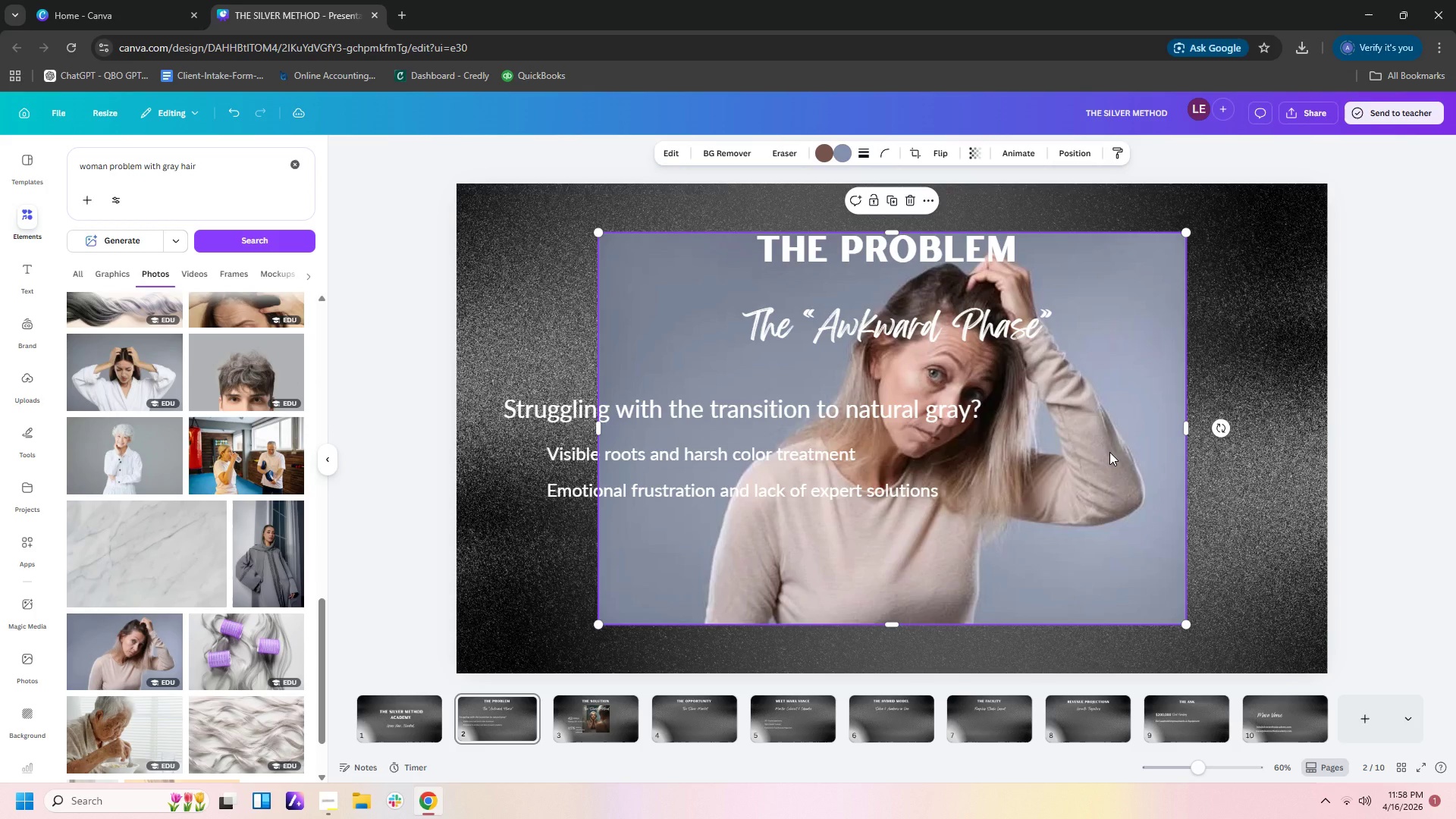 
left_click_drag(start_coordinate=[1109, 452], to_coordinate=[1150, 457])
 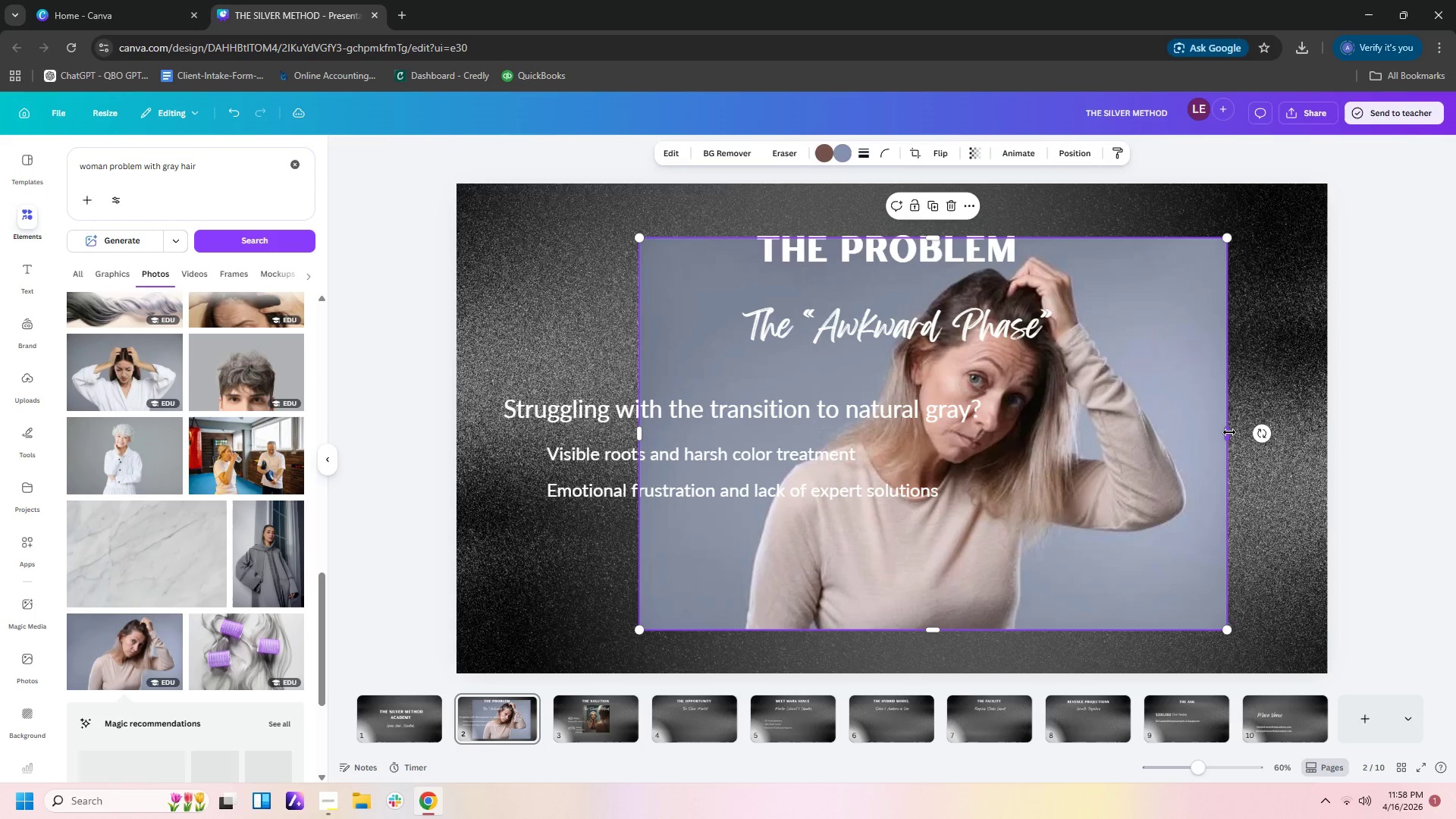 
left_click_drag(start_coordinate=[1229, 432], to_coordinate=[1203, 431])
 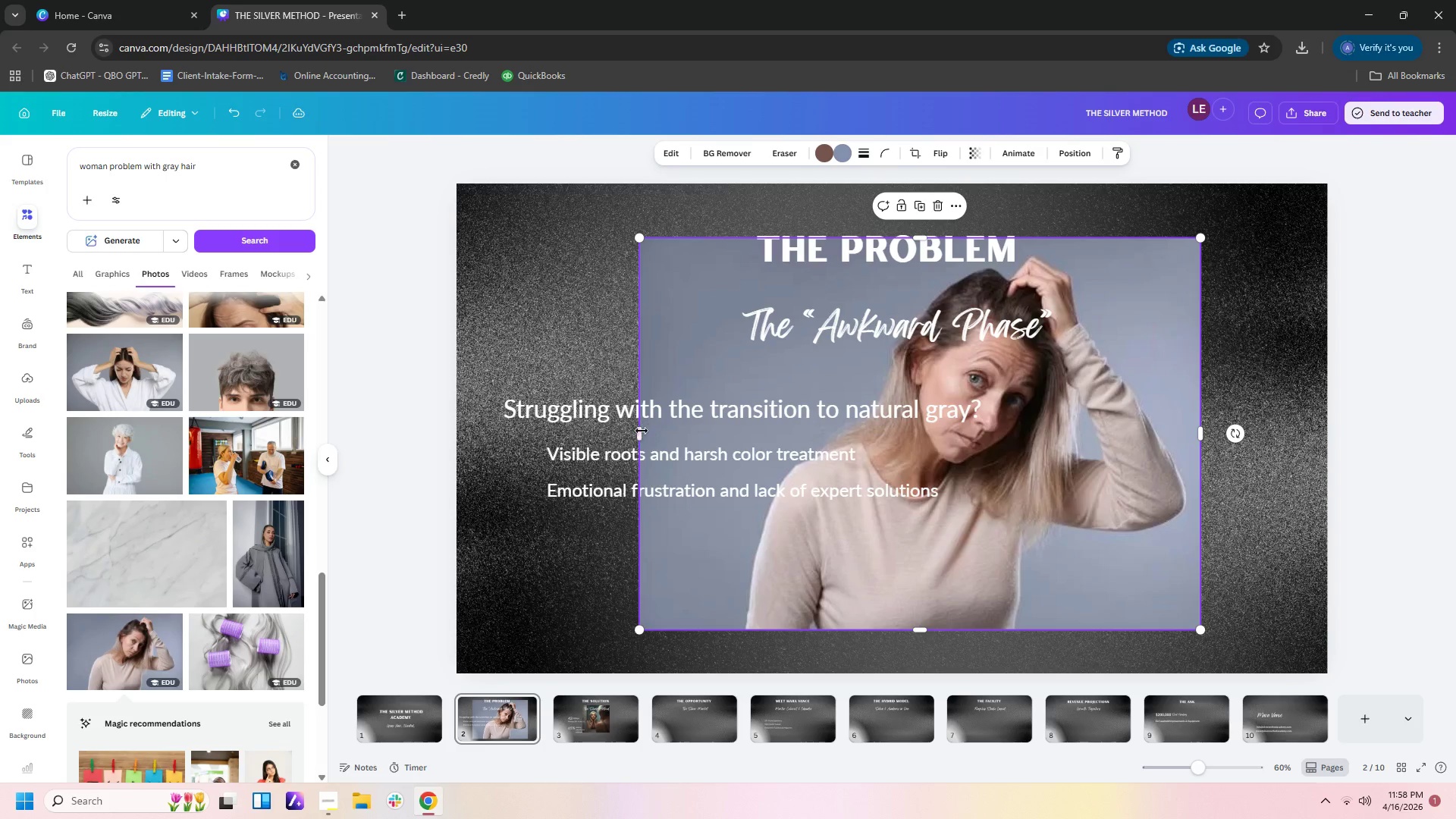 
left_click_drag(start_coordinate=[638, 431], to_coordinate=[739, 442])
 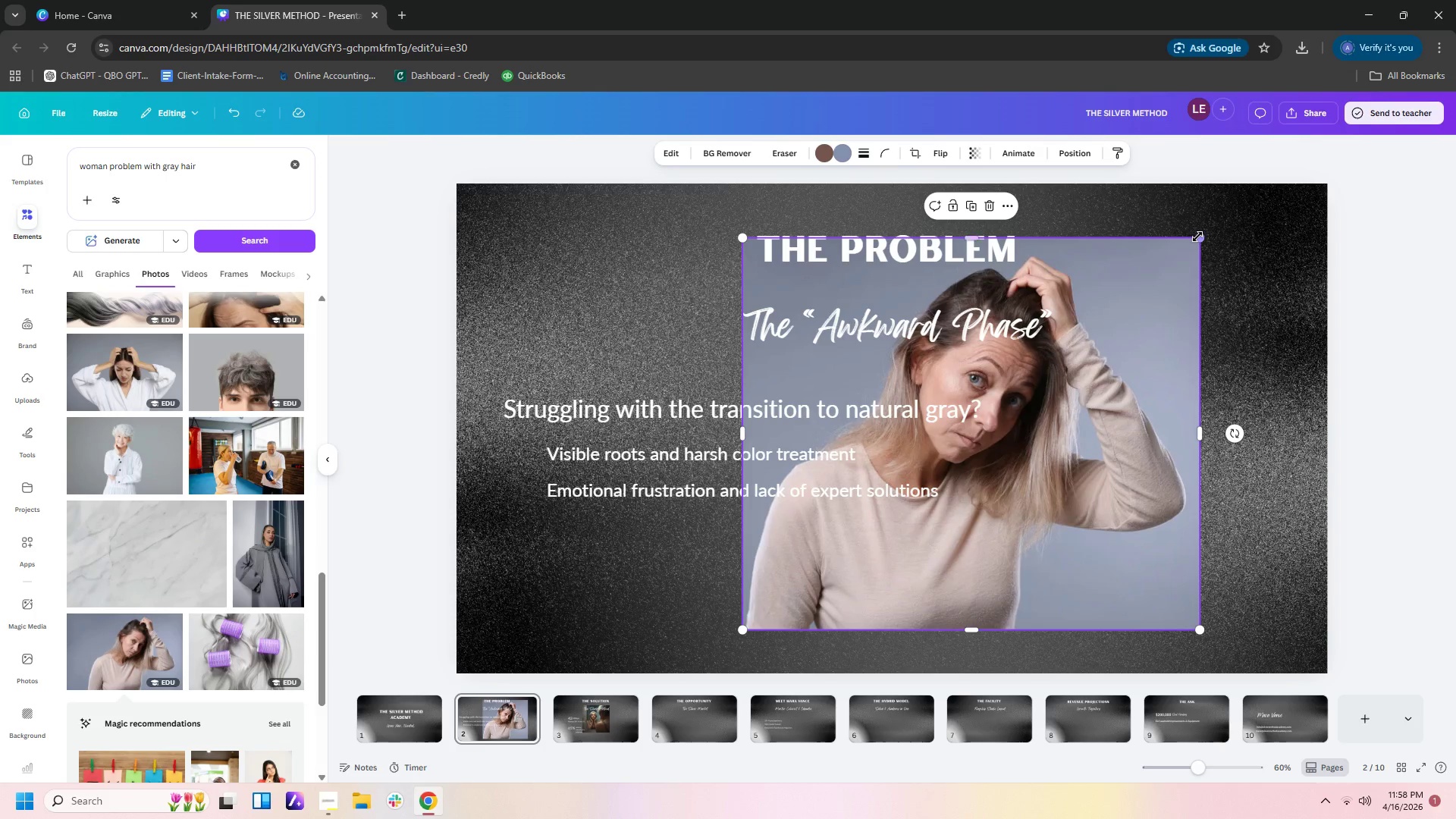 
left_click_drag(start_coordinate=[1200, 237], to_coordinate=[1045, 381])
 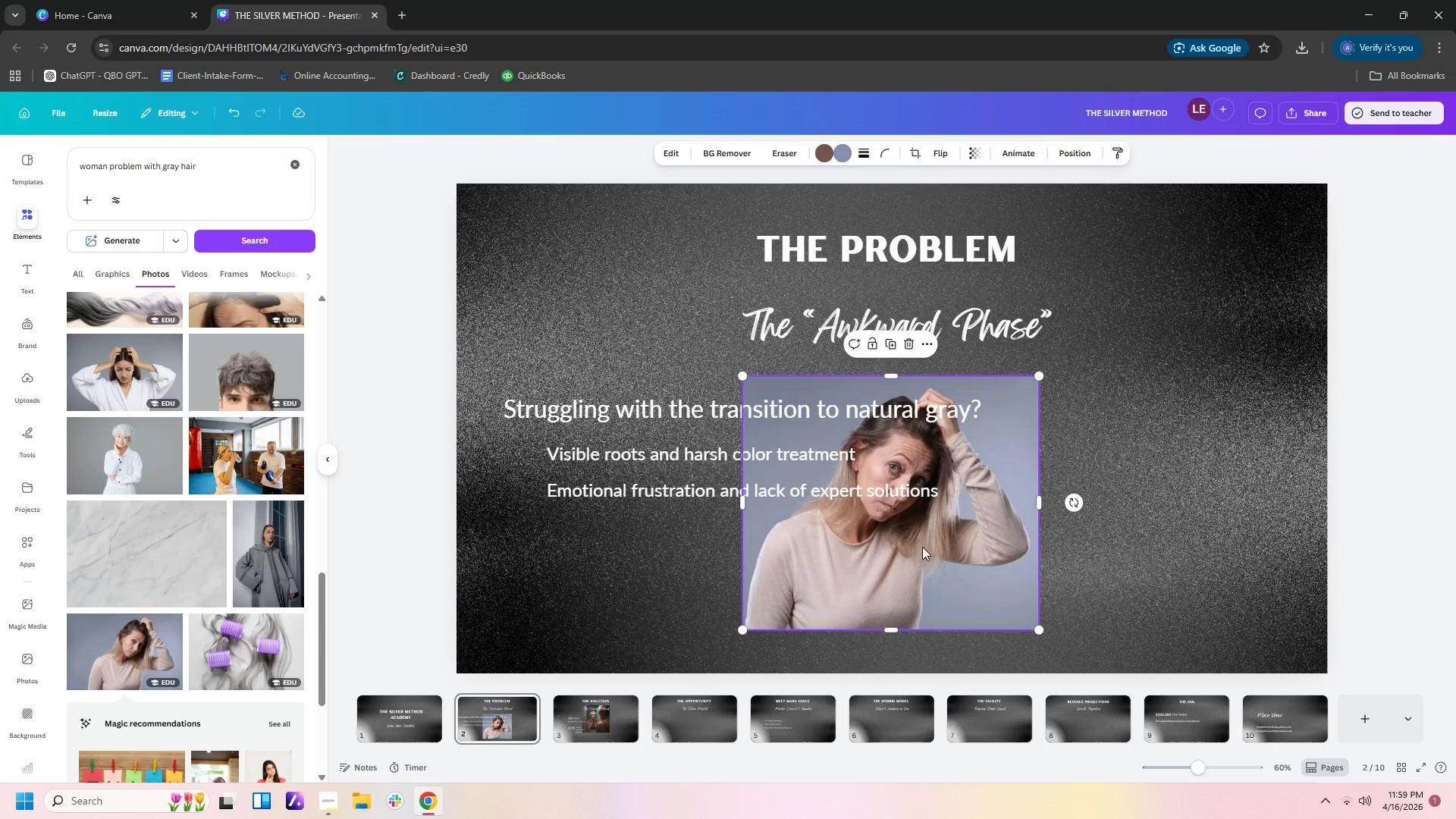 
left_click_drag(start_coordinate=[922, 547], to_coordinate=[1185, 560])
 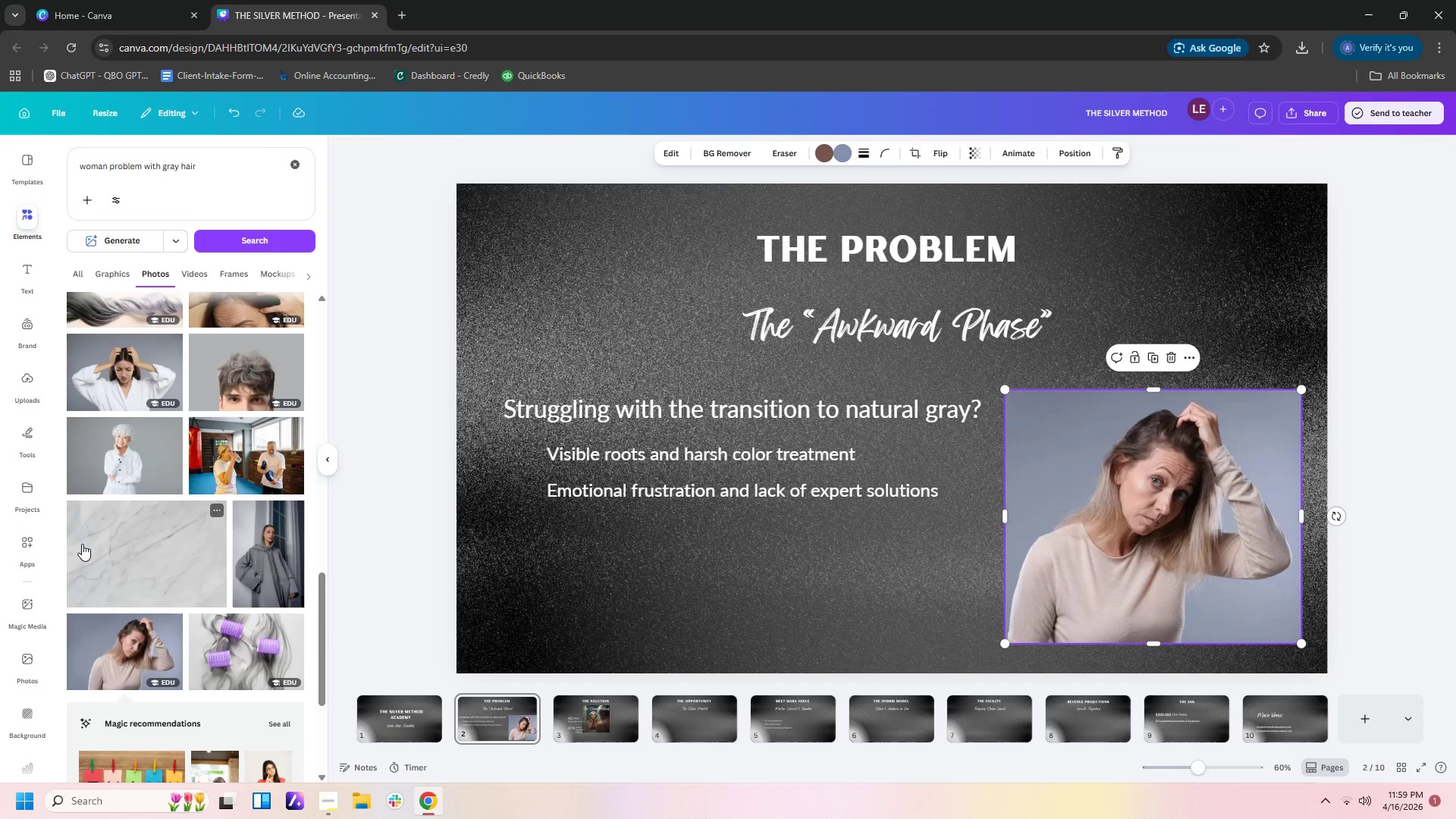 
scroll: coordinate [86, 546], scroll_direction: down, amount: 1.0
 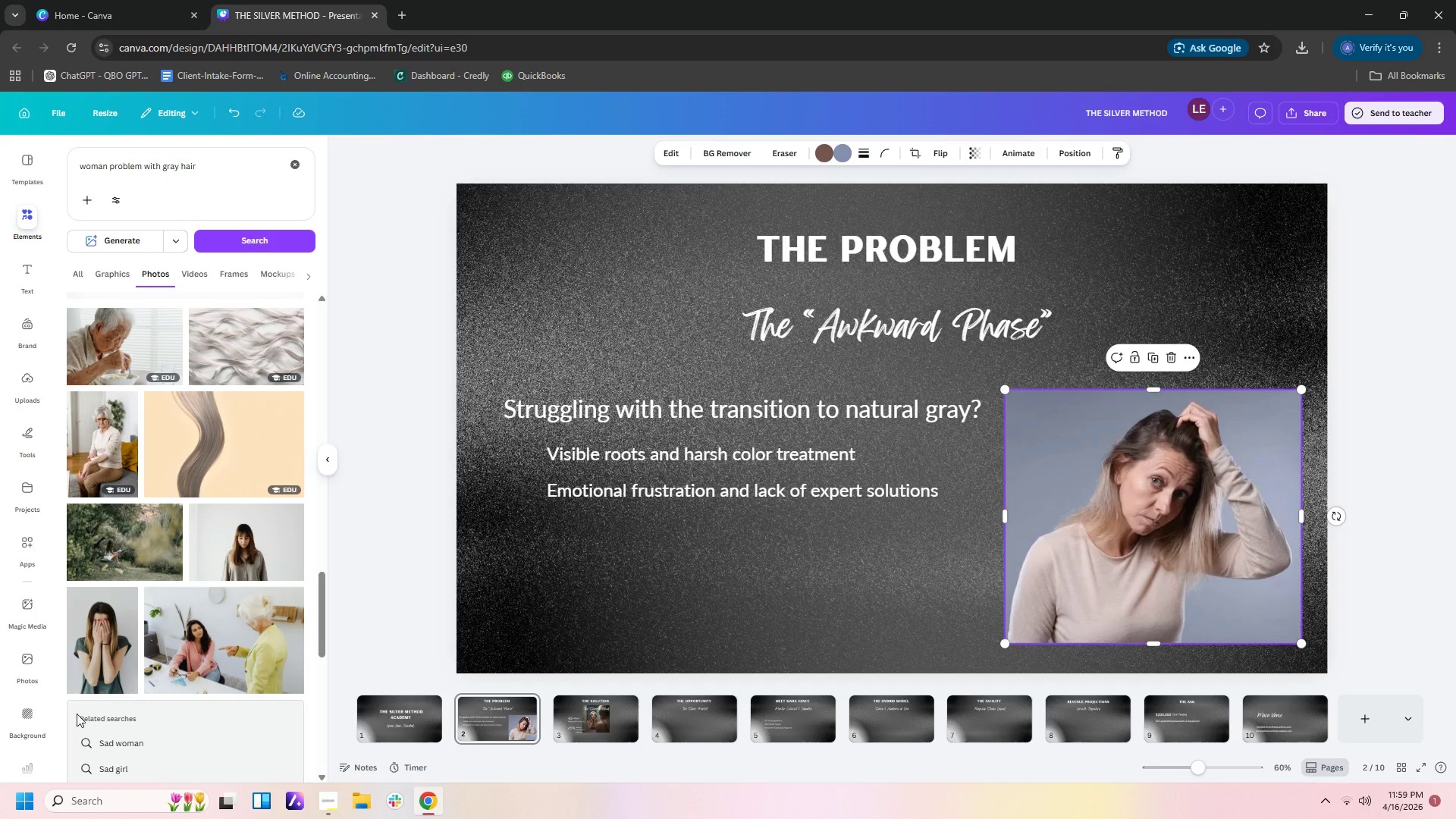 
scroll: coordinate [237, 381], scroll_direction: up, amount: 3.0
 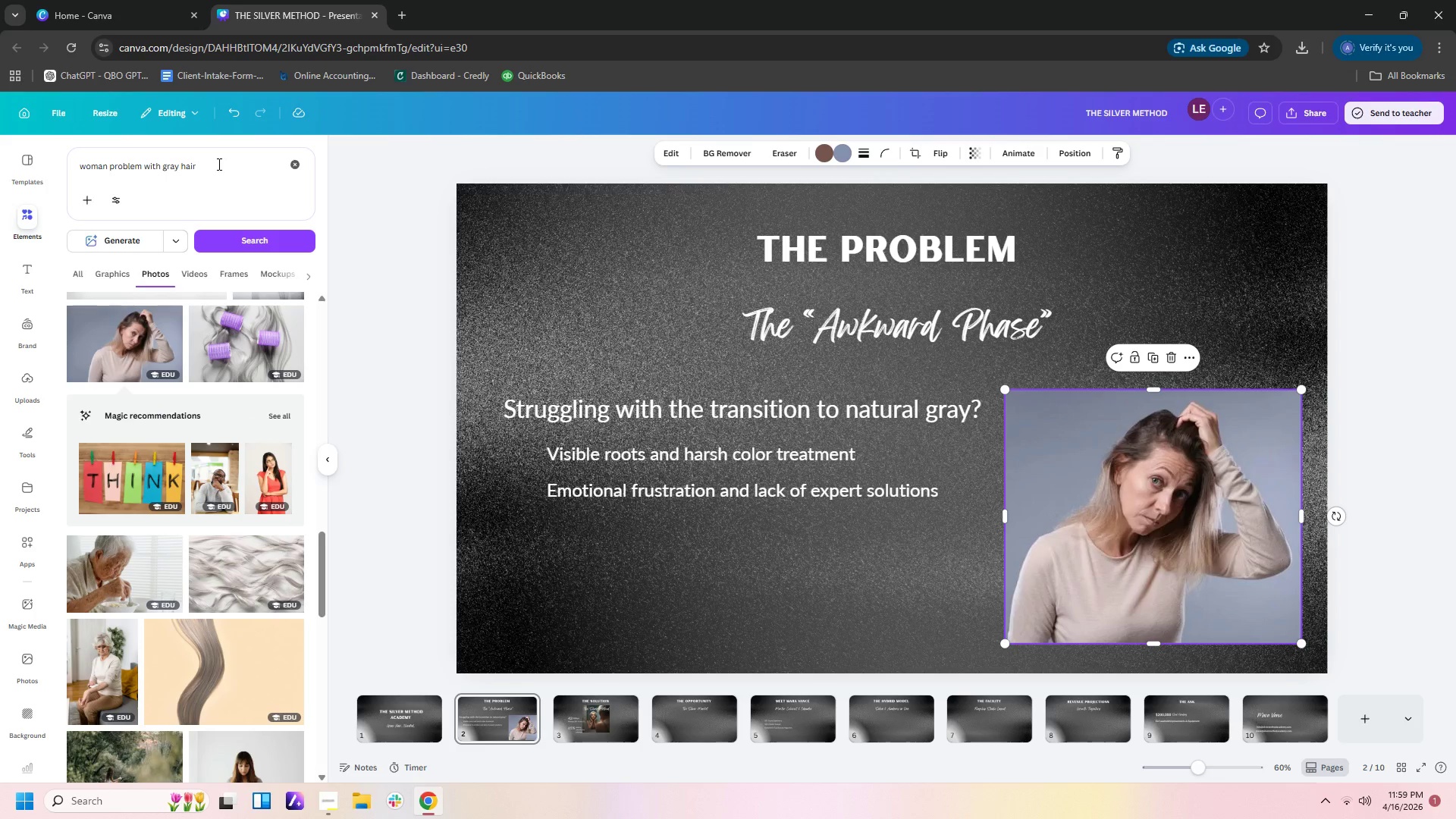 
left_click_drag(start_coordinate=[218, 164], to_coordinate=[55, 162])
 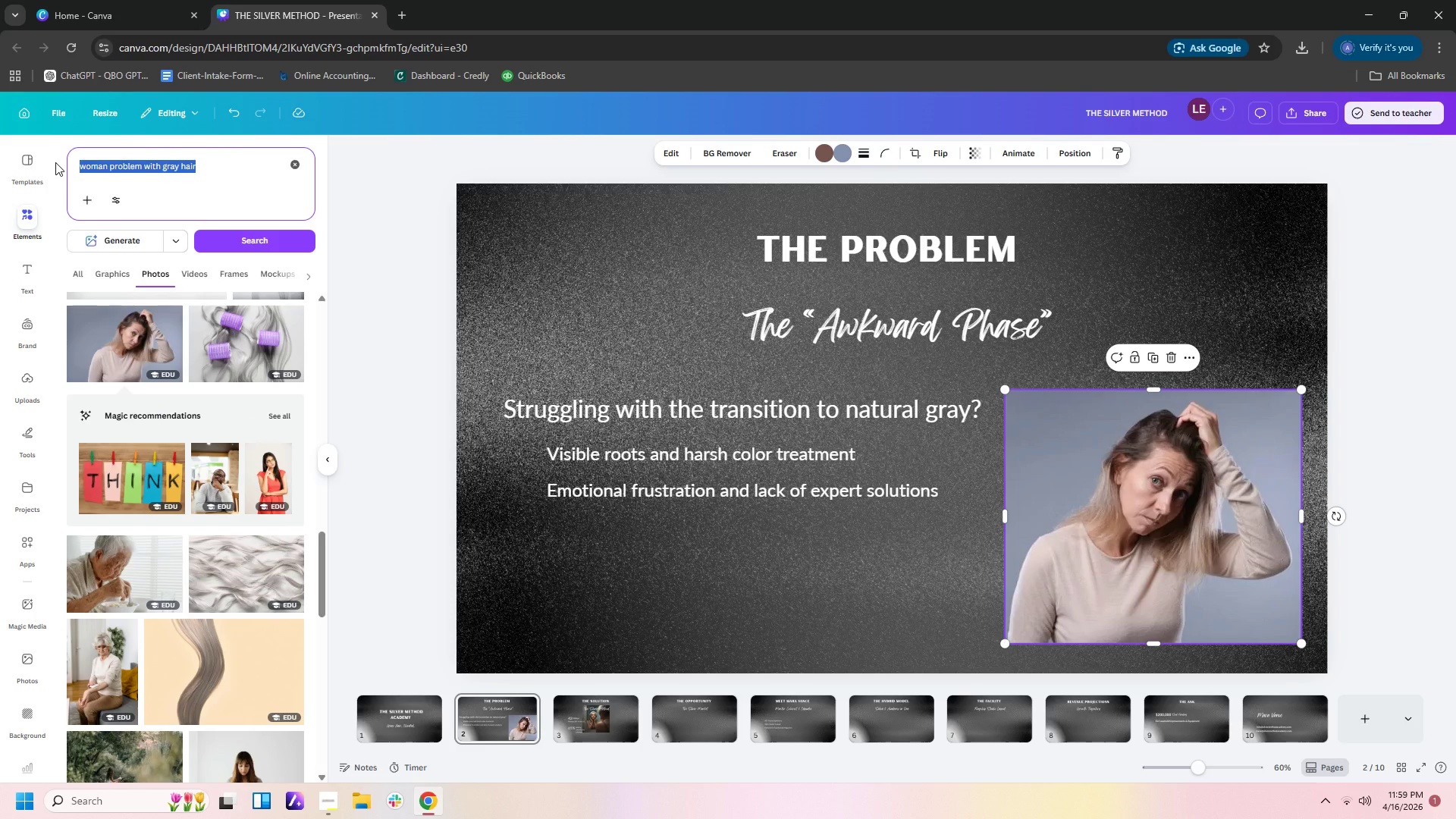 
key(Control+X)
 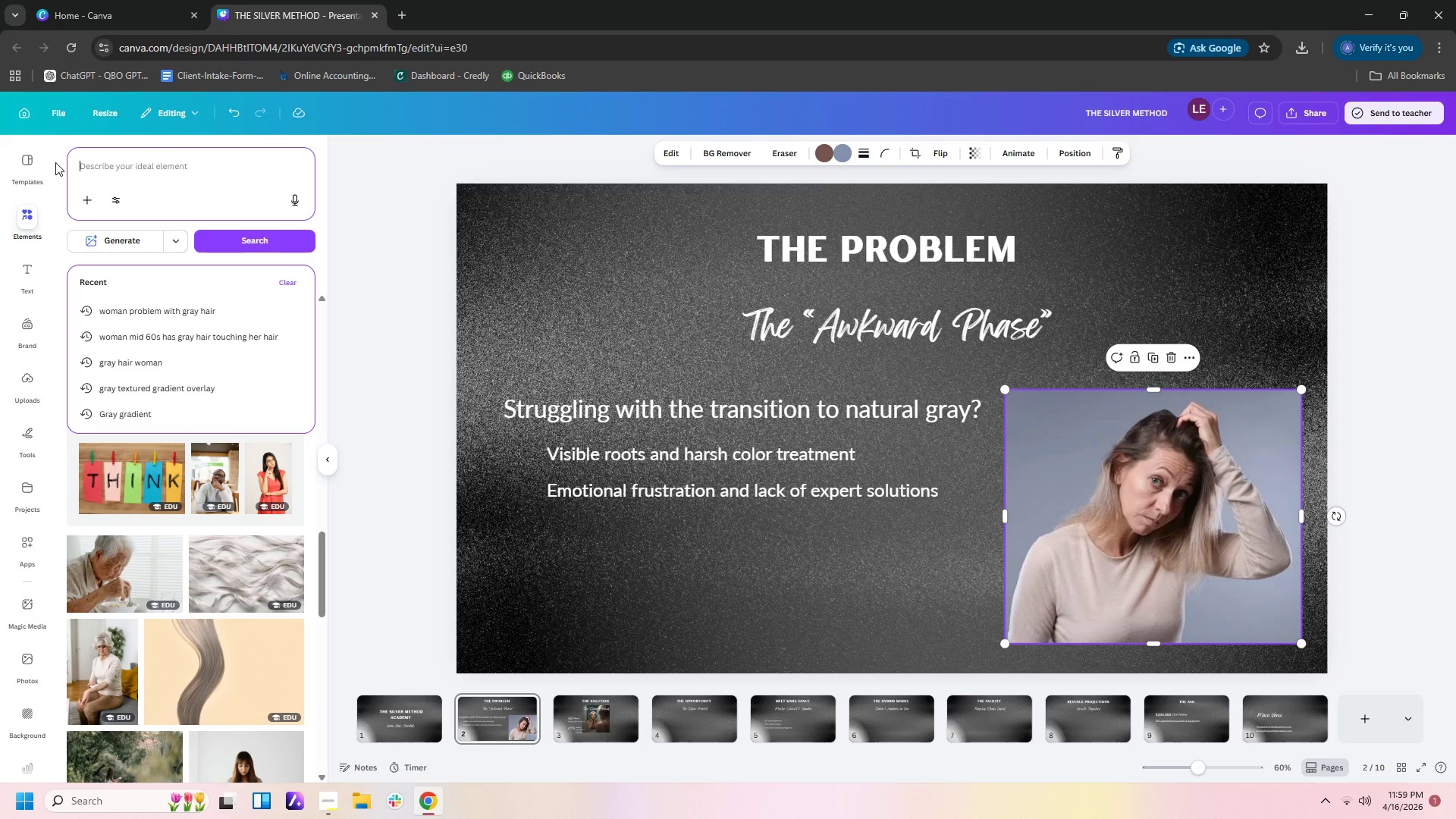 
key(Control+C)
 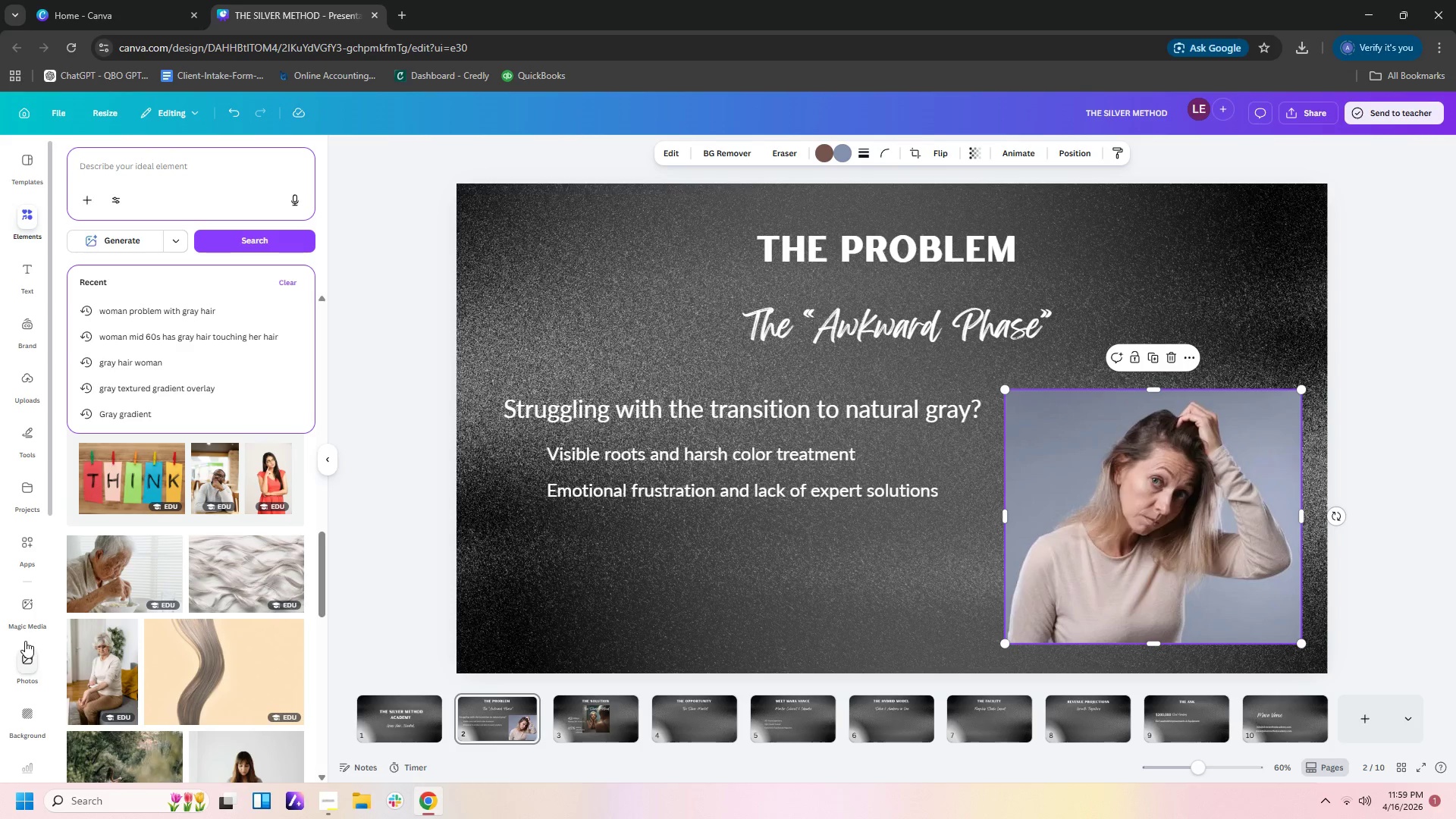 
left_click([27, 617])
 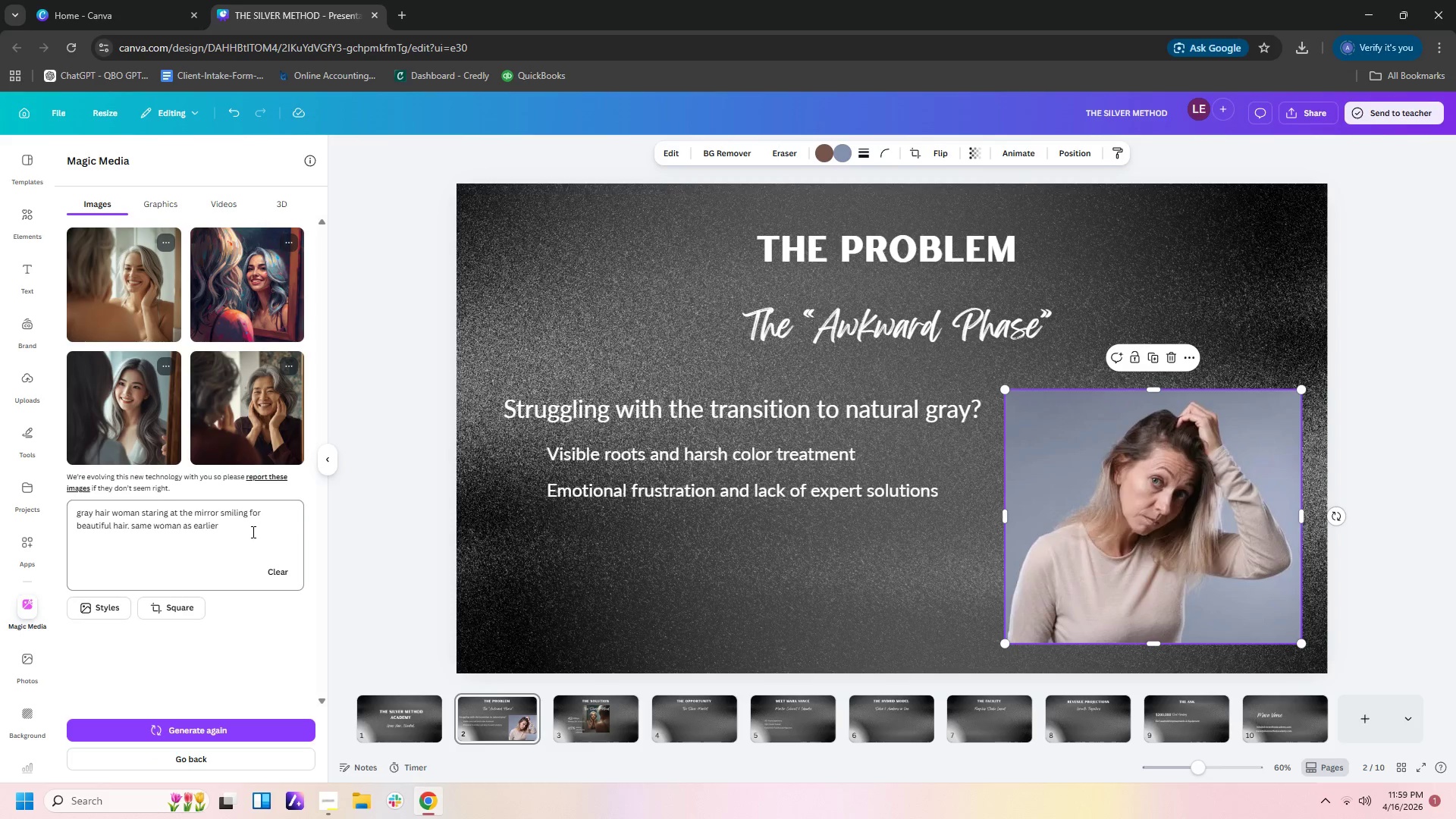 
left_click_drag(start_coordinate=[252, 536], to_coordinate=[54, 494])
 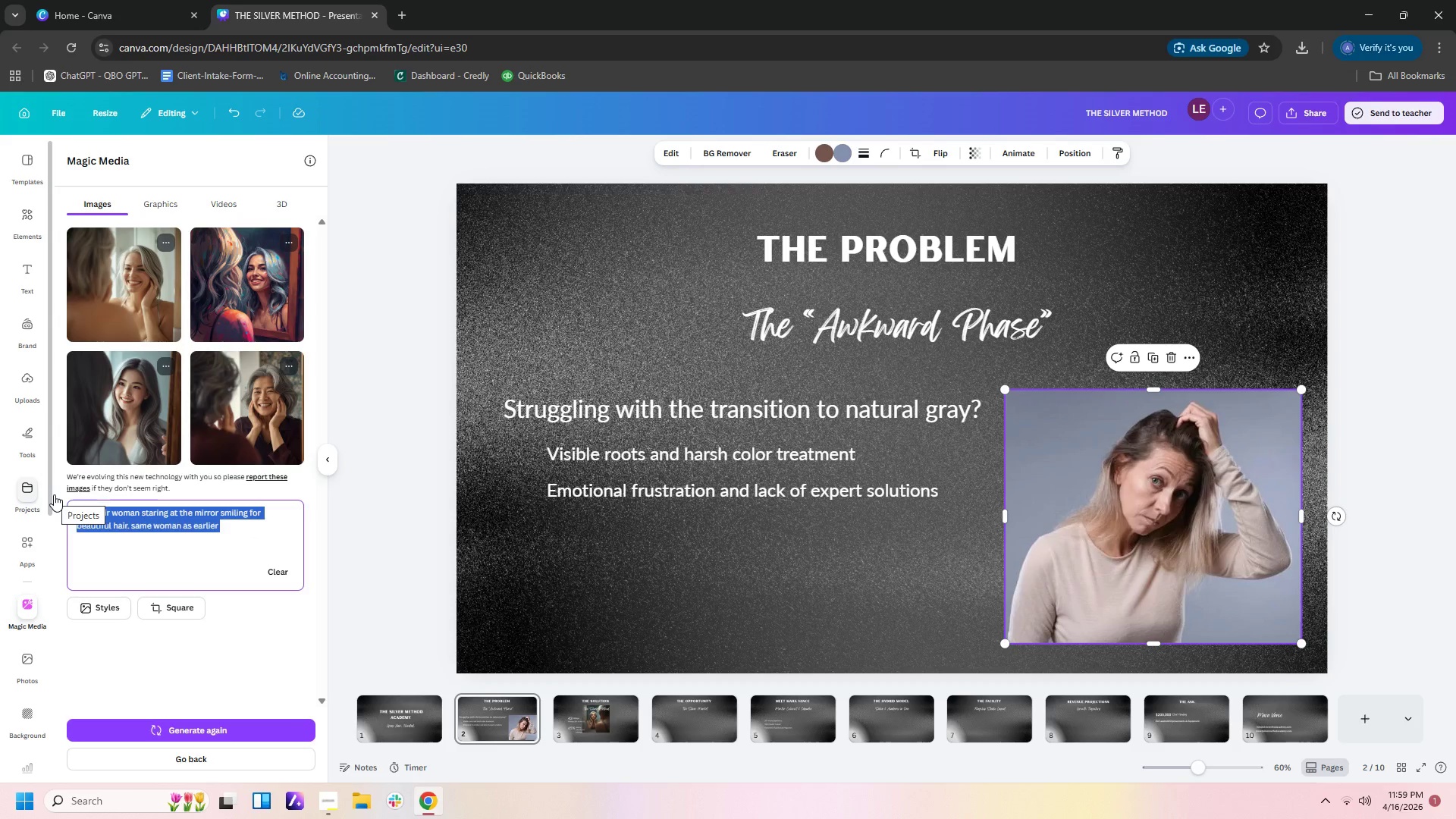 
key(Control+V)
 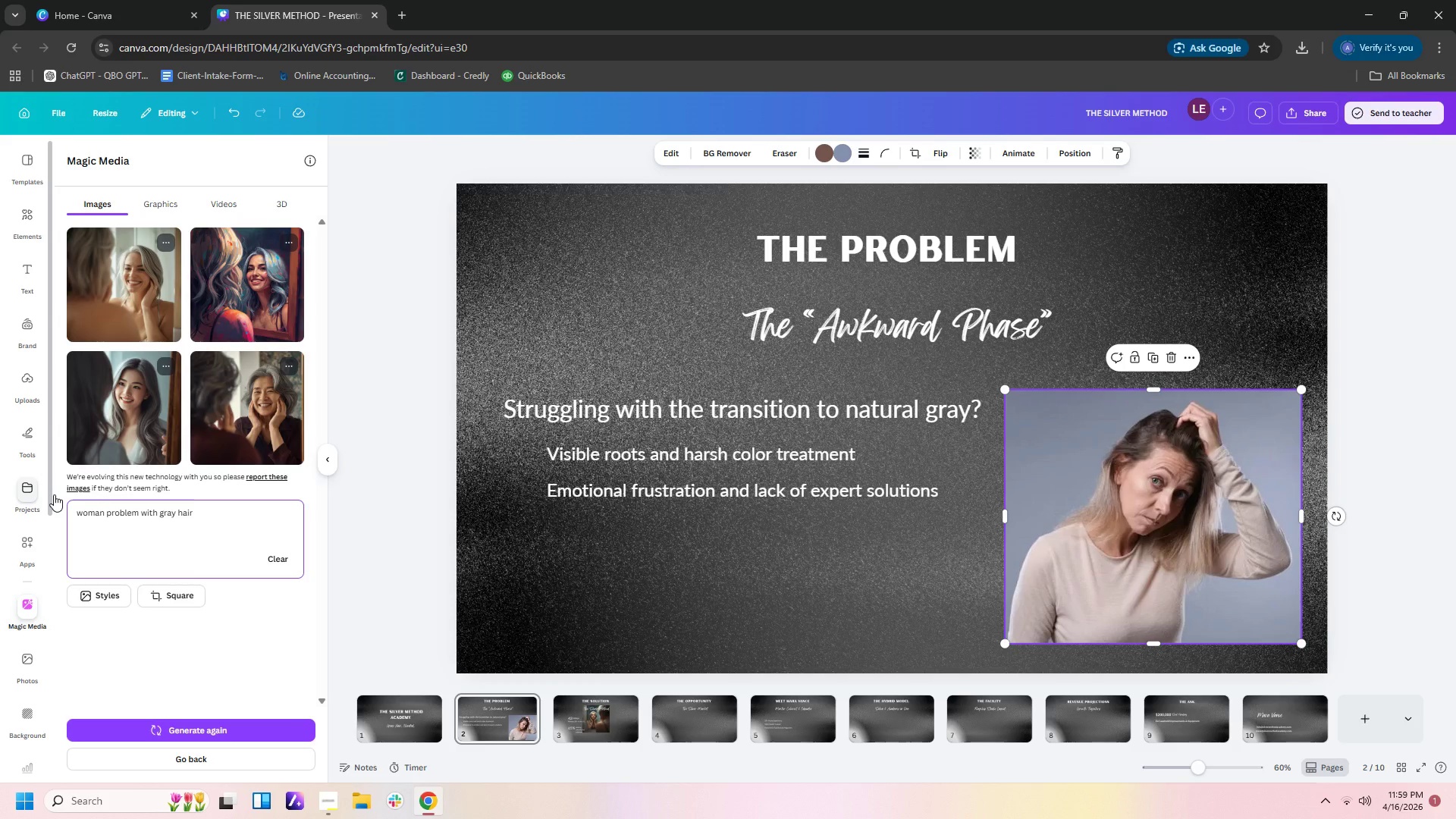 
key(Enter)
 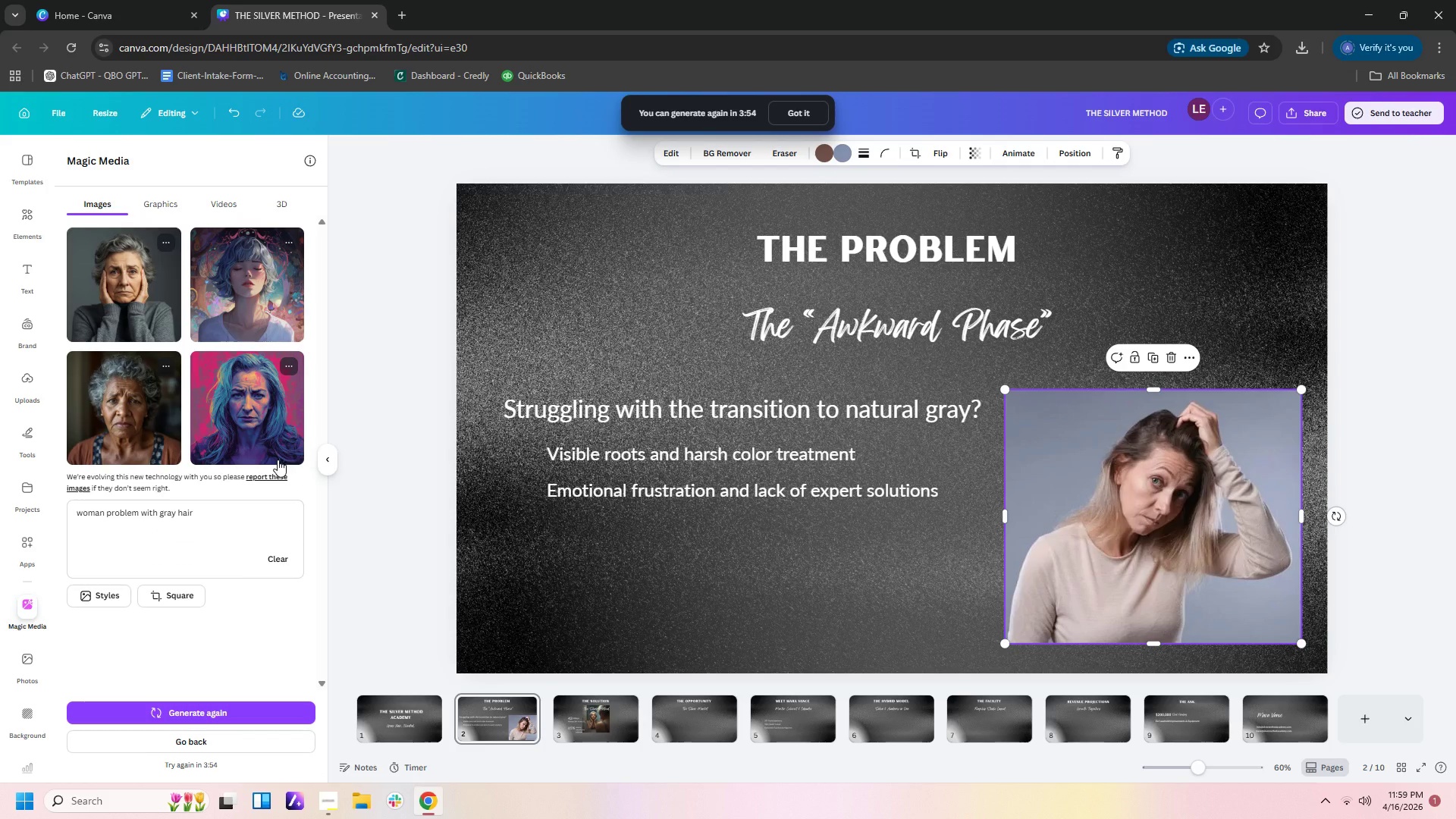 
wait(18.11)
 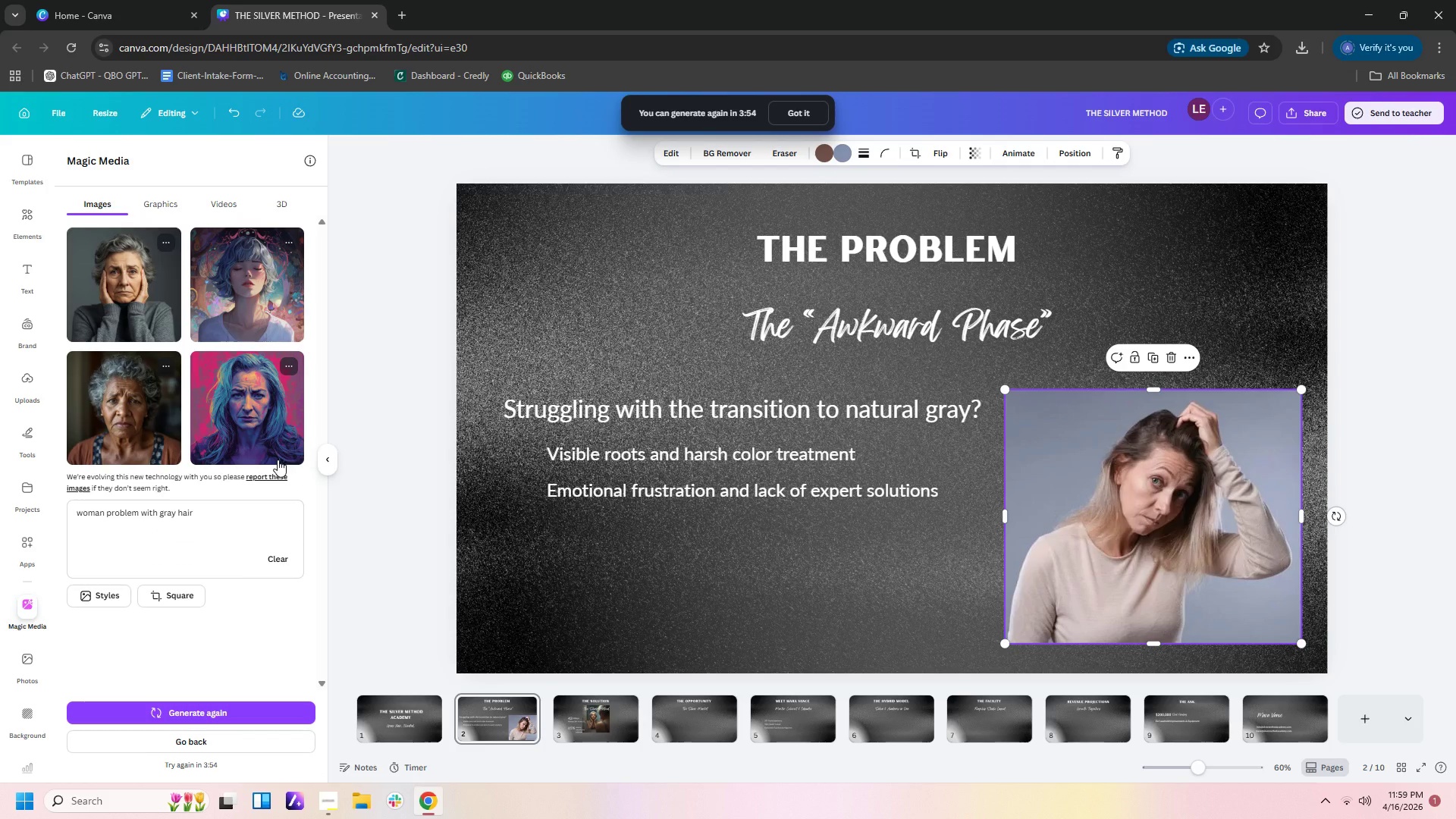 
left_click([126, 266])
 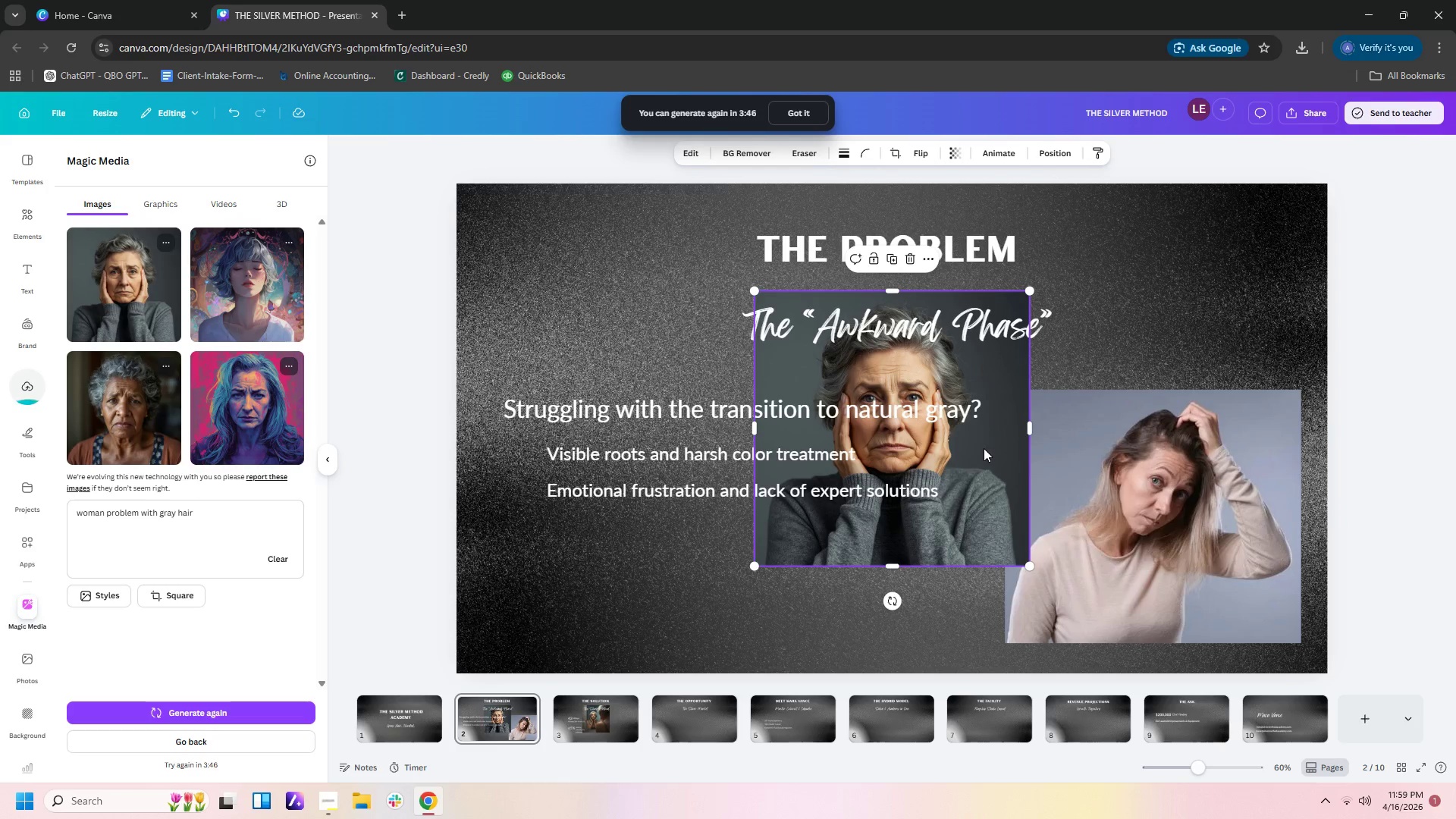 
left_click_drag(start_coordinate=[971, 368], to_coordinate=[987, 435])
 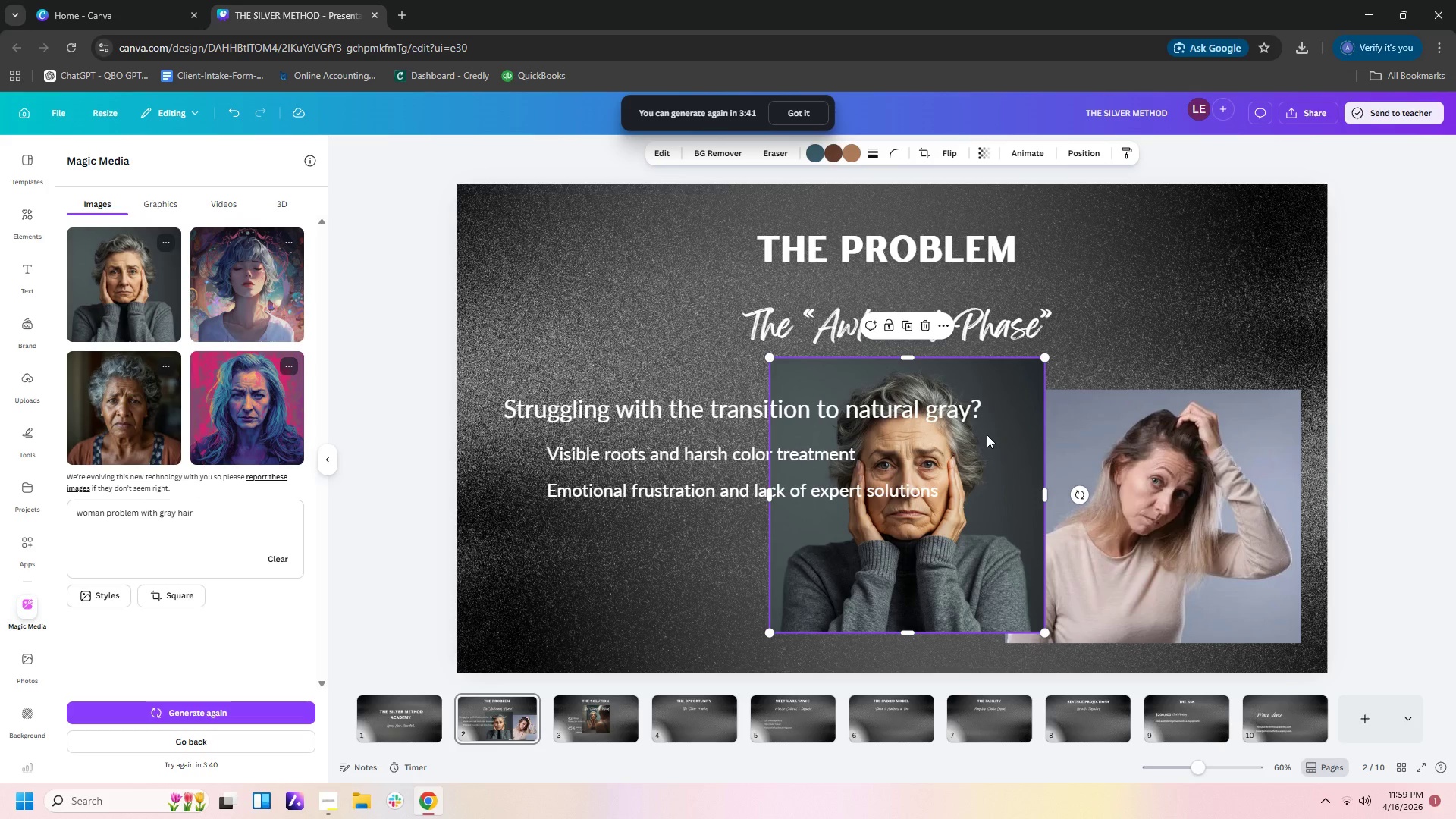 
left_click([1197, 498])
 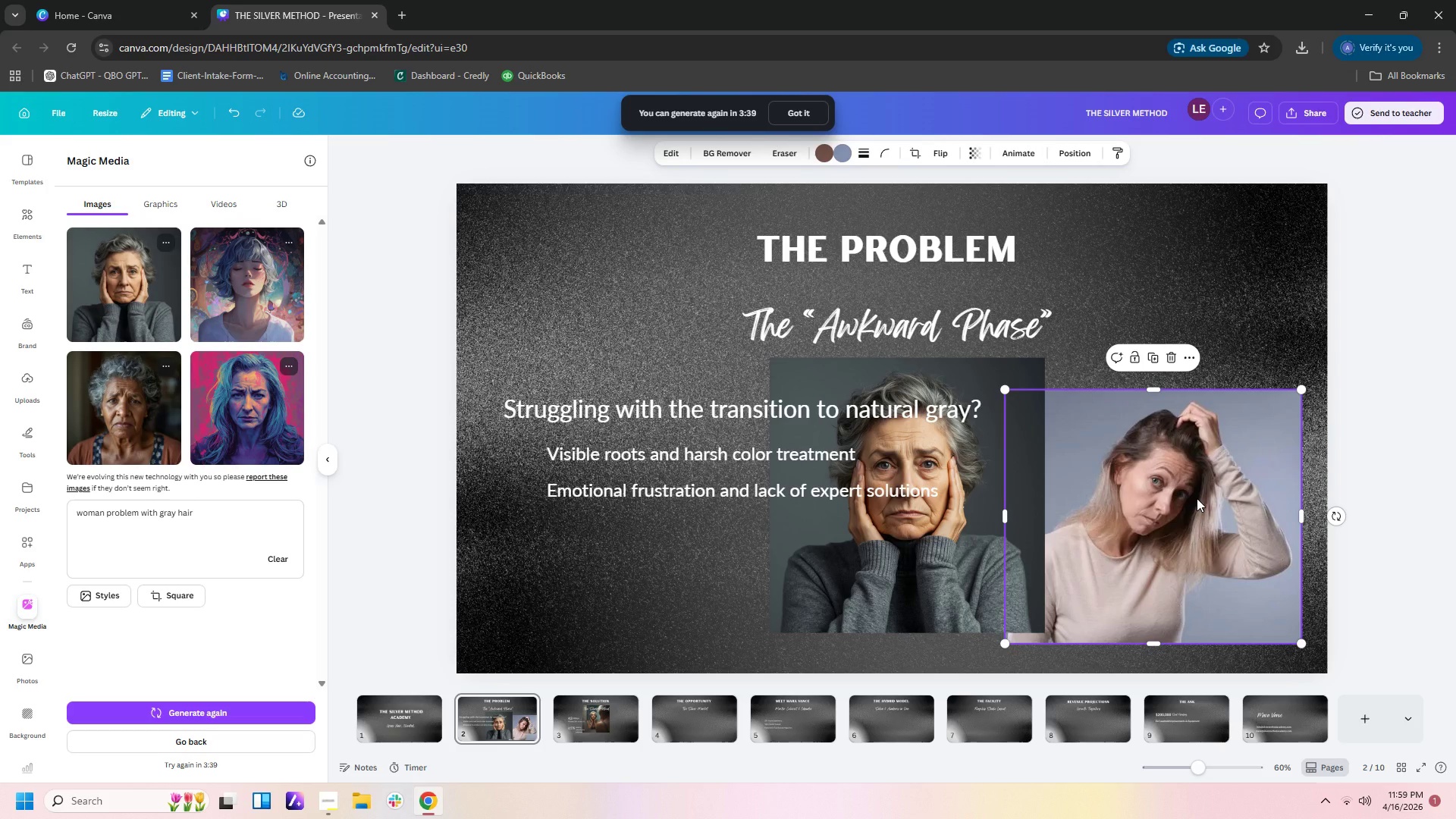 
key(Delete)
 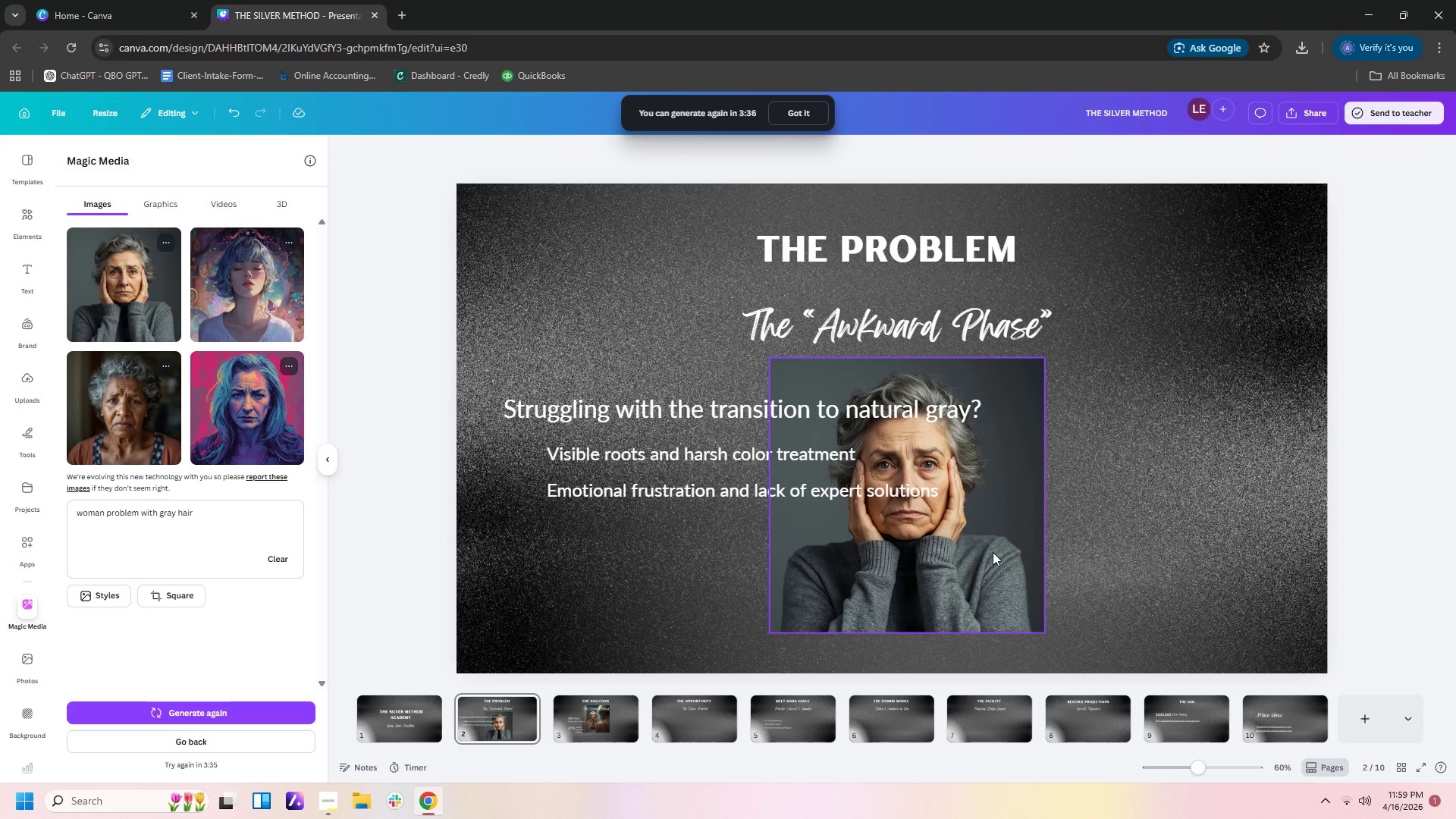 
left_click_drag(start_coordinate=[985, 574], to_coordinate=[1249, 598])
 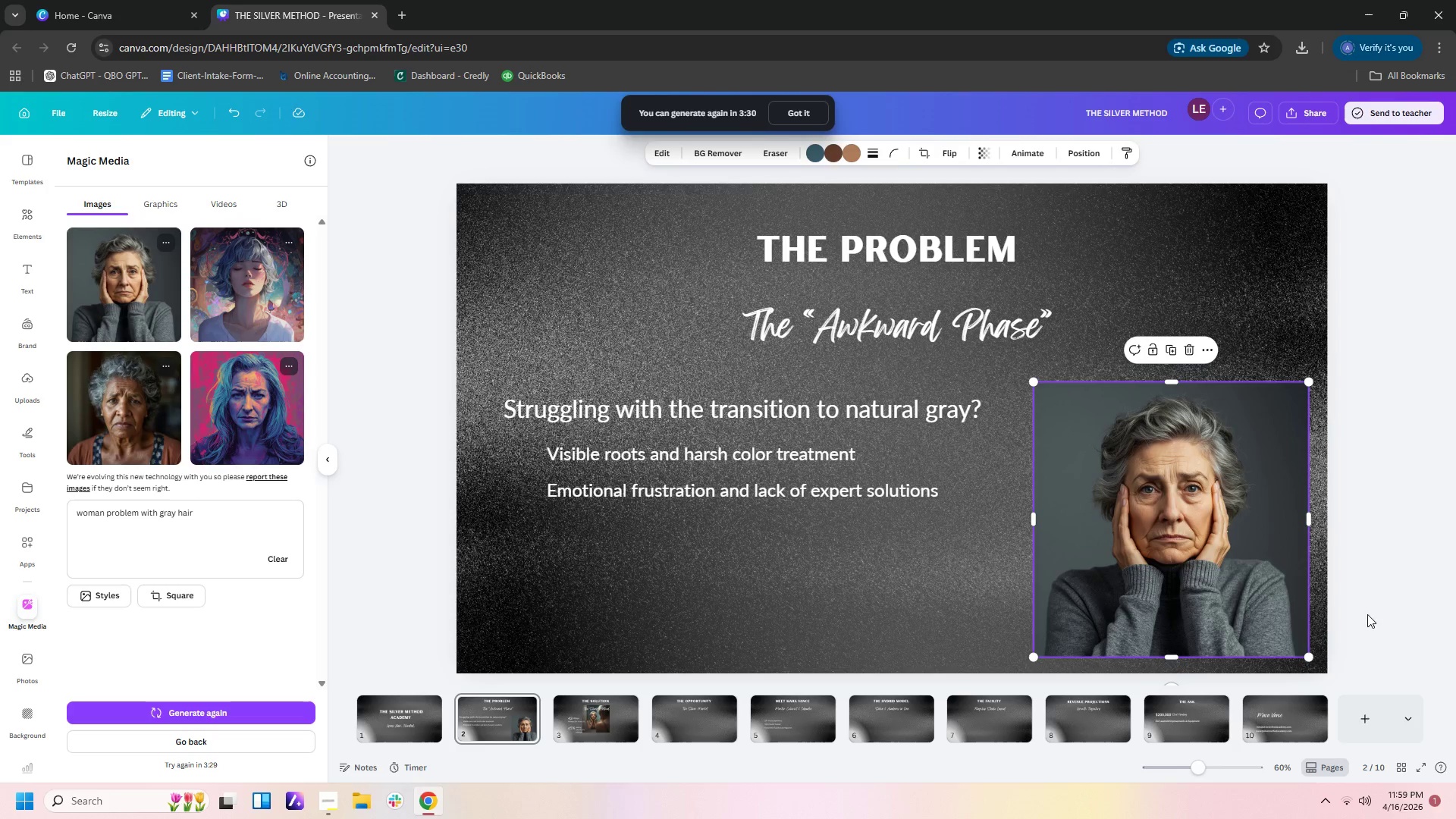 
left_click([1382, 611])
 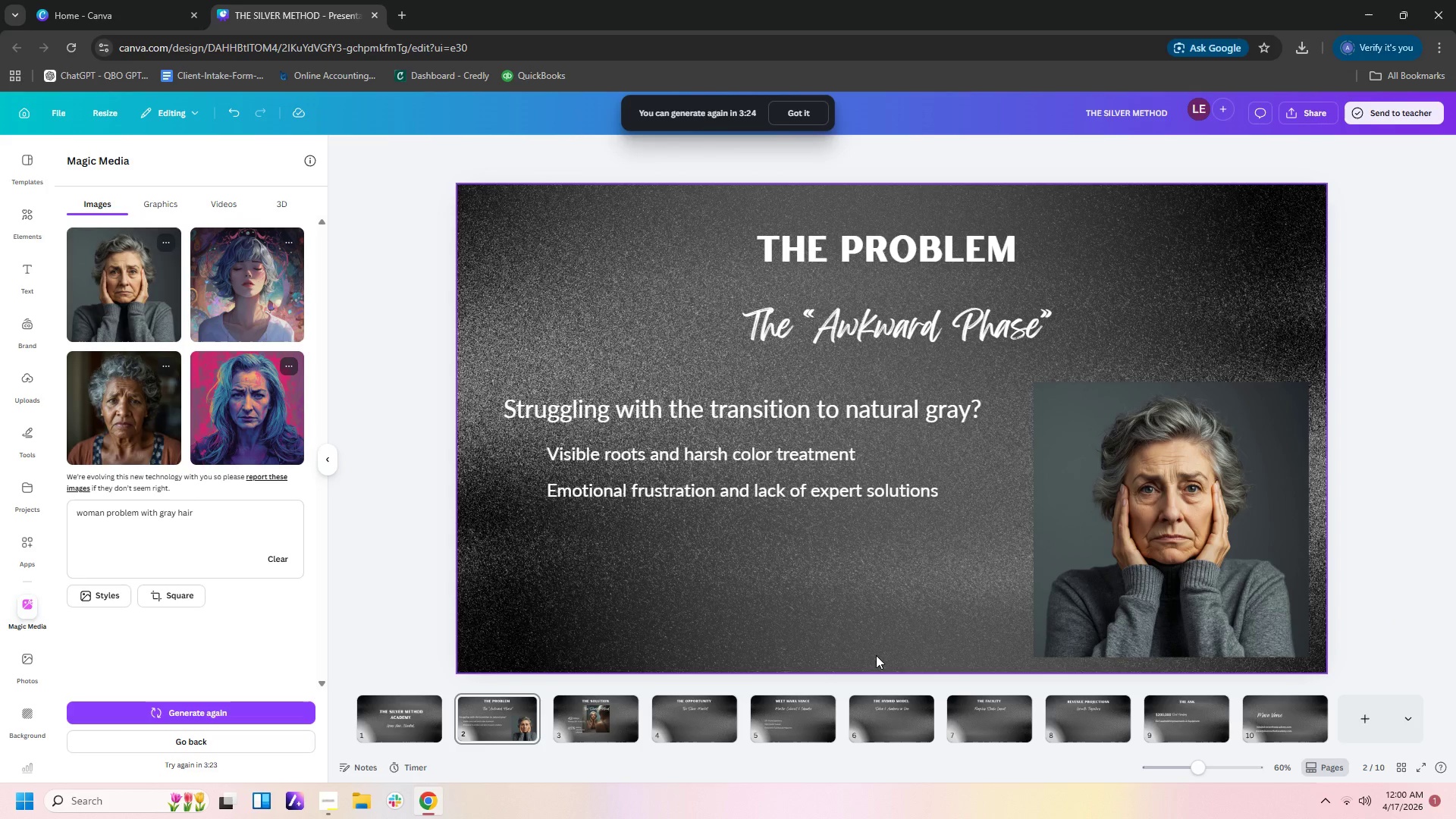 
wait(7.88)
 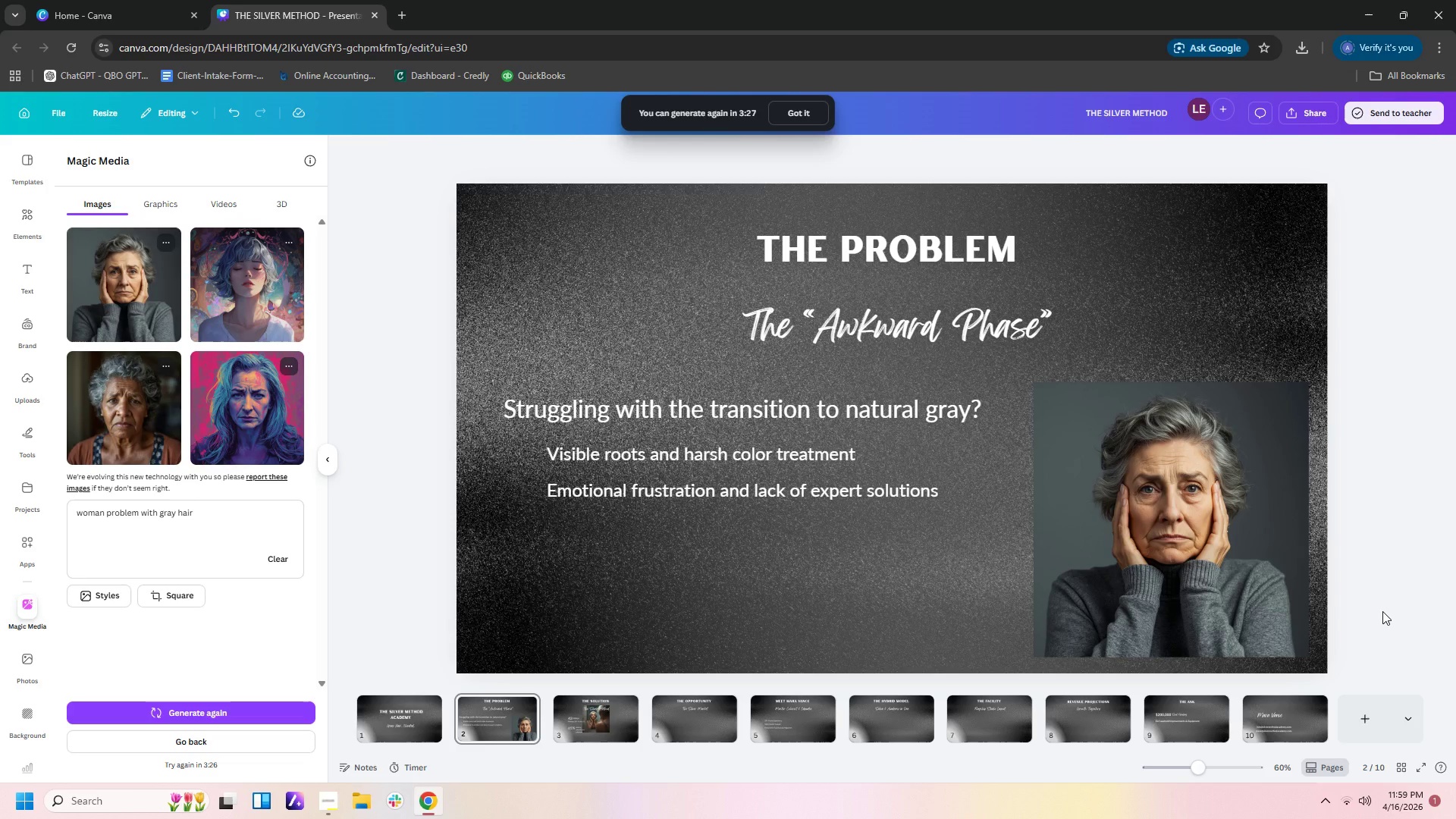 
left_click([620, 723])
 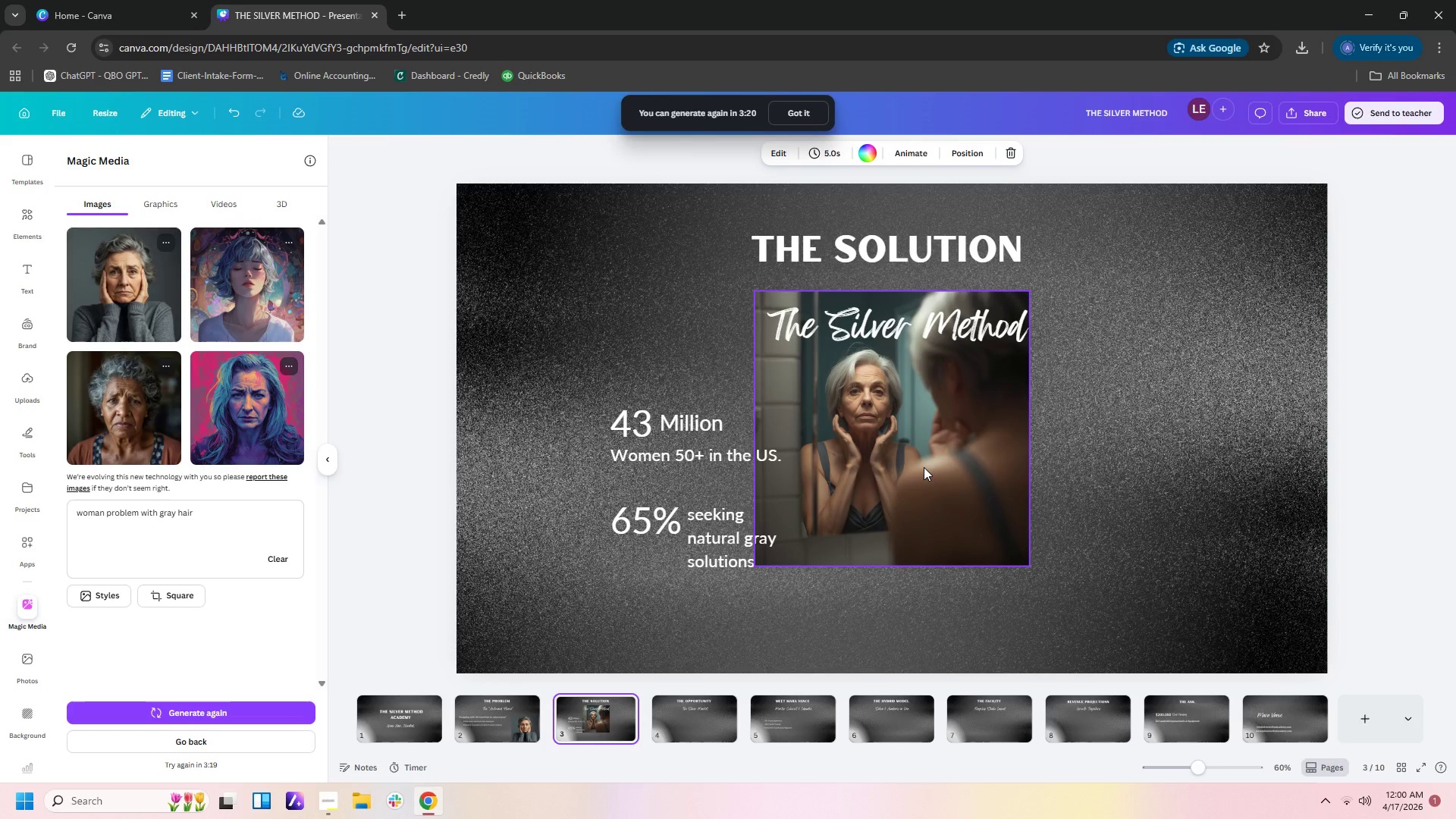 
left_click_drag(start_coordinate=[924, 467], to_coordinate=[1107, 548])
 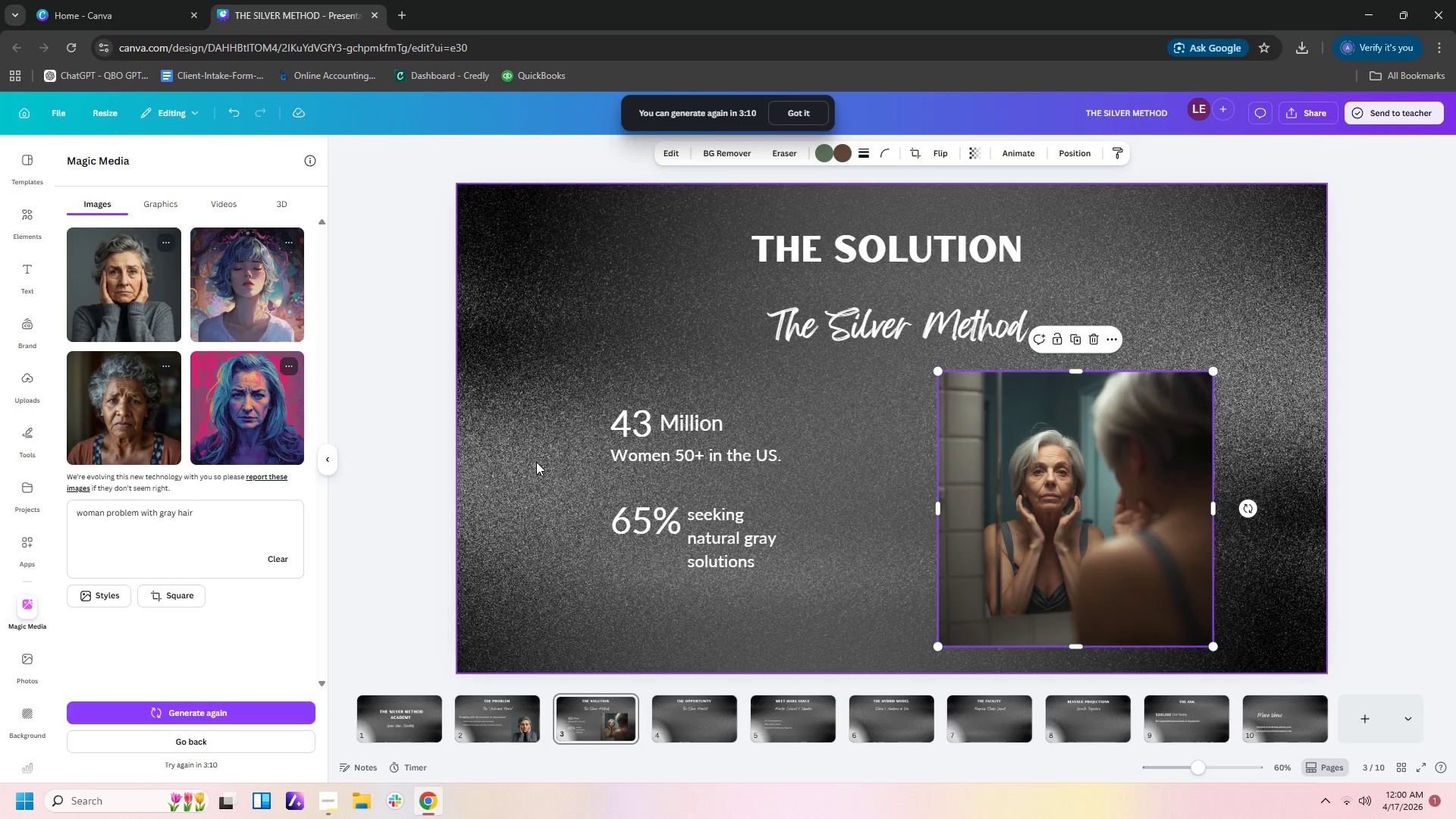 
left_click_drag(start_coordinate=[547, 412], to_coordinate=[785, 573])
 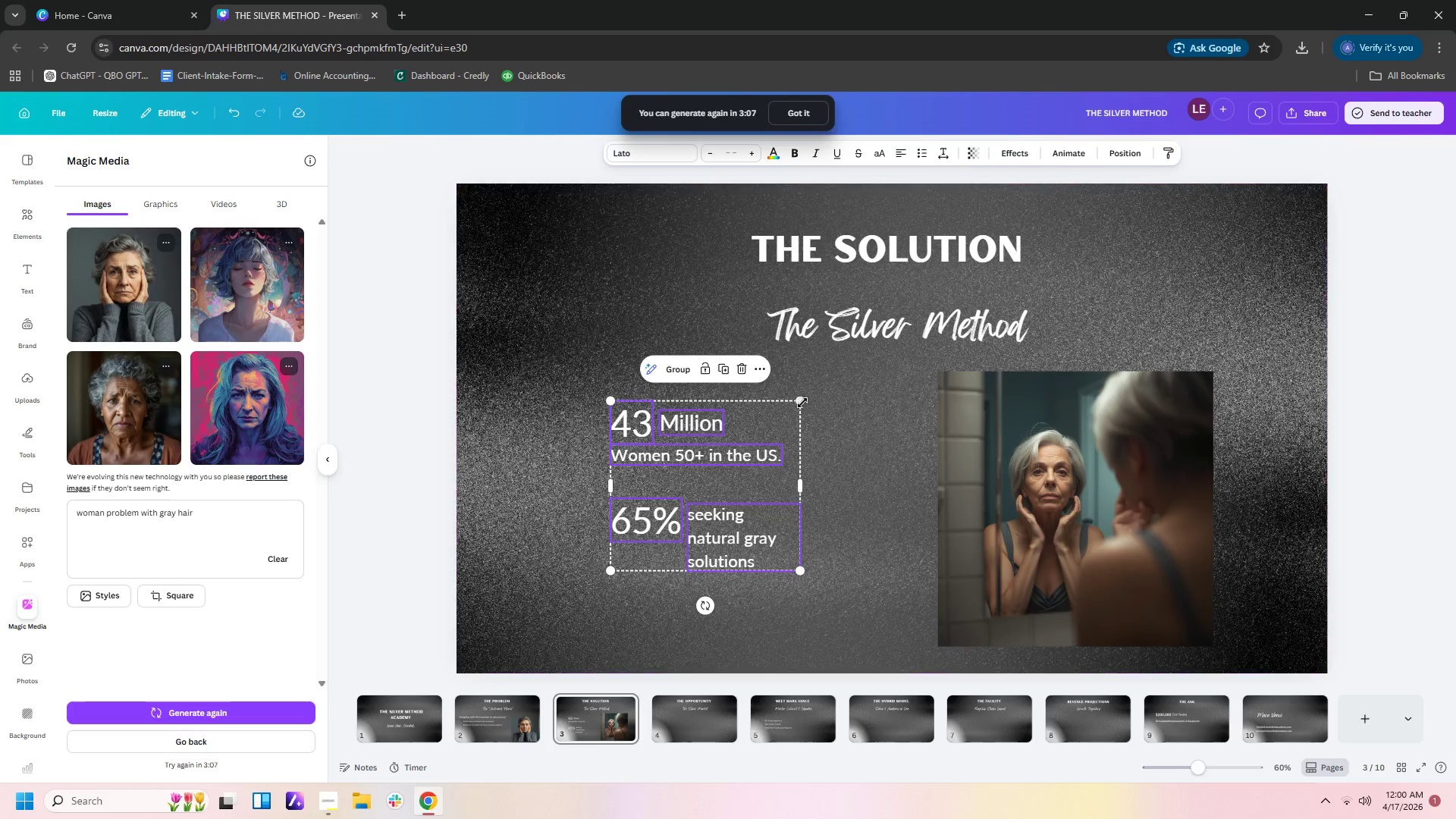 
left_click_drag(start_coordinate=[798, 403], to_coordinate=[880, 362])
 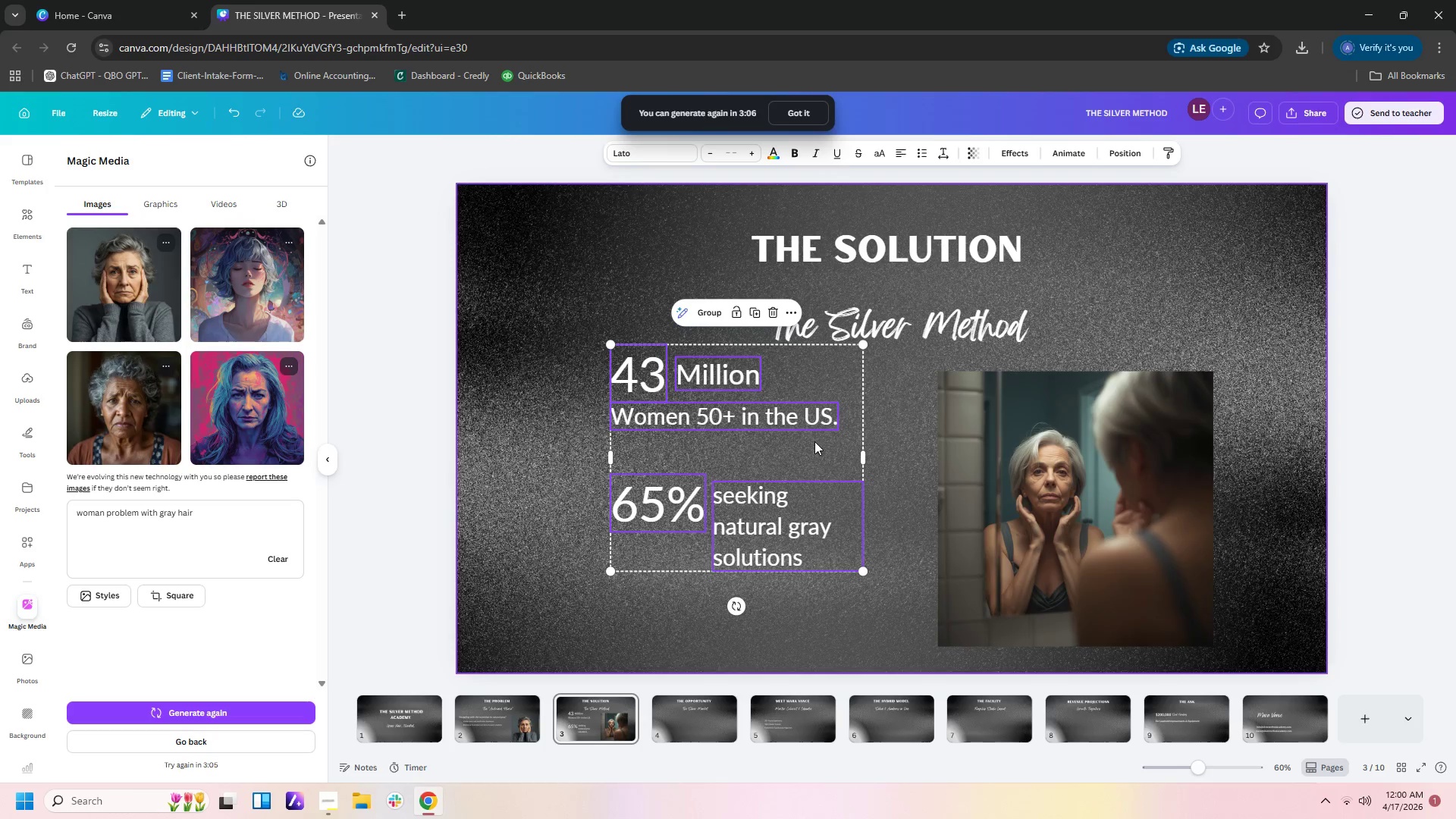 
left_click_drag(start_coordinate=[814, 441], to_coordinate=[795, 485])
 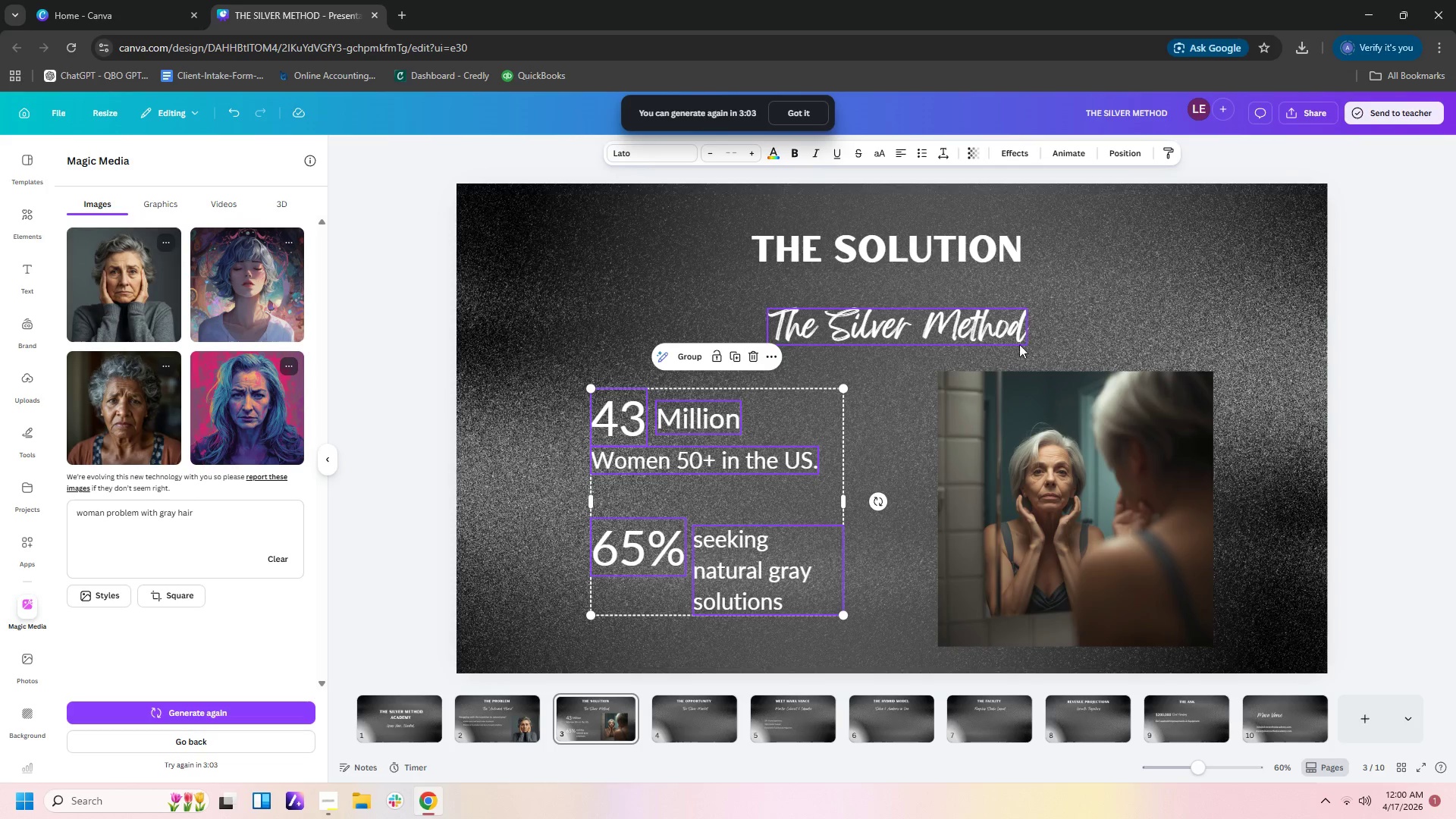 
left_click([1065, 325])
 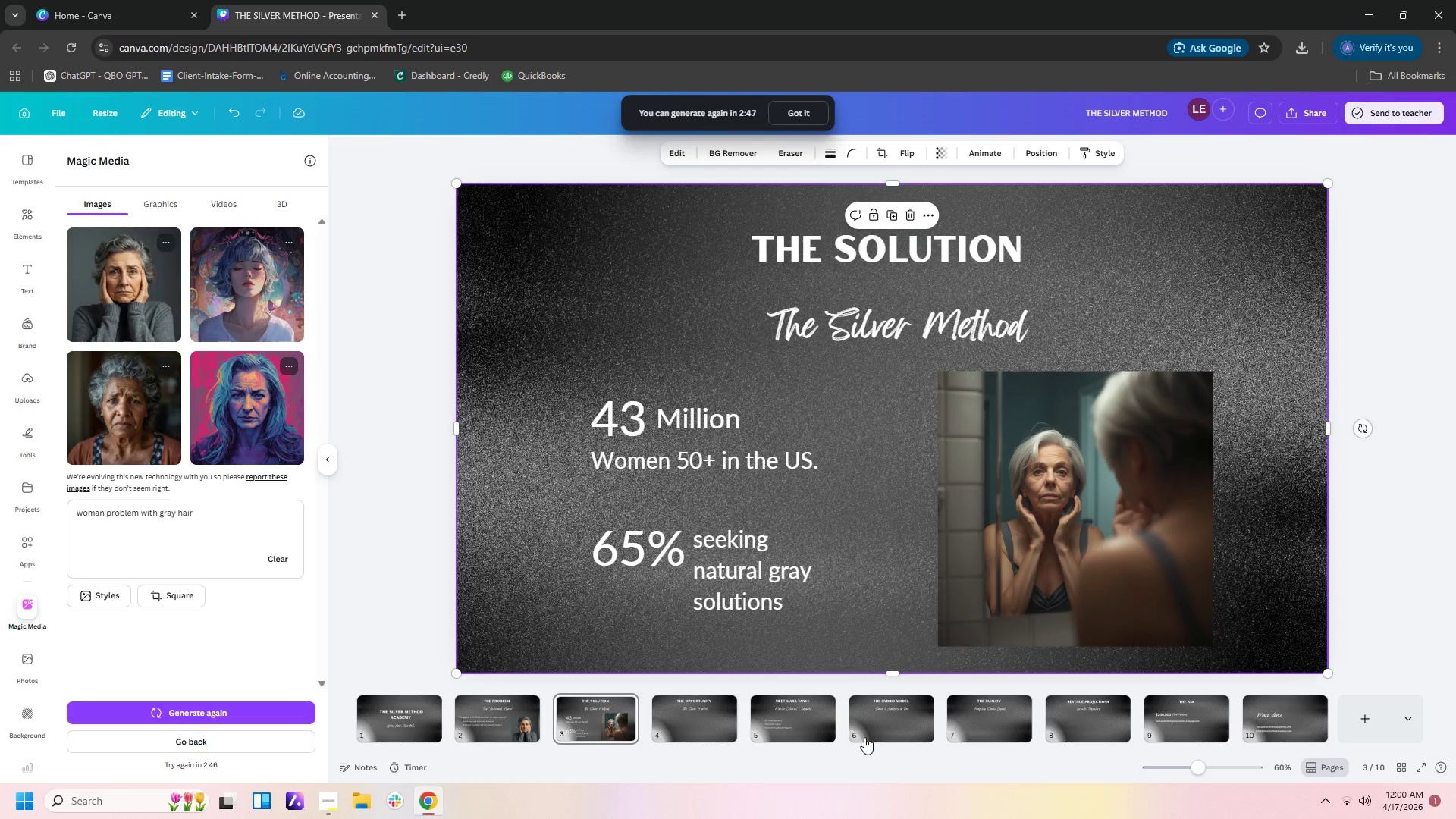 
wait(21.61)
 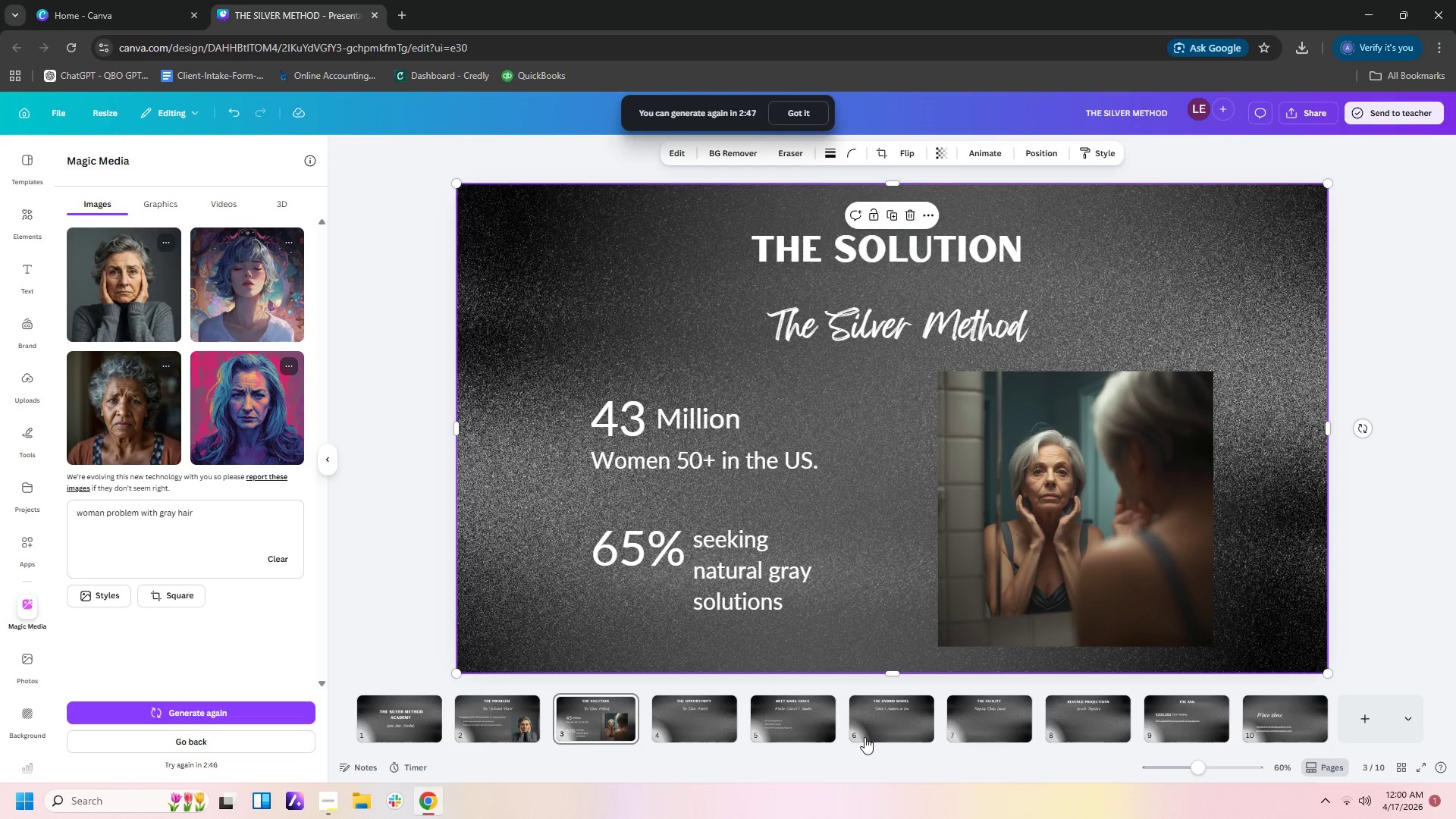 
left_click([518, 714])
 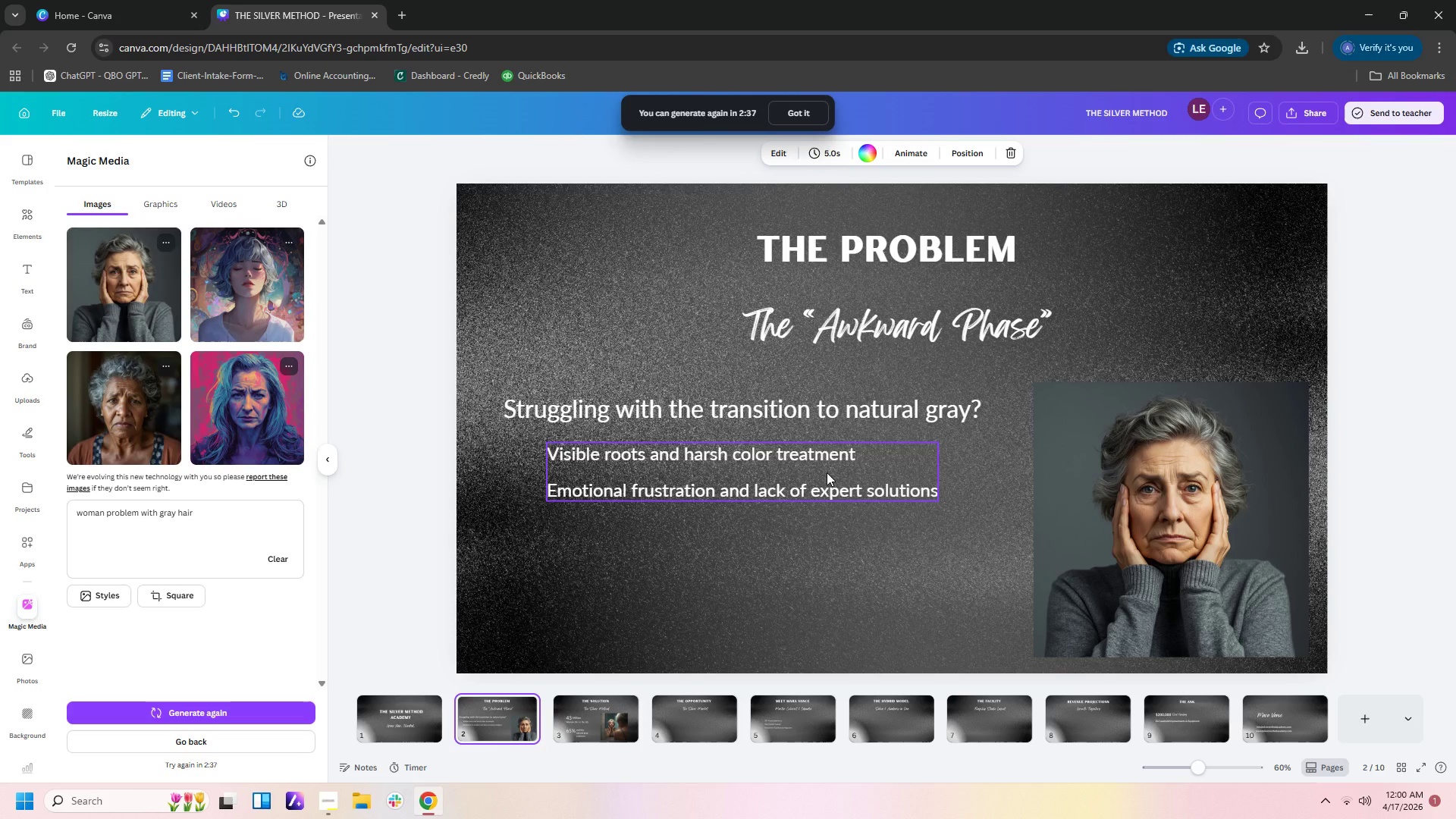 
wait(5.75)
 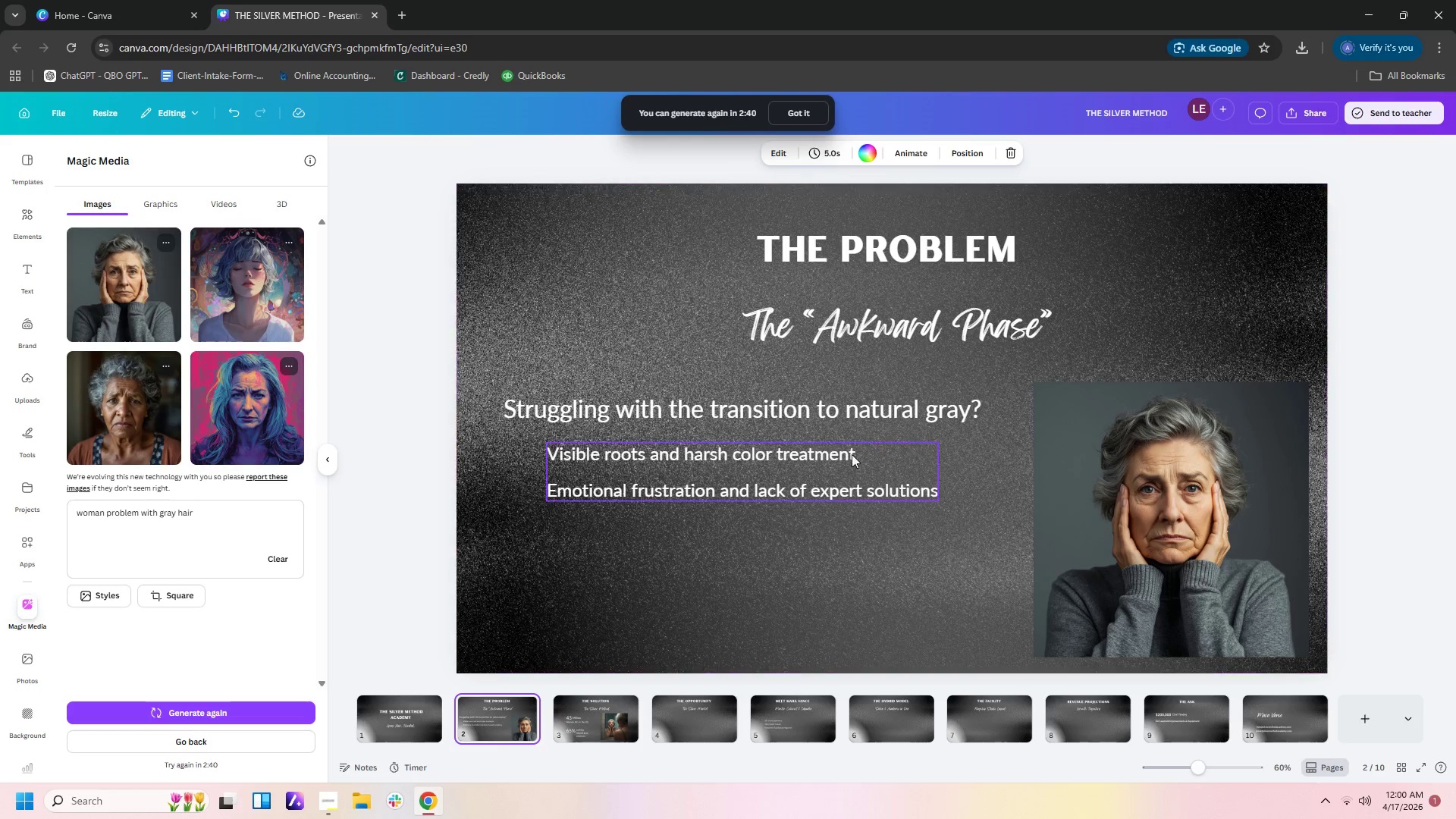 
left_click([615, 730])
 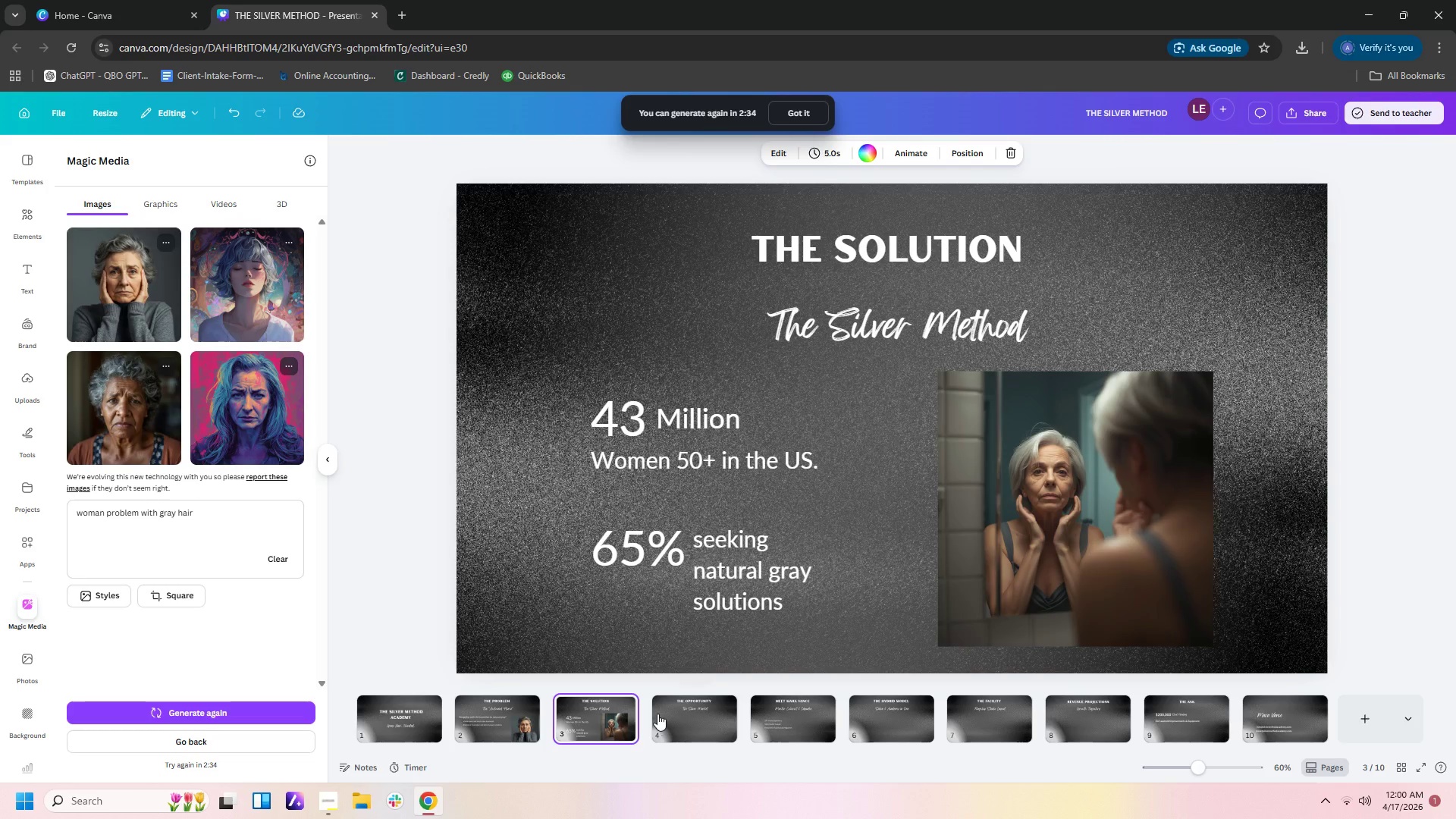 
left_click([654, 717])
 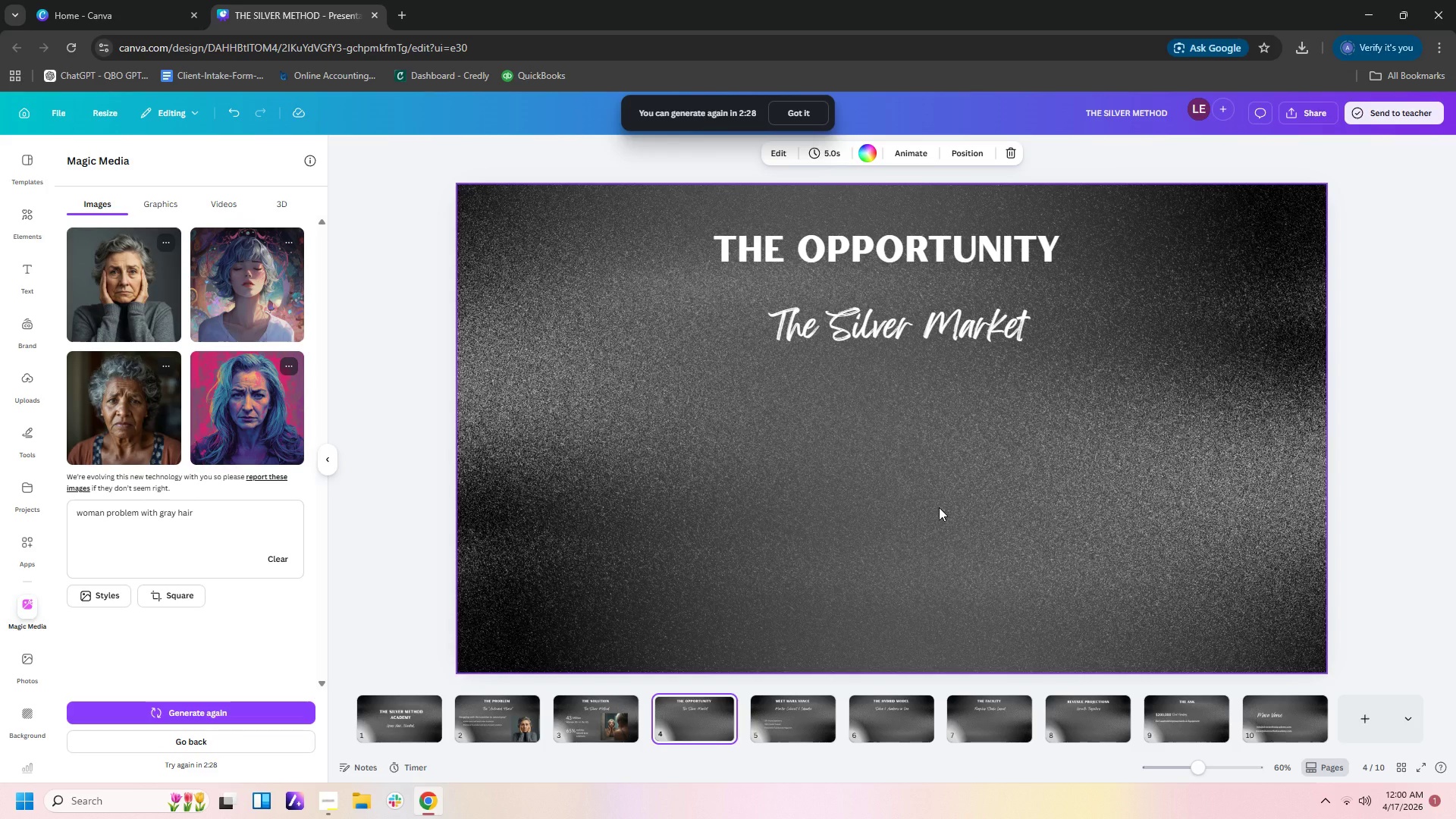 
wait(7.72)
 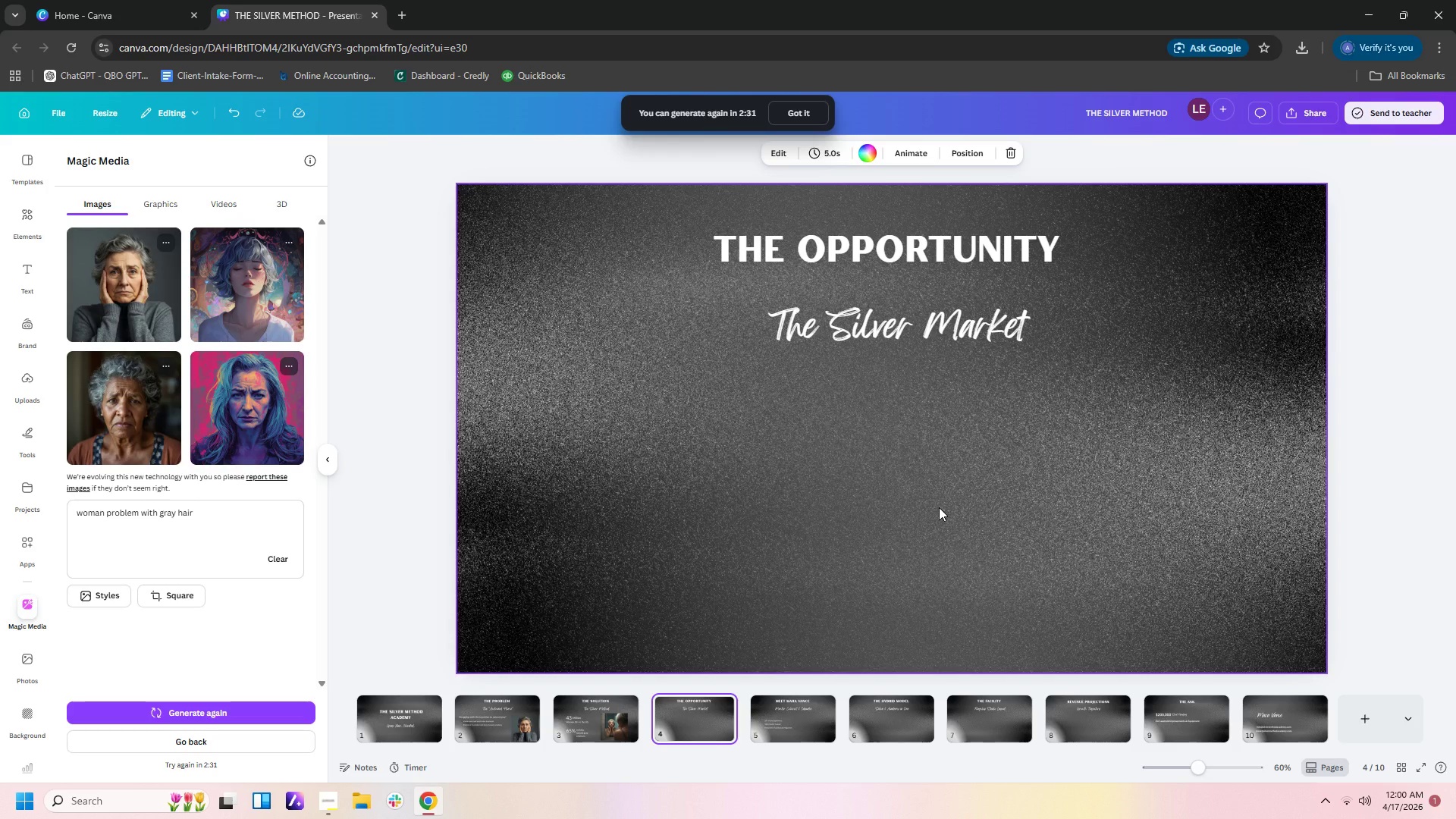 
left_click([594, 727])
 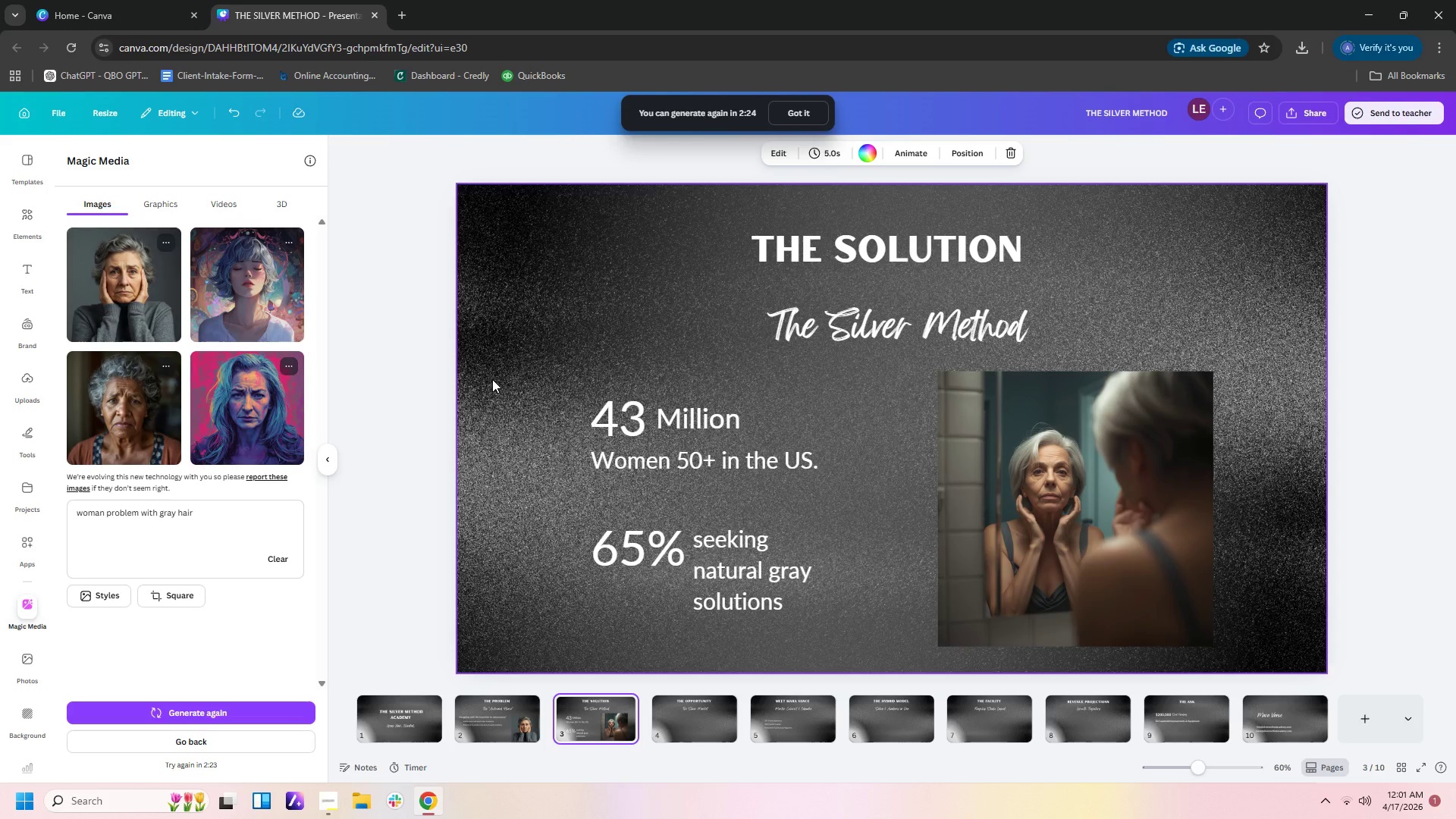 
left_click([585, 729])
 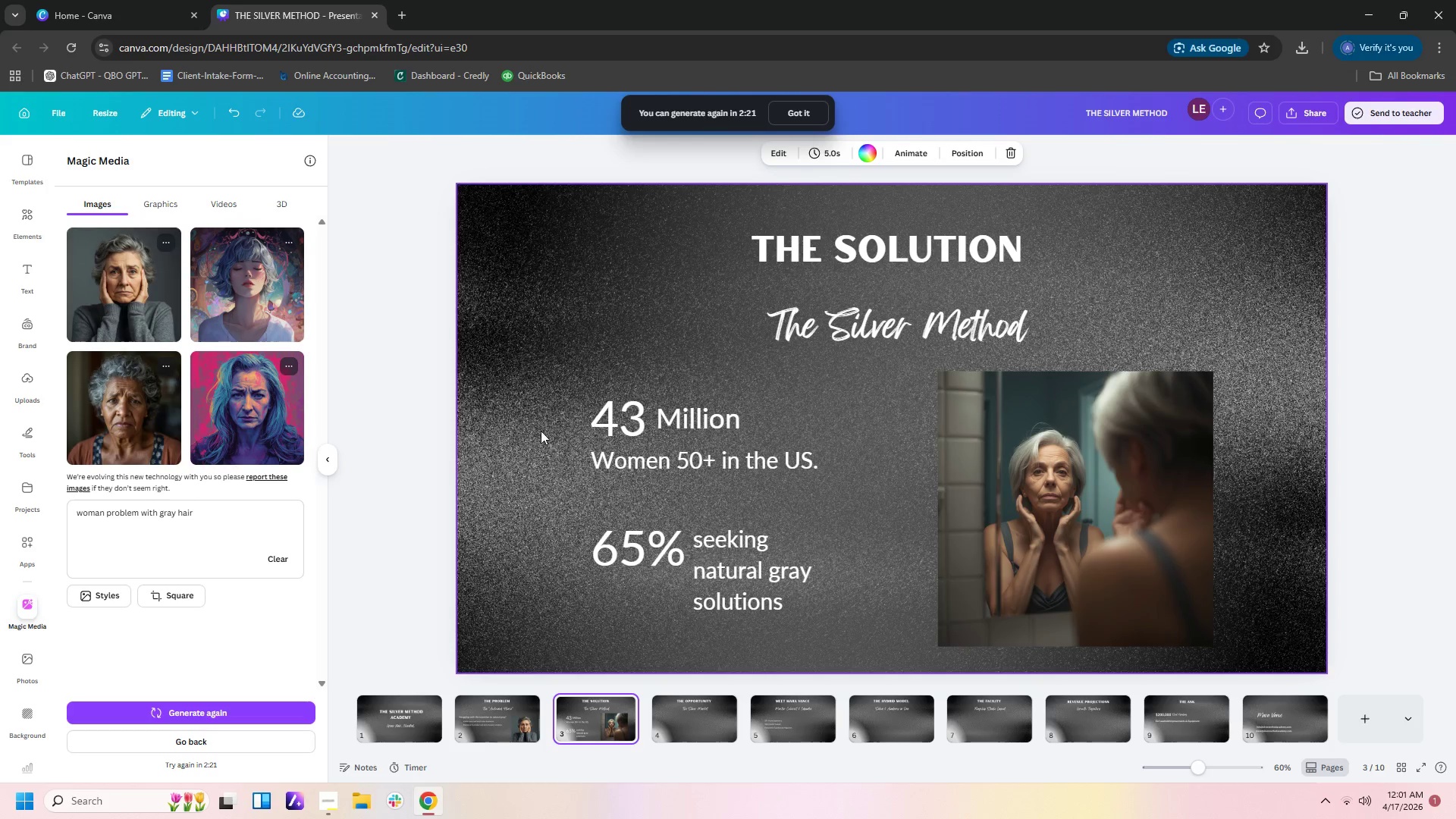 
left_click_drag(start_coordinate=[541, 407], to_coordinate=[770, 567])
 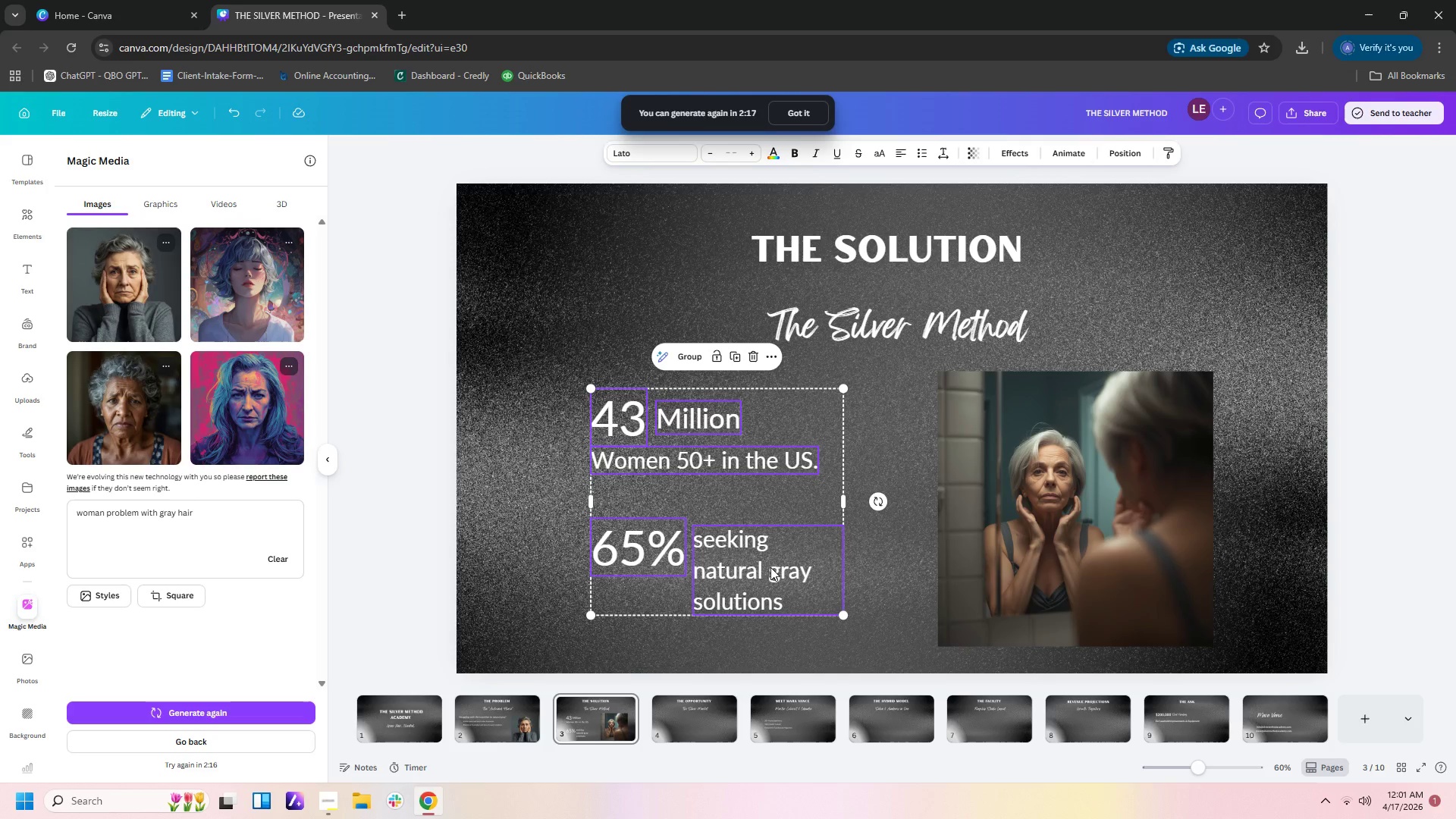 
key(Control+C)
 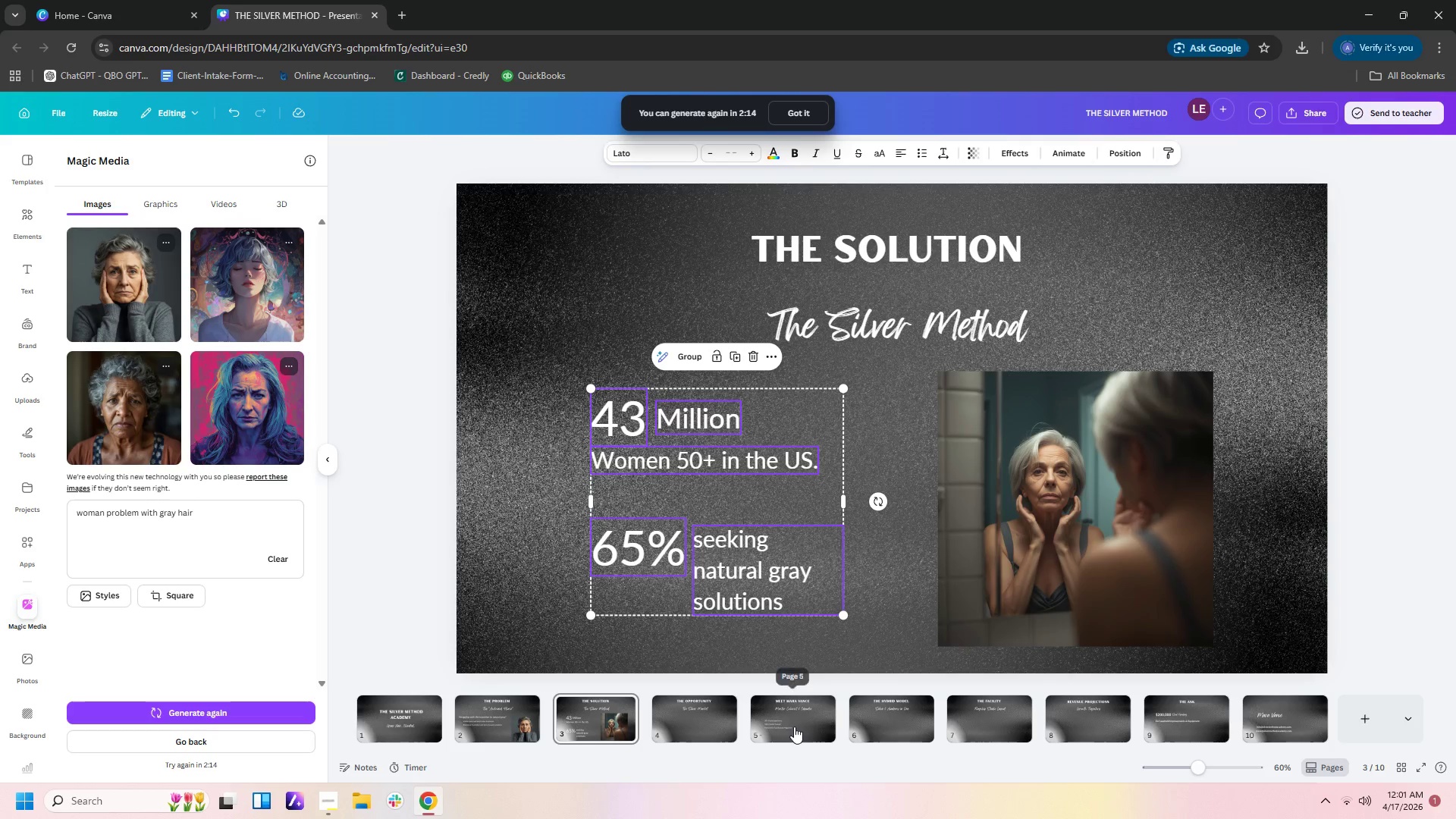 
left_click([715, 719])
 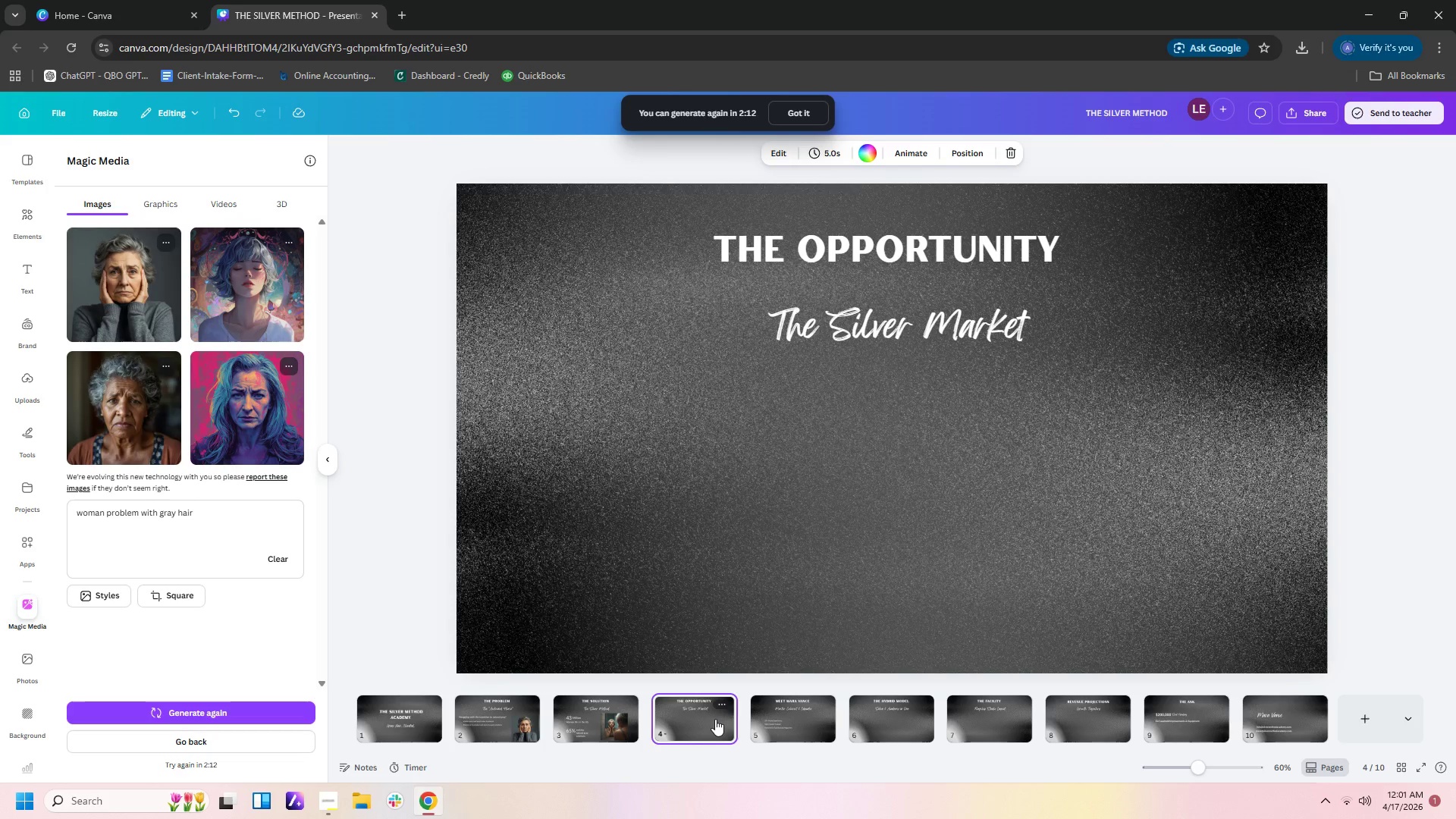 
key(Control+V)
 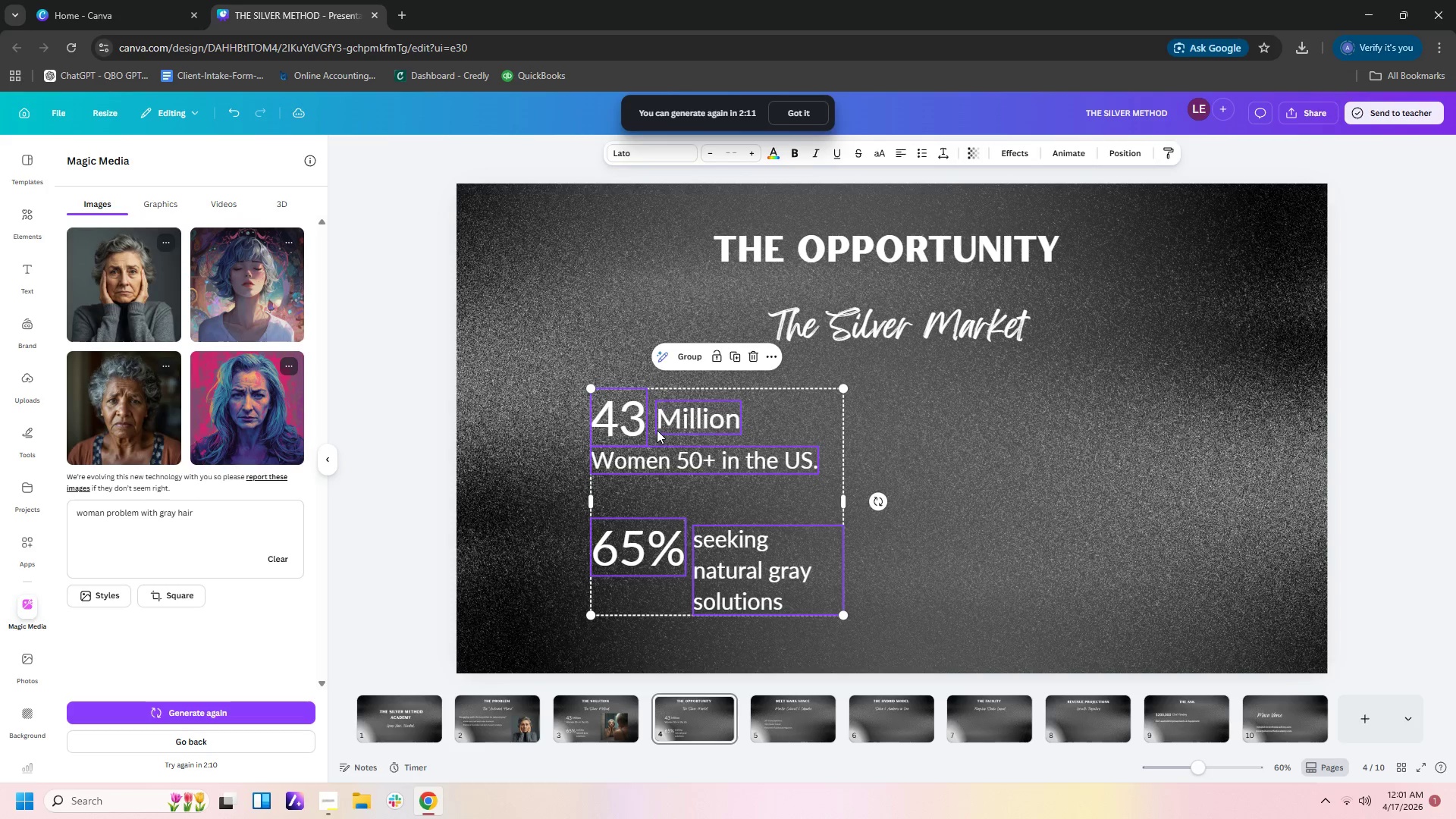 
left_click([565, 279])
 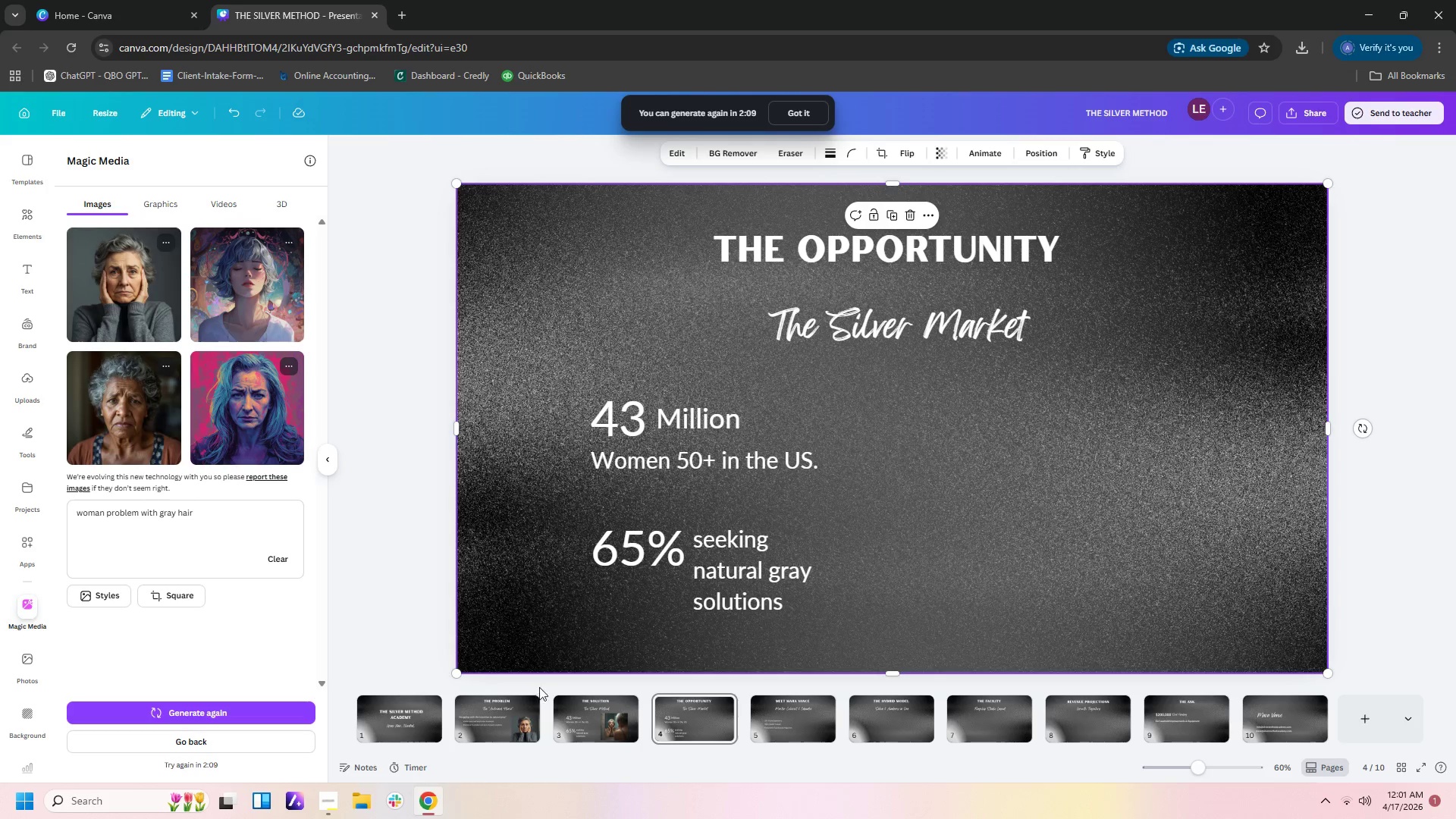 
left_click([566, 728])
 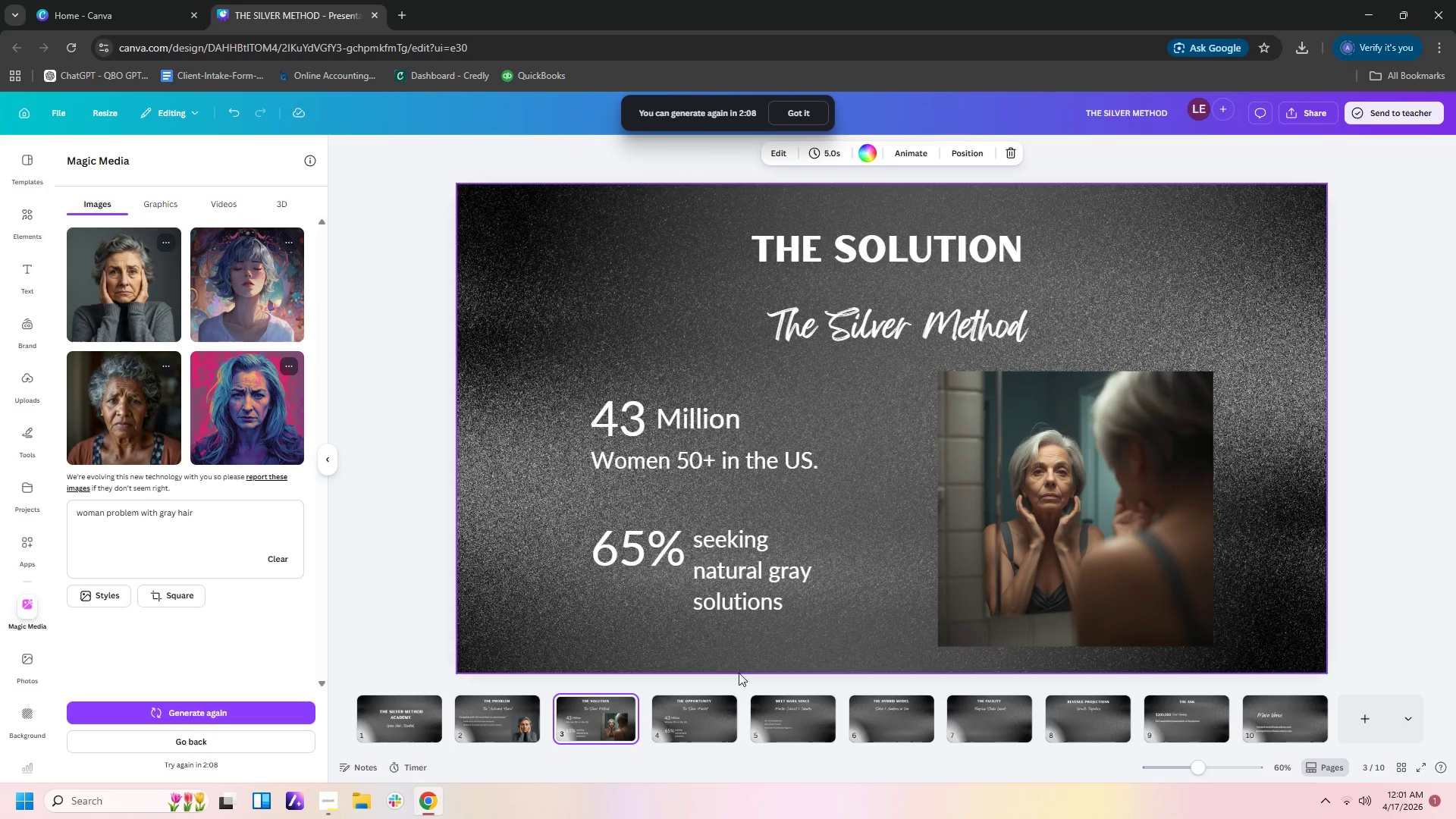 
left_click_drag(start_coordinate=[794, 655], to_coordinate=[598, 403])
 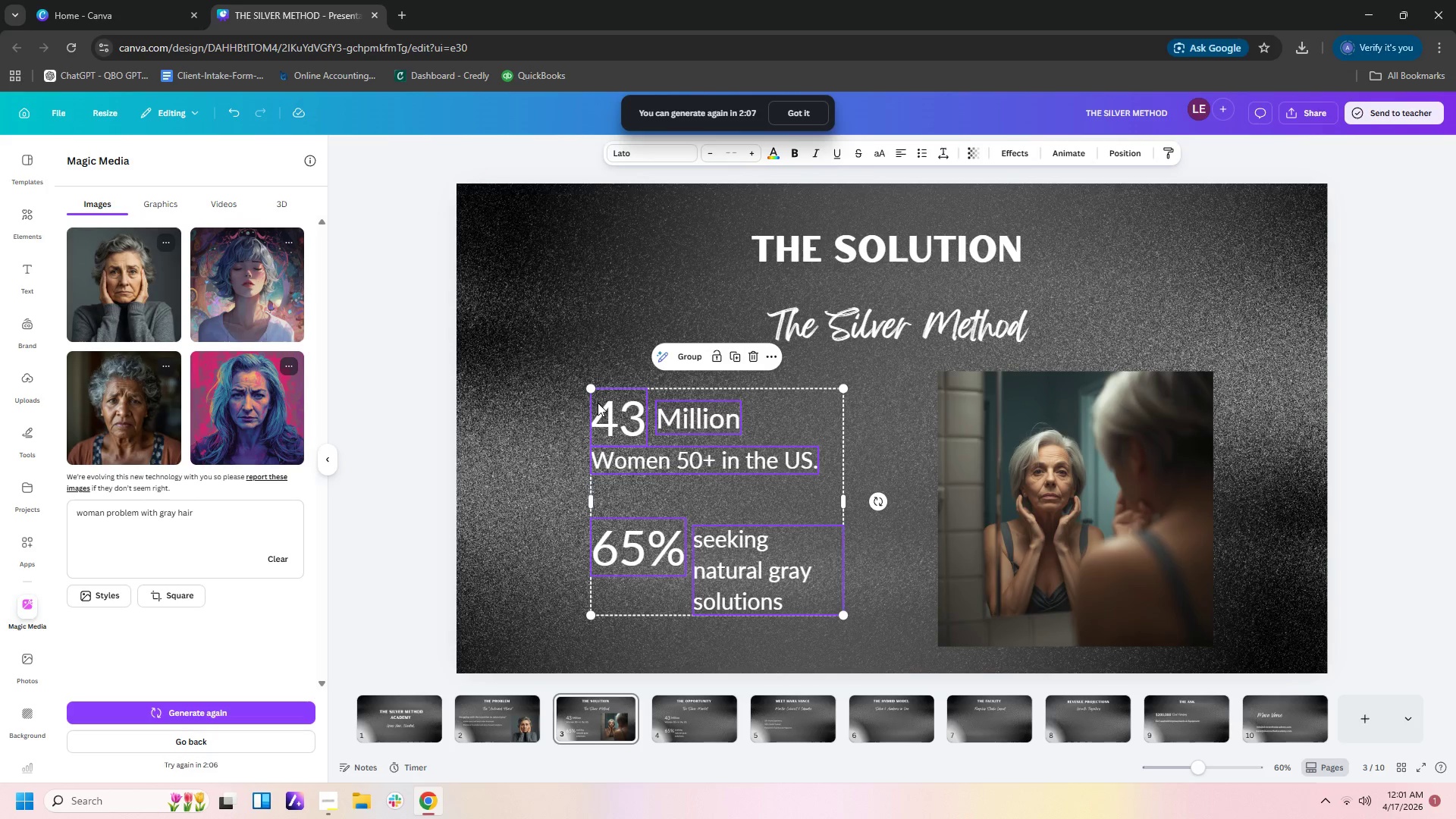 
key(Delete)
 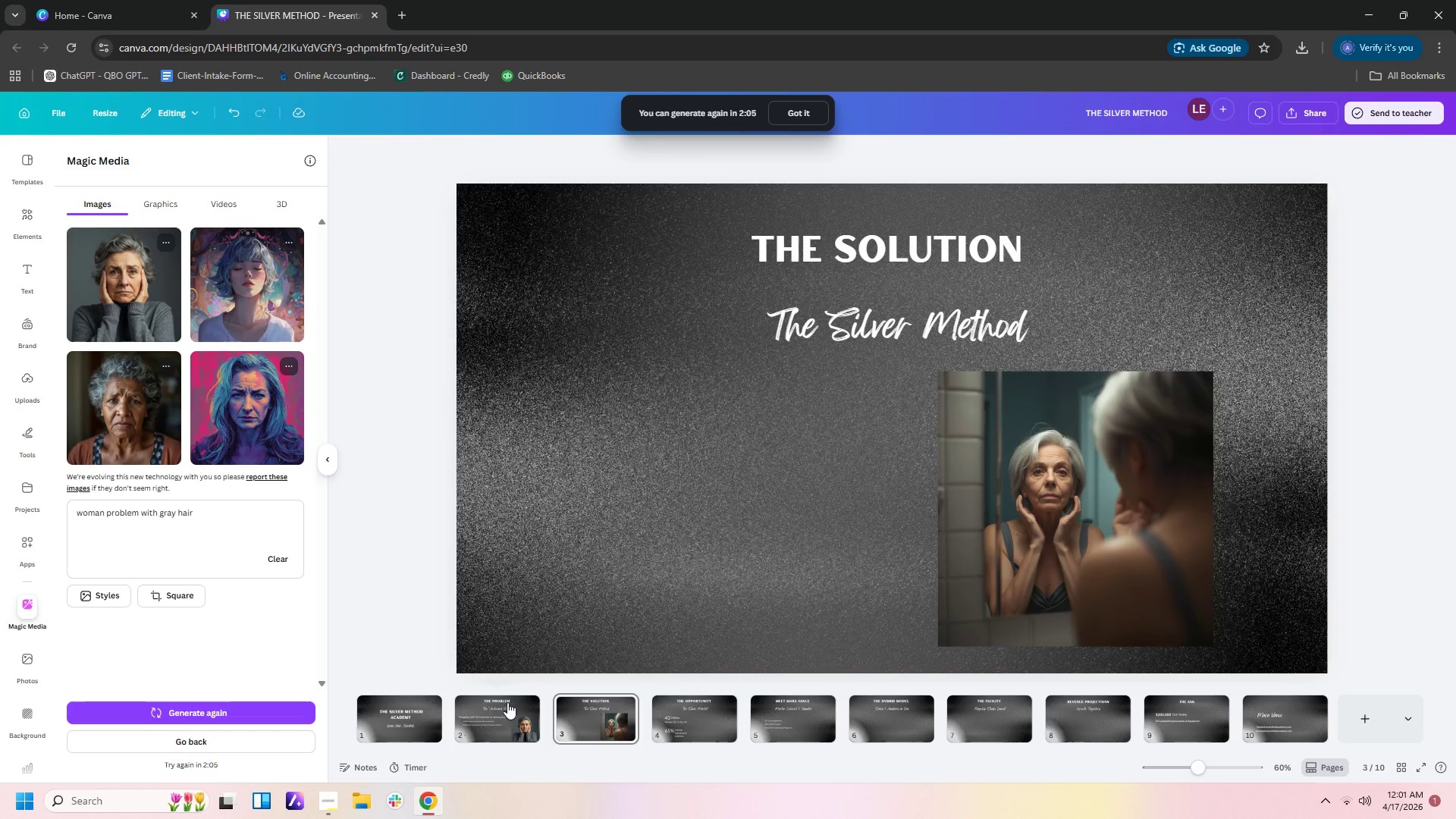 
left_click([810, 721])
 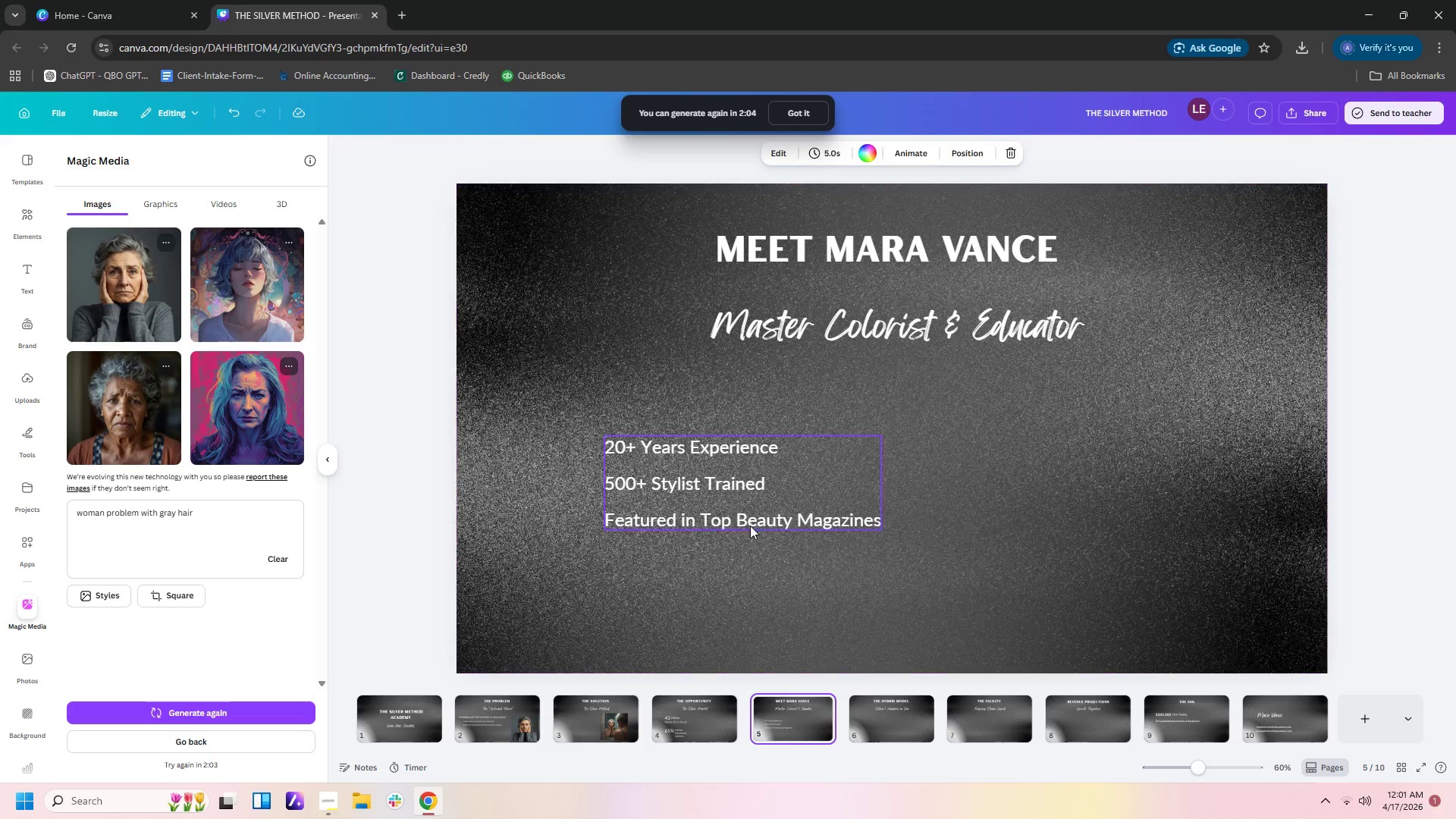 
left_click([750, 522])
 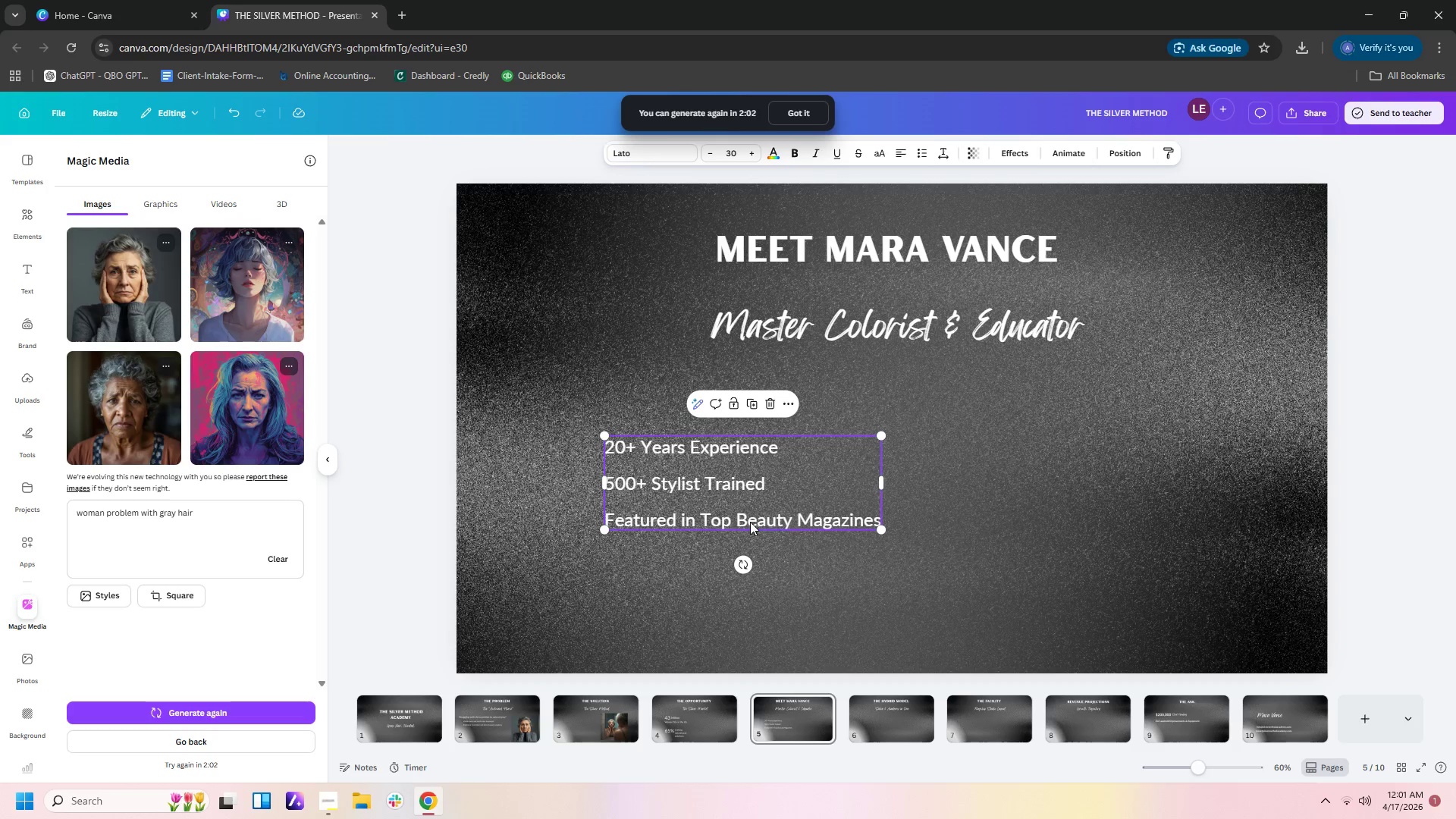 
key(Control+C)
 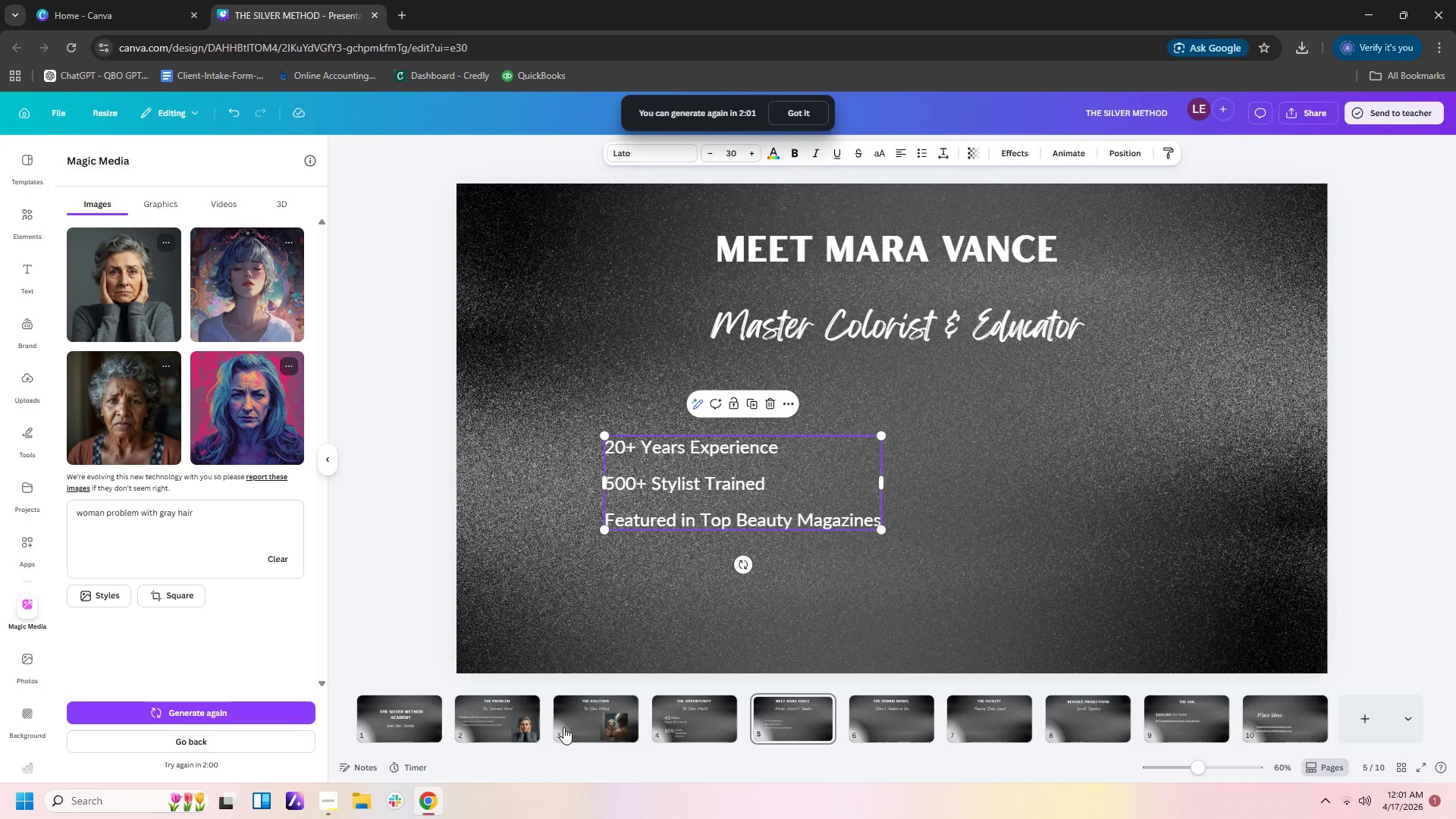 
double_click([653, 532])
 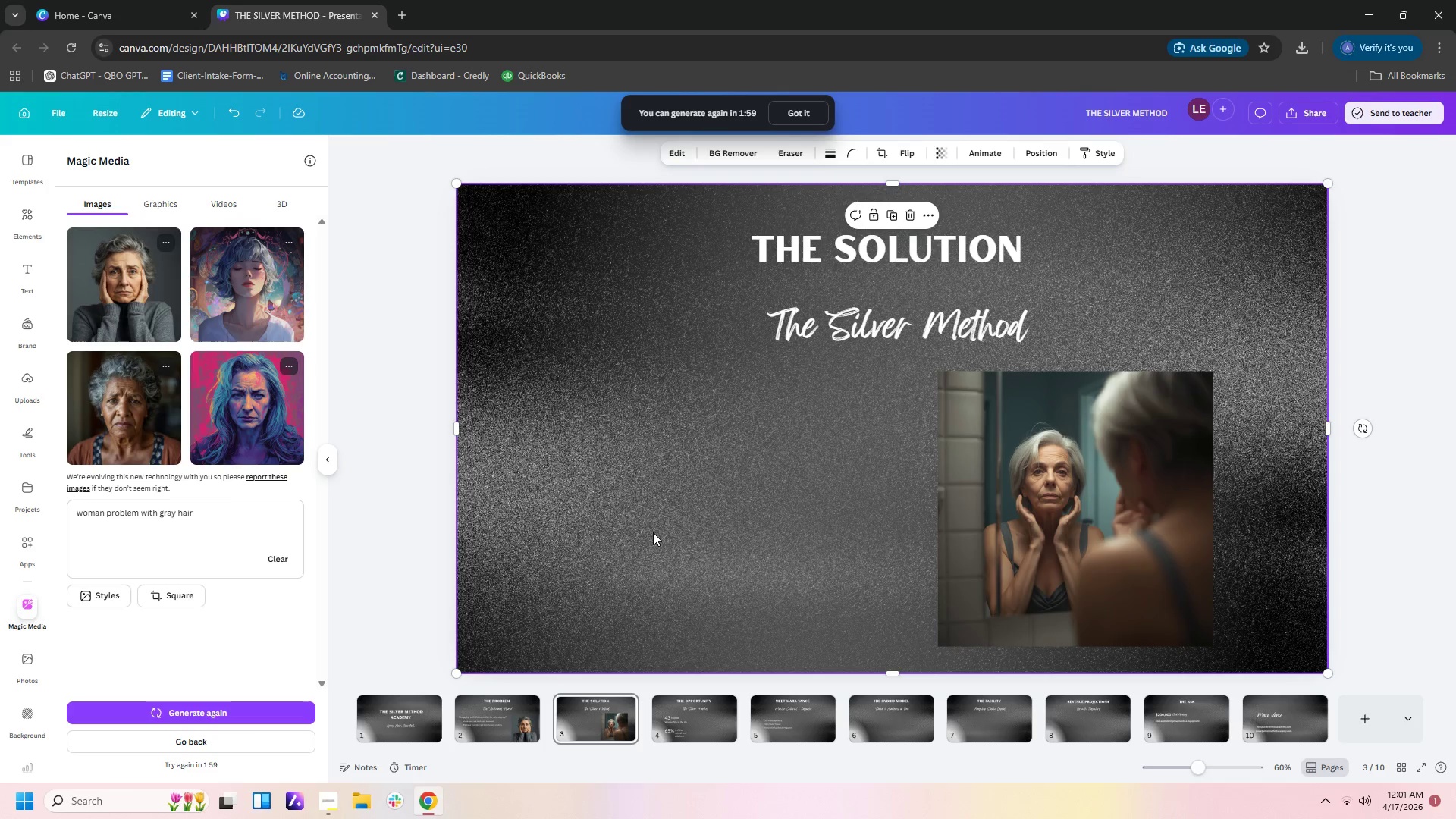 
key(Control+V)
 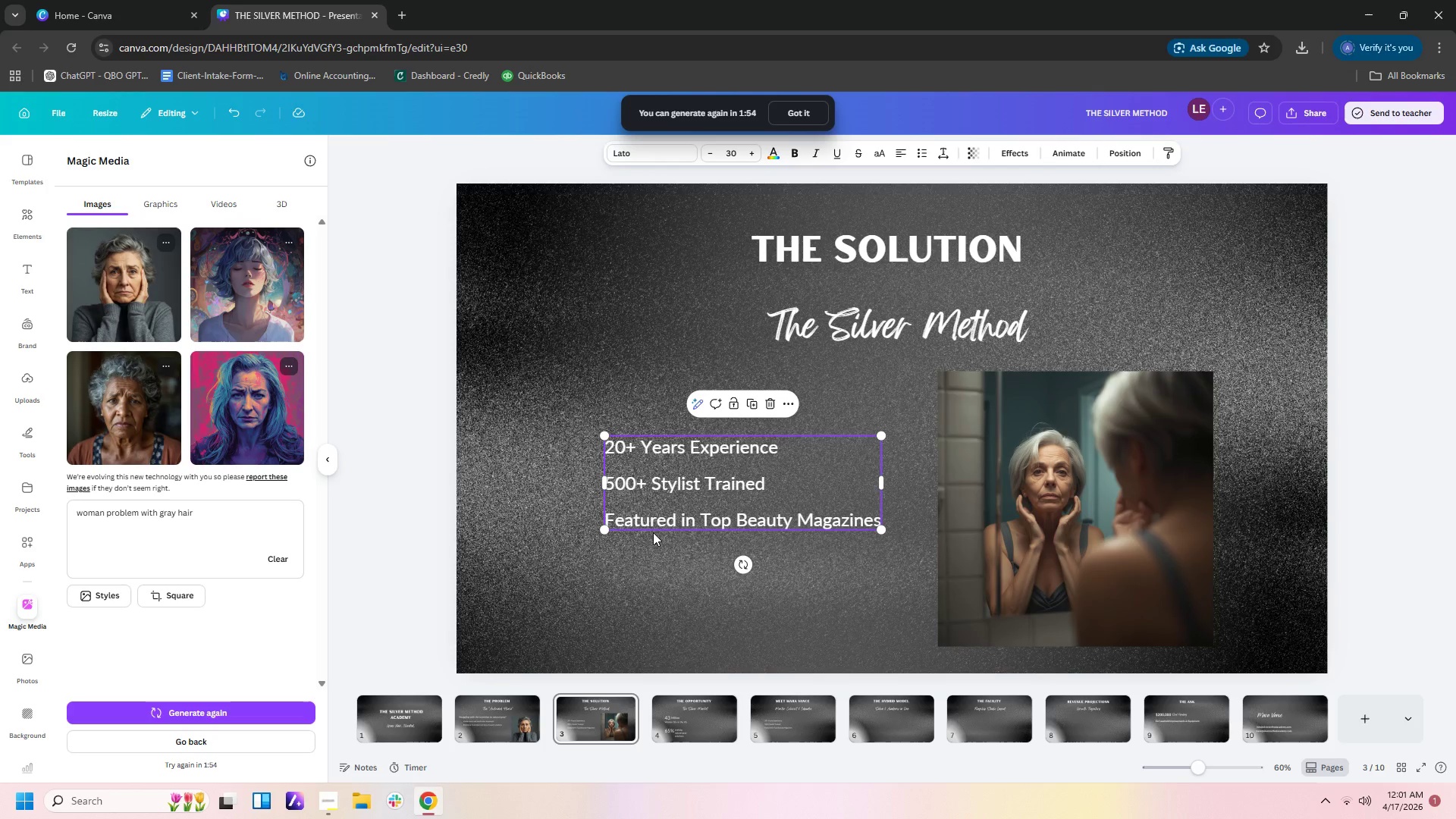 
wait(10.02)
 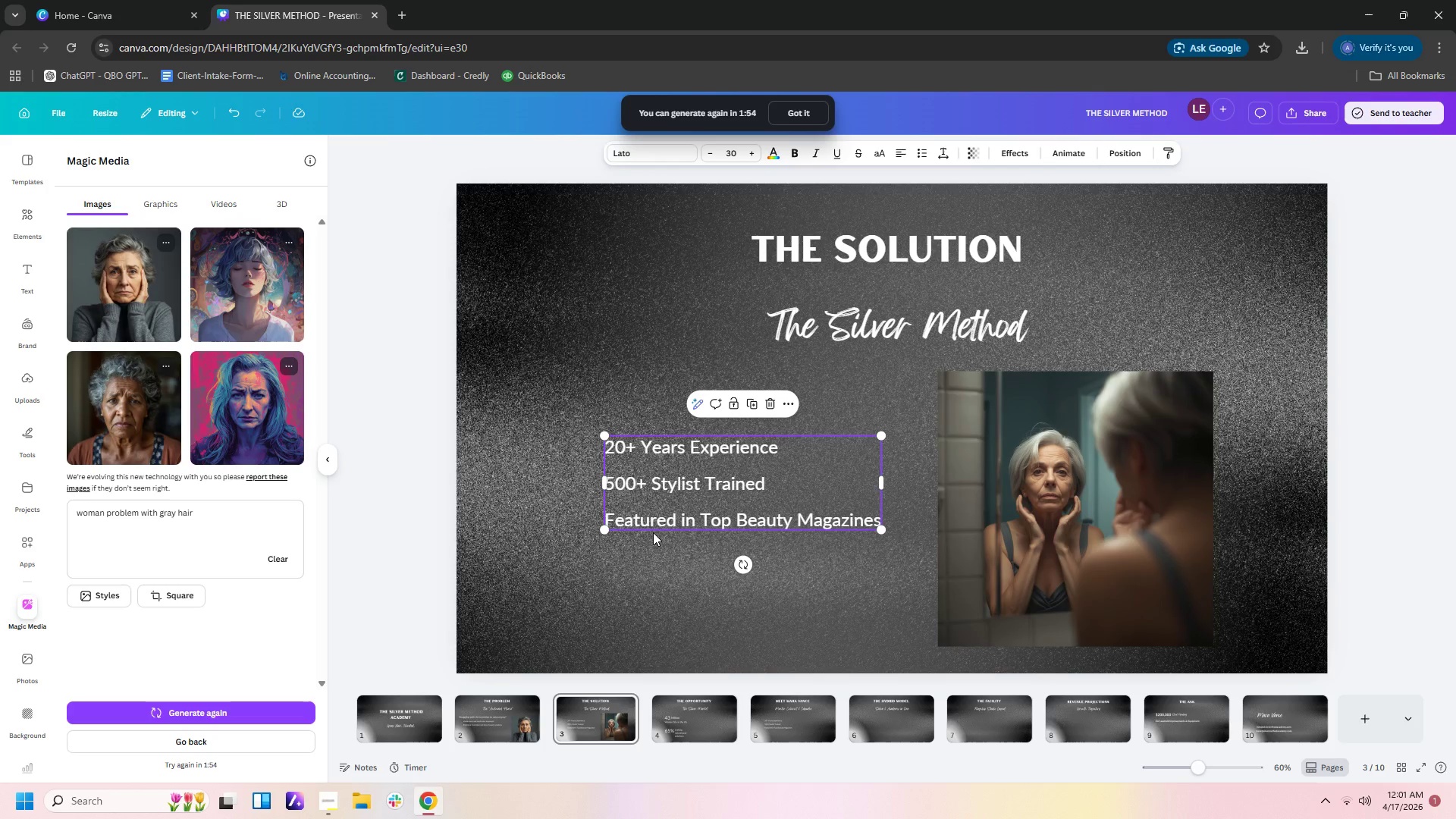 
left_click([922, 158])
 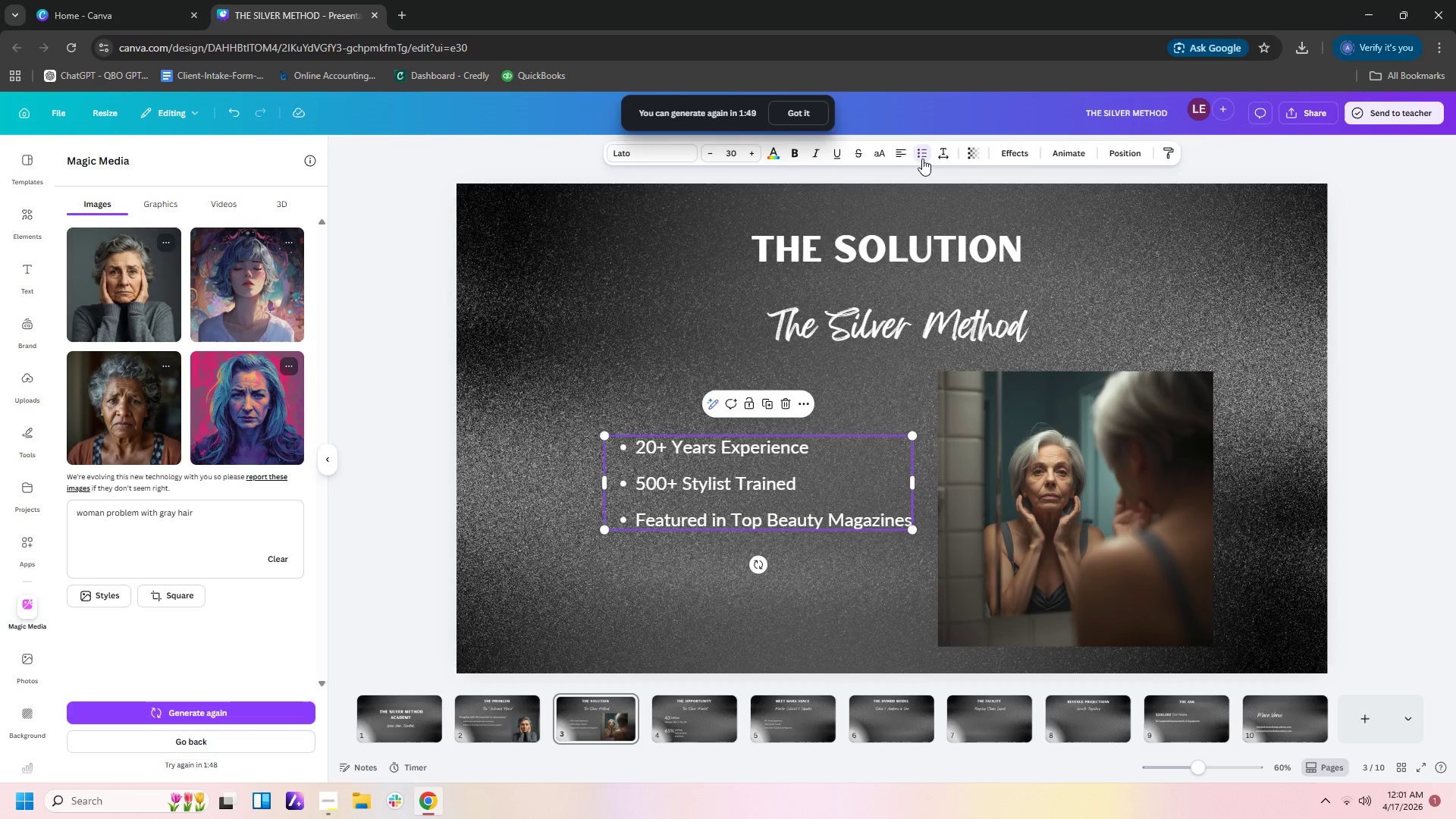 
left_click([922, 158])
 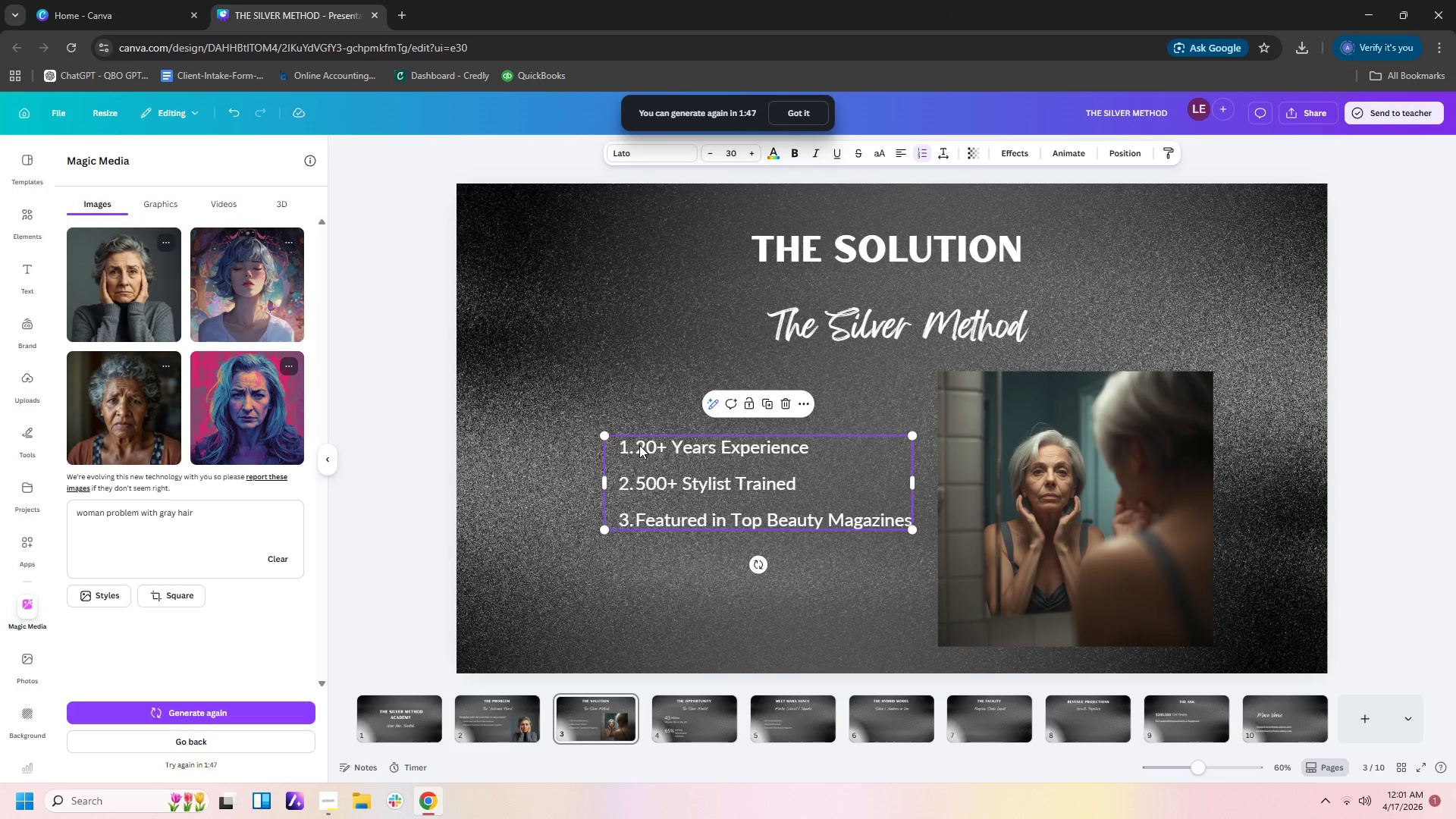 
left_click([639, 445])
 